 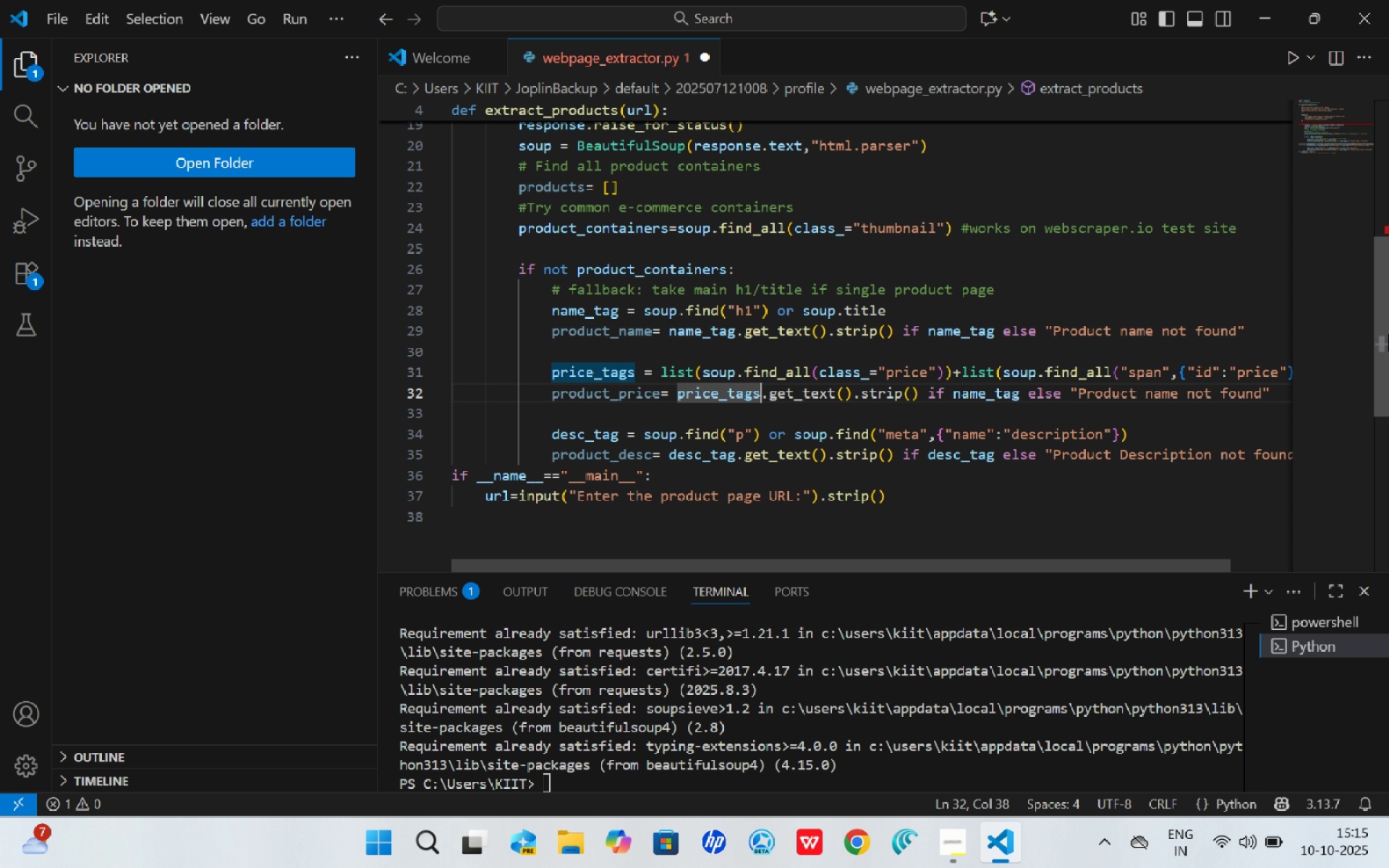 
left_click([938, 388])
 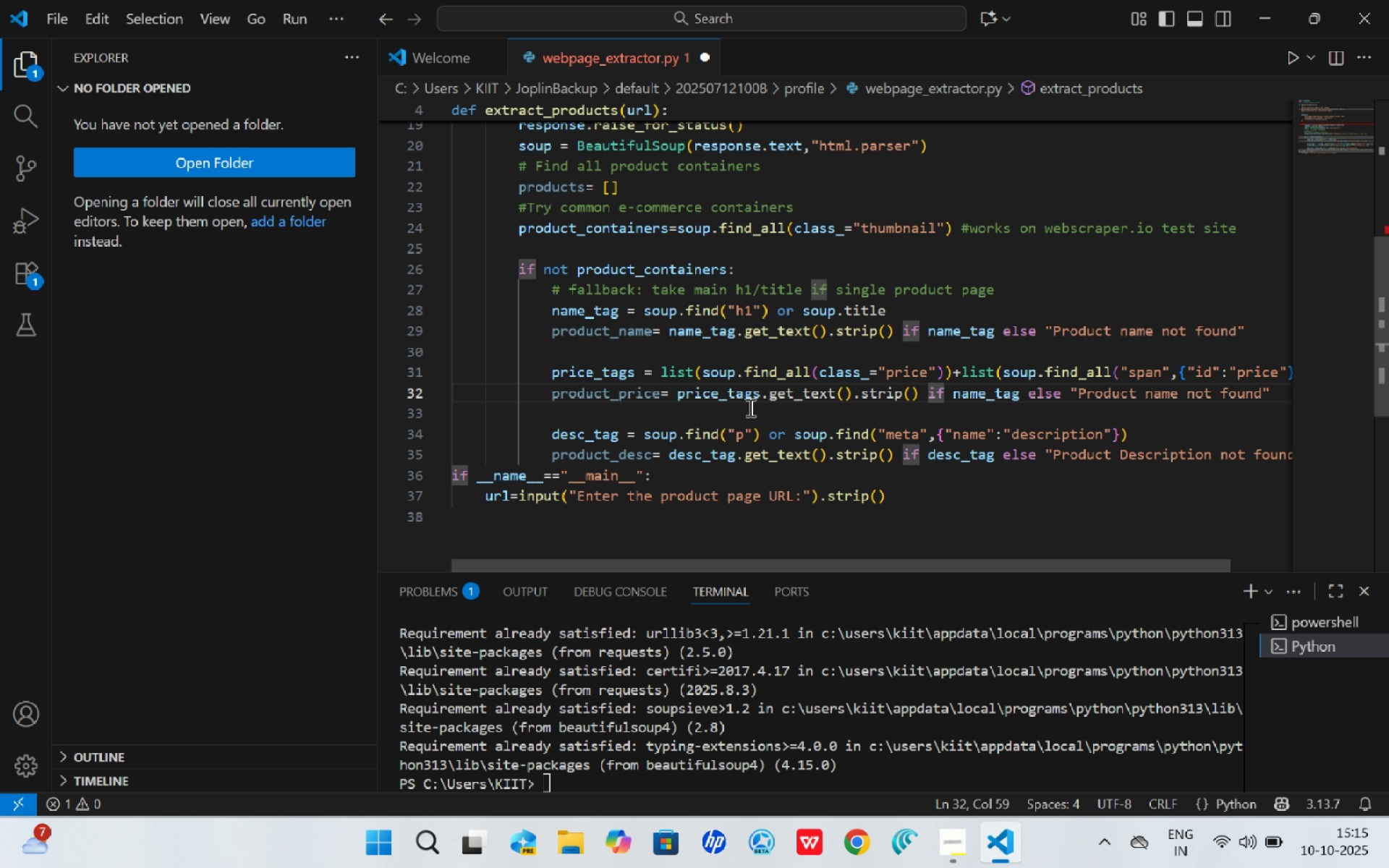 
wait(5.12)
 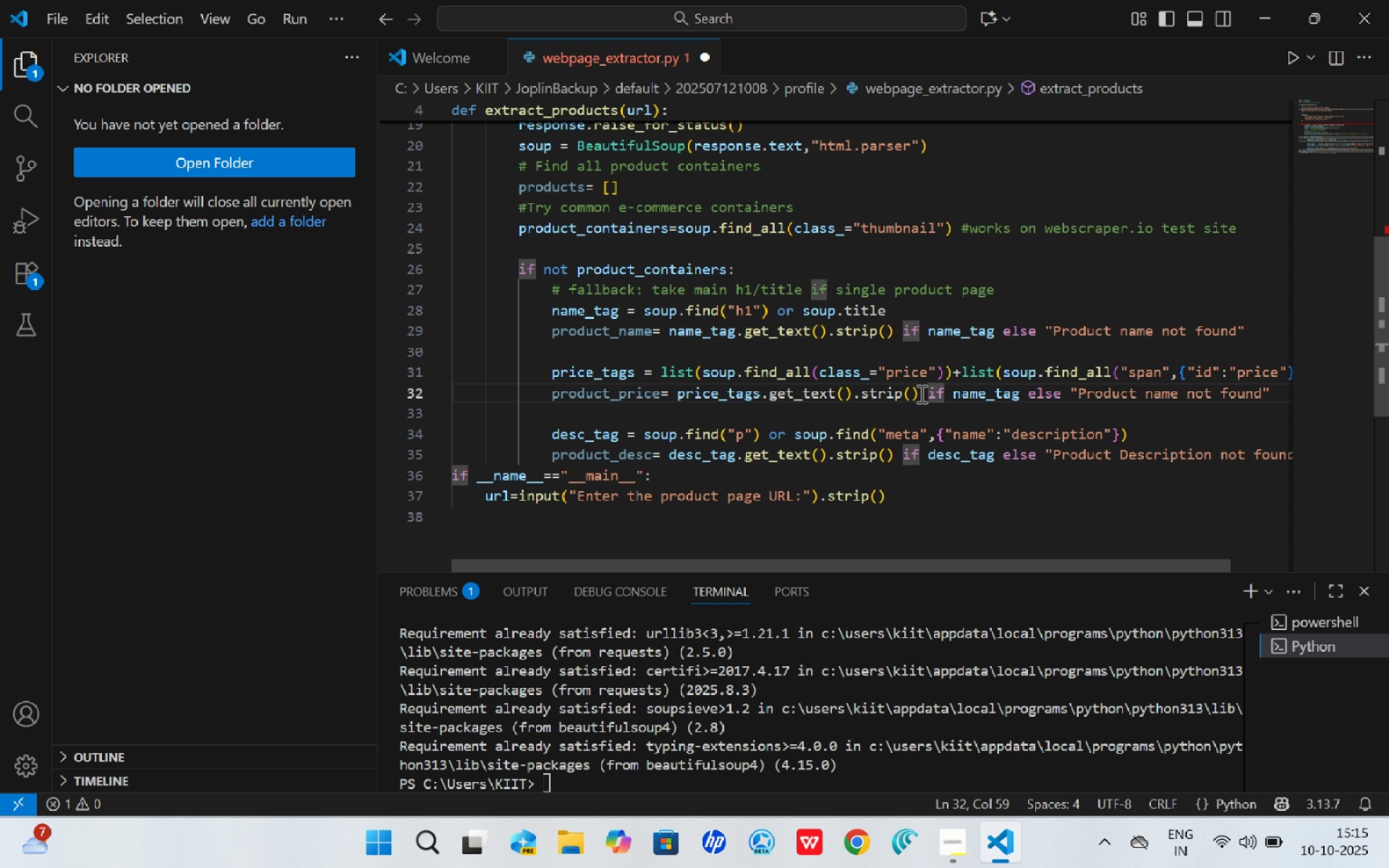 
double_click([774, 387])
 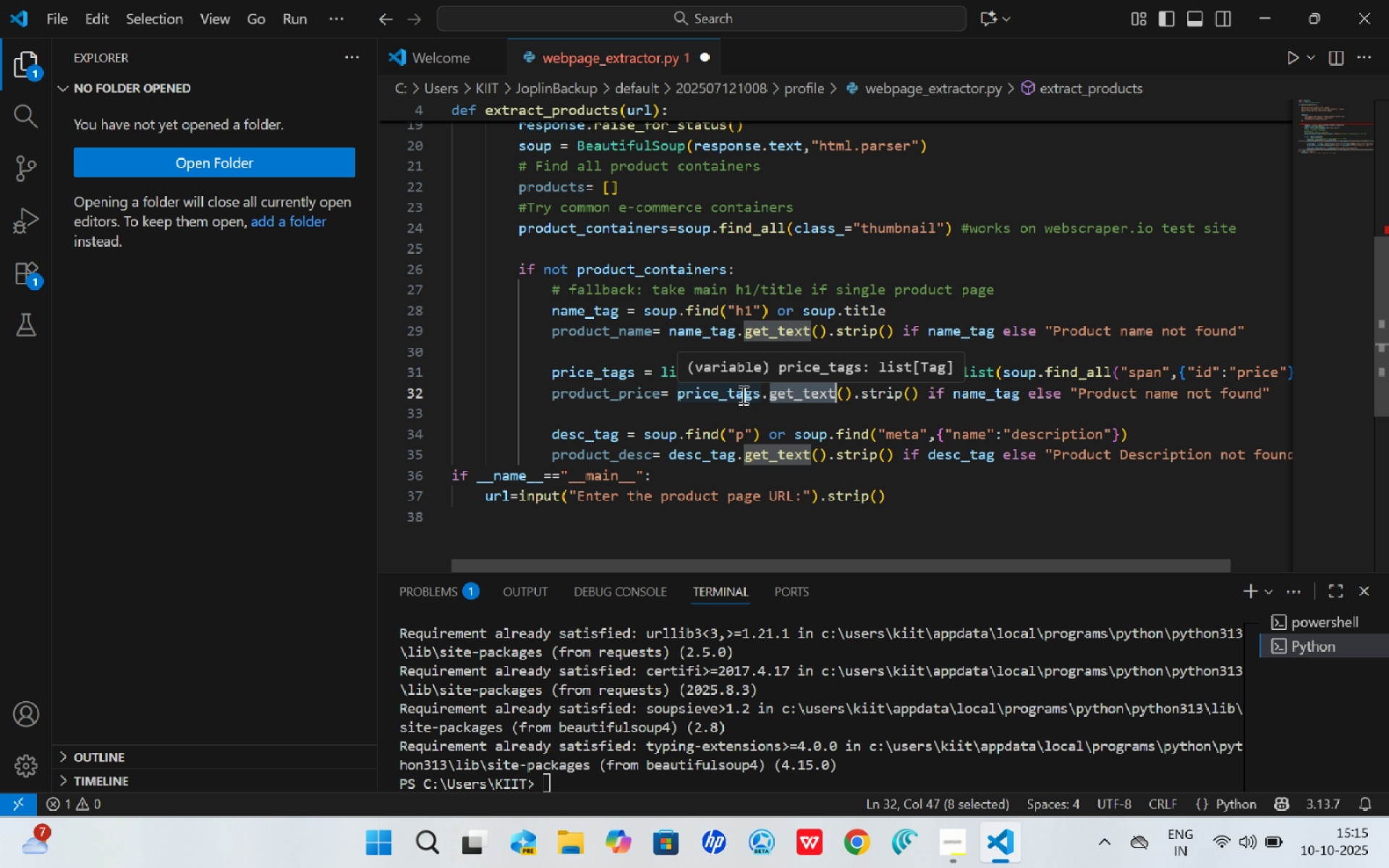 
left_click([756, 394])
 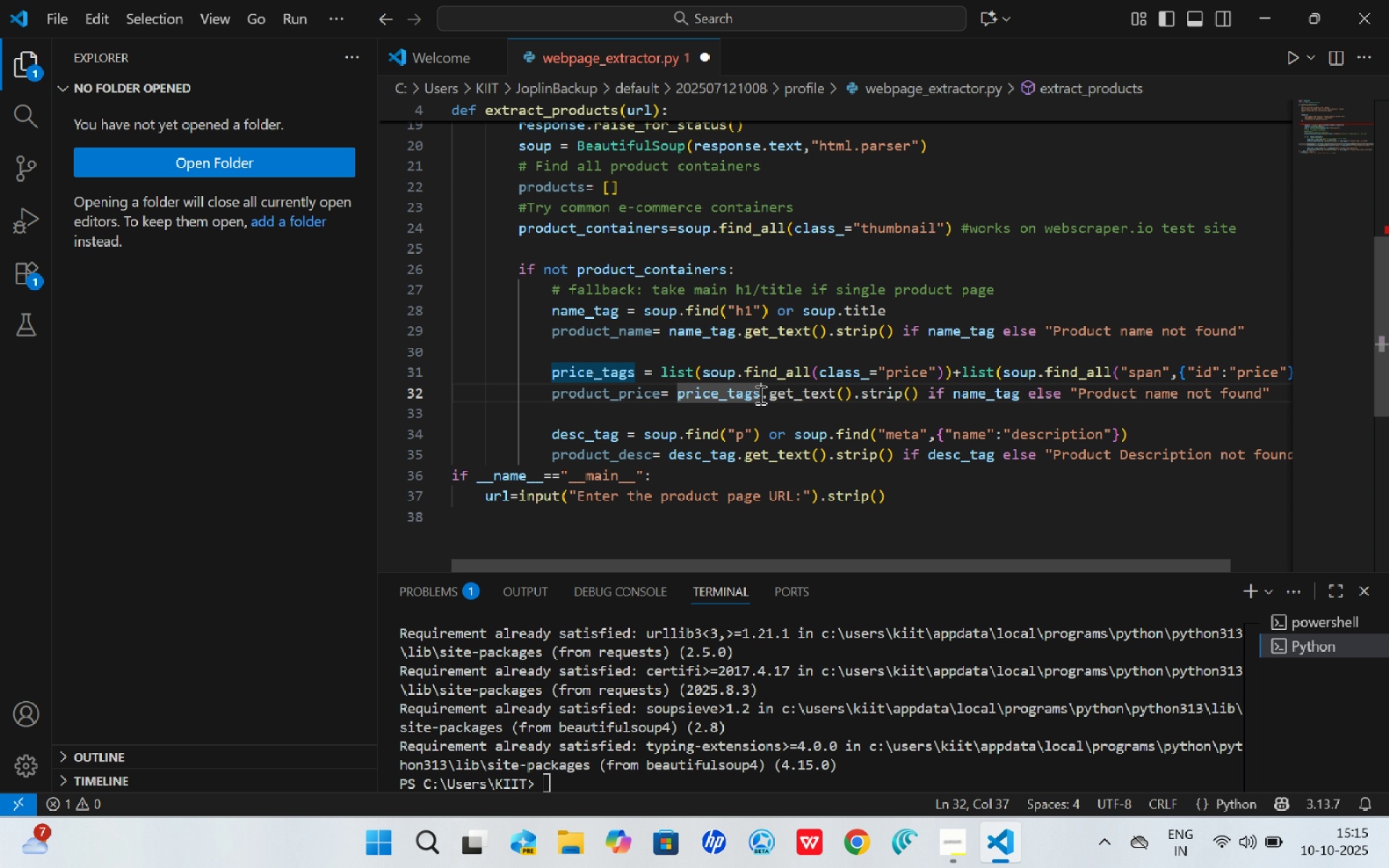 
left_click([759, 394])
 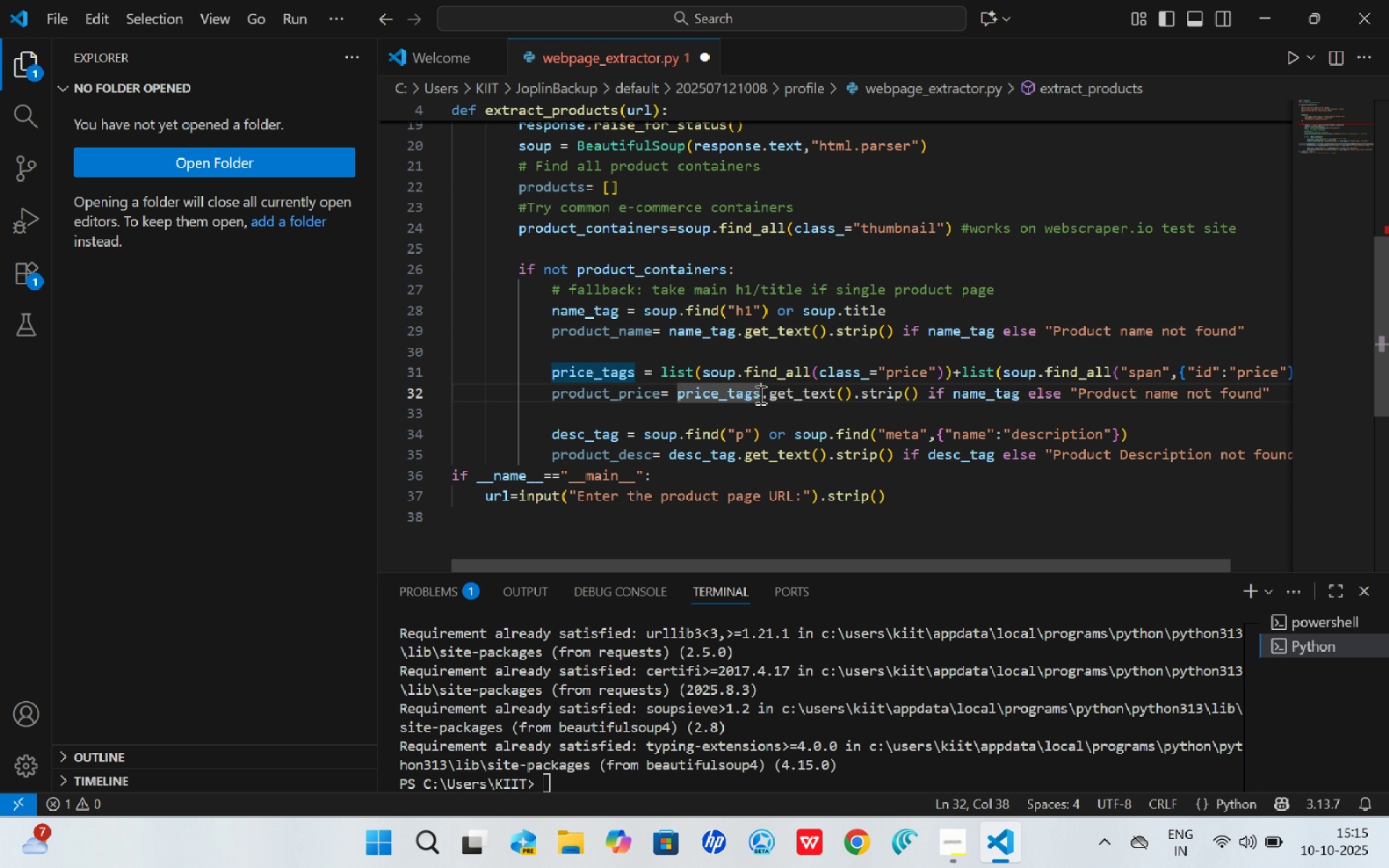 
key(BracketLeft)
 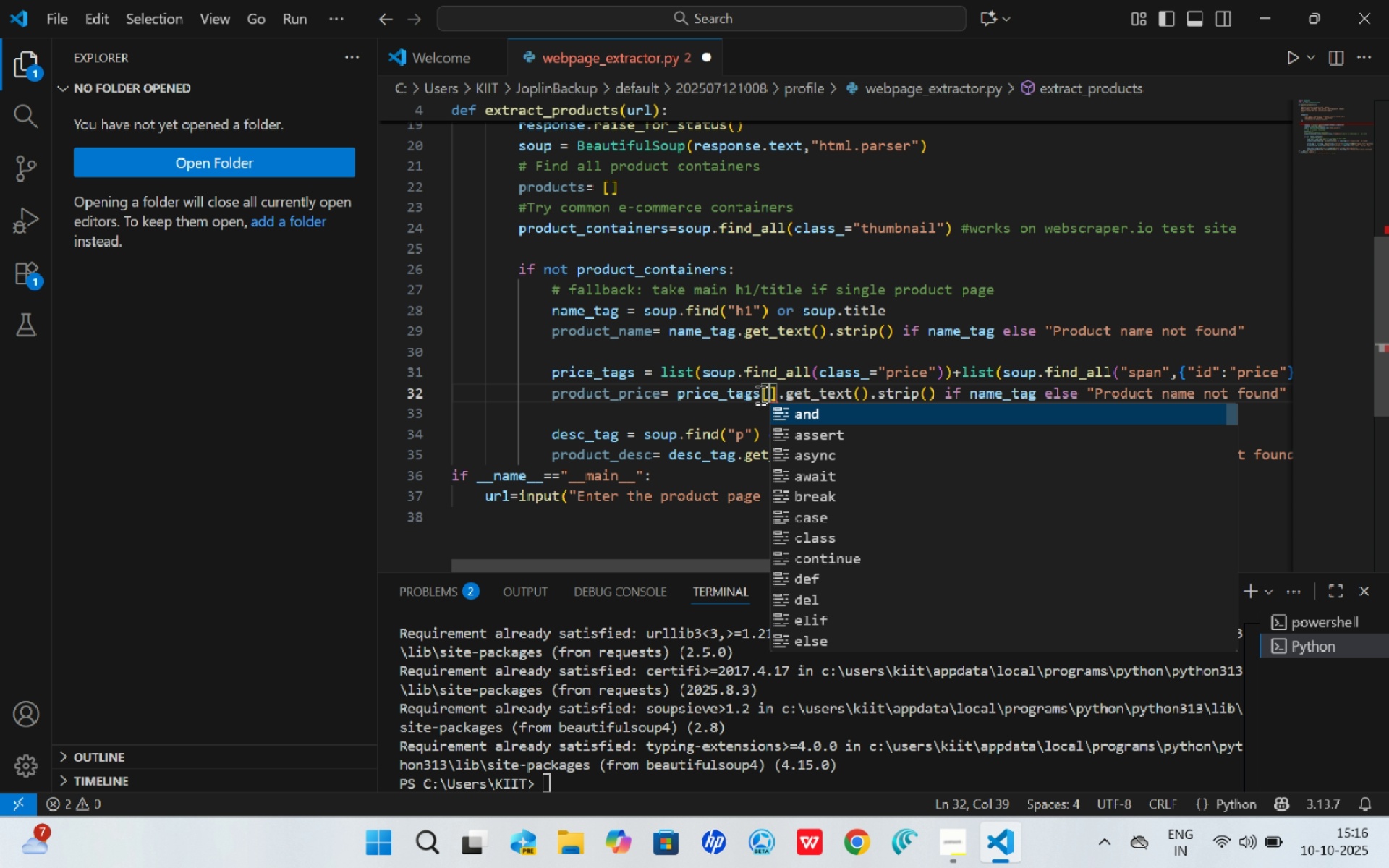 
key(0)
 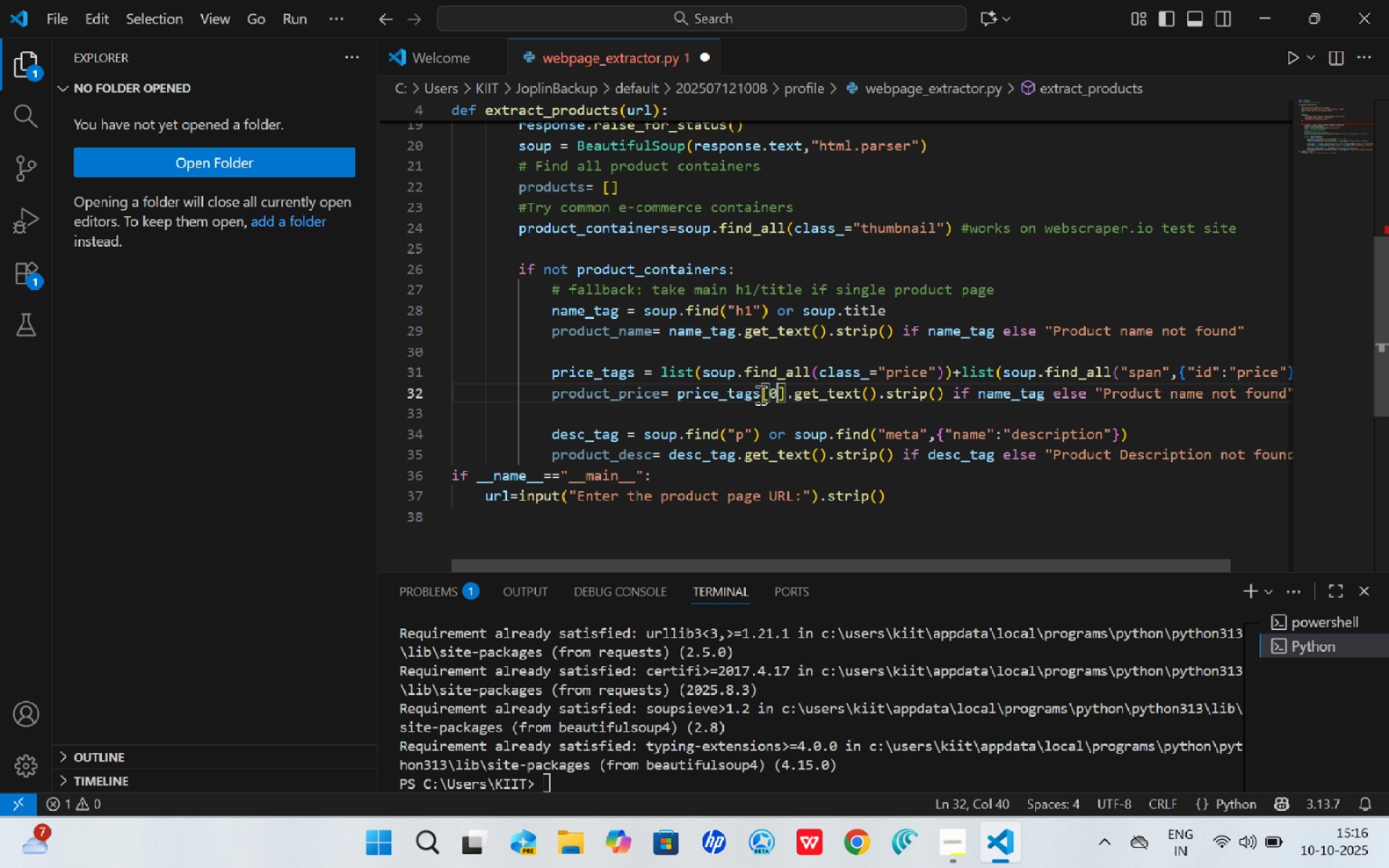 
key(BracketRight)
 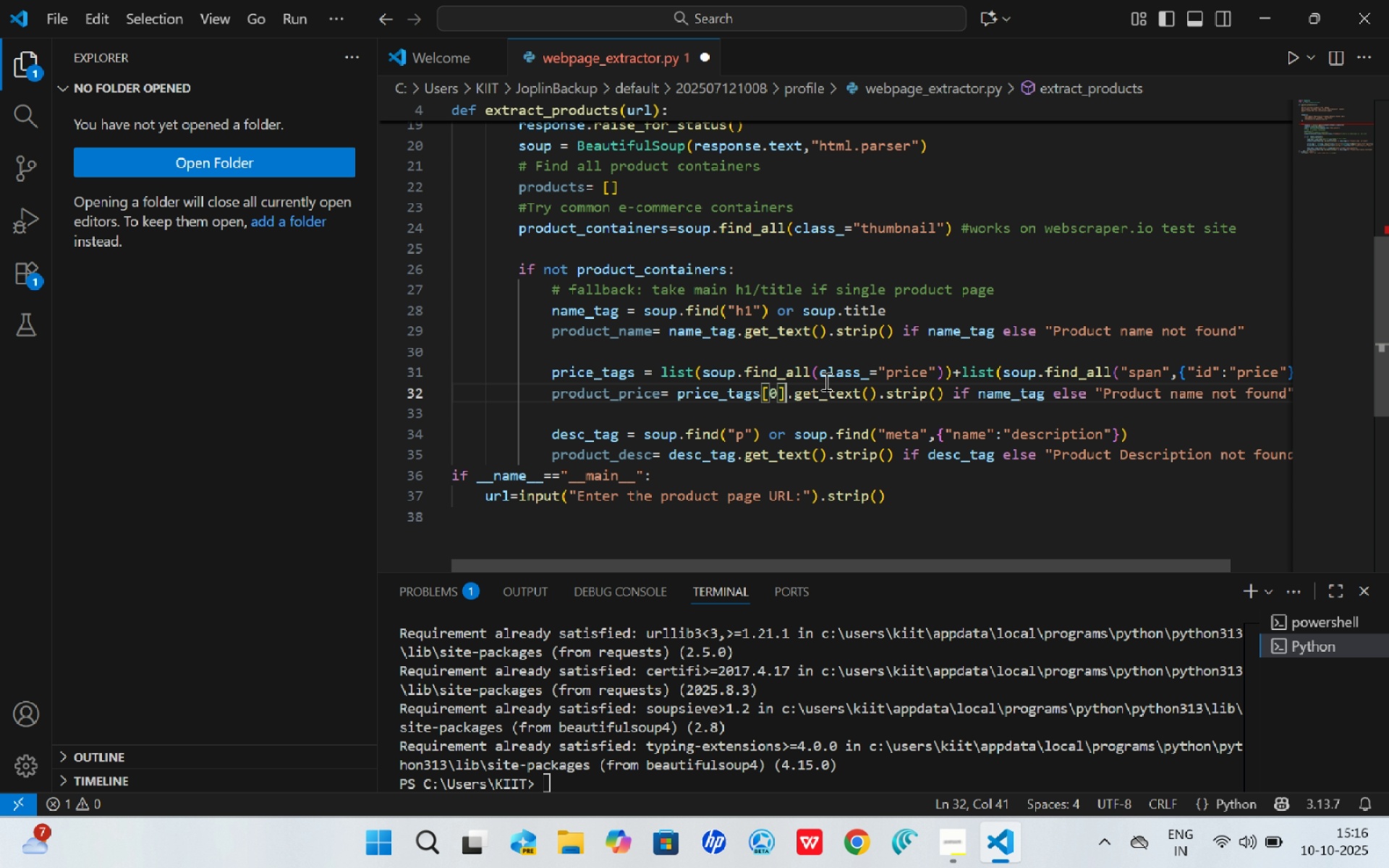 
wait(5.62)
 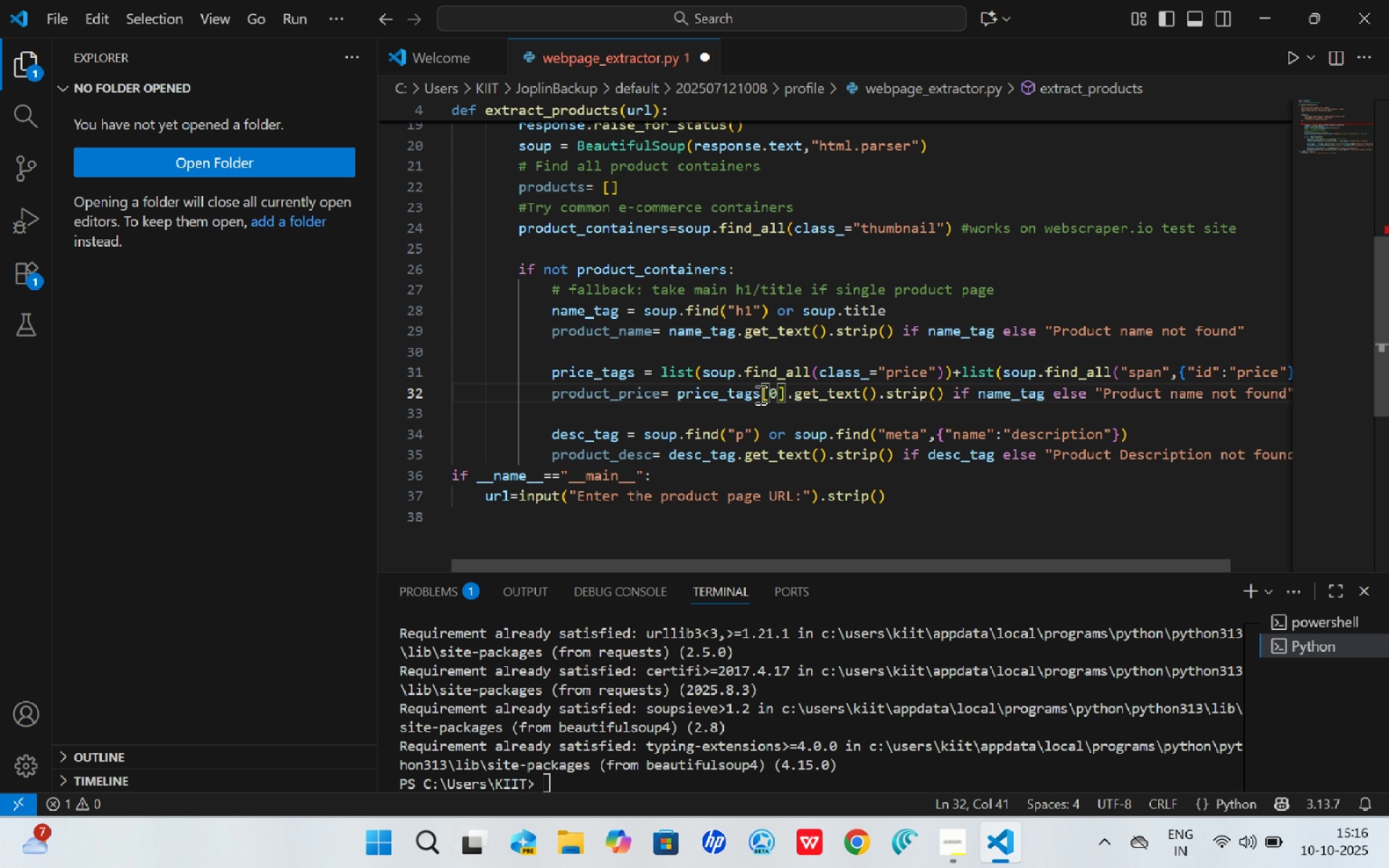 
double_click([735, 392])
 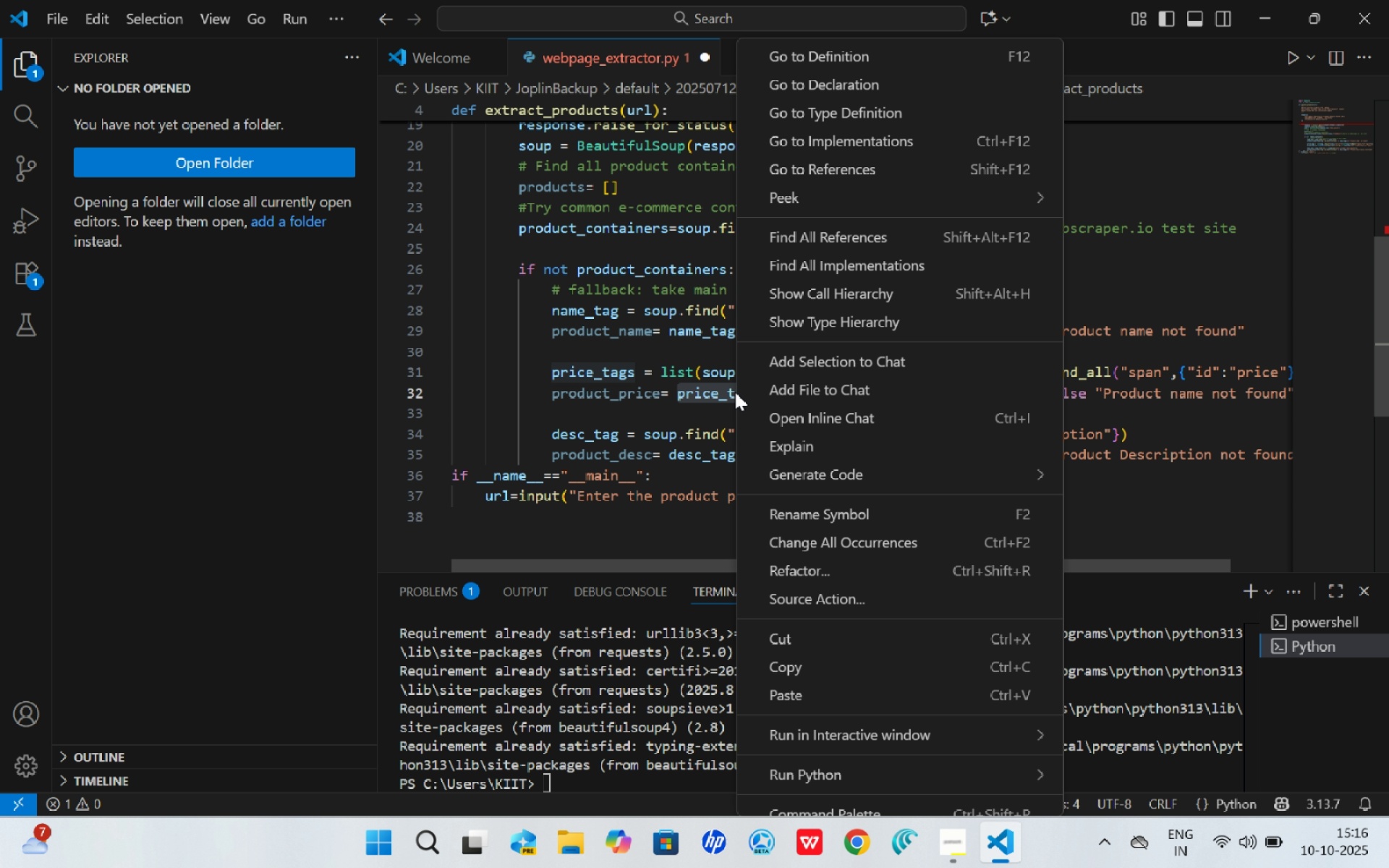 
right_click([735, 392])
 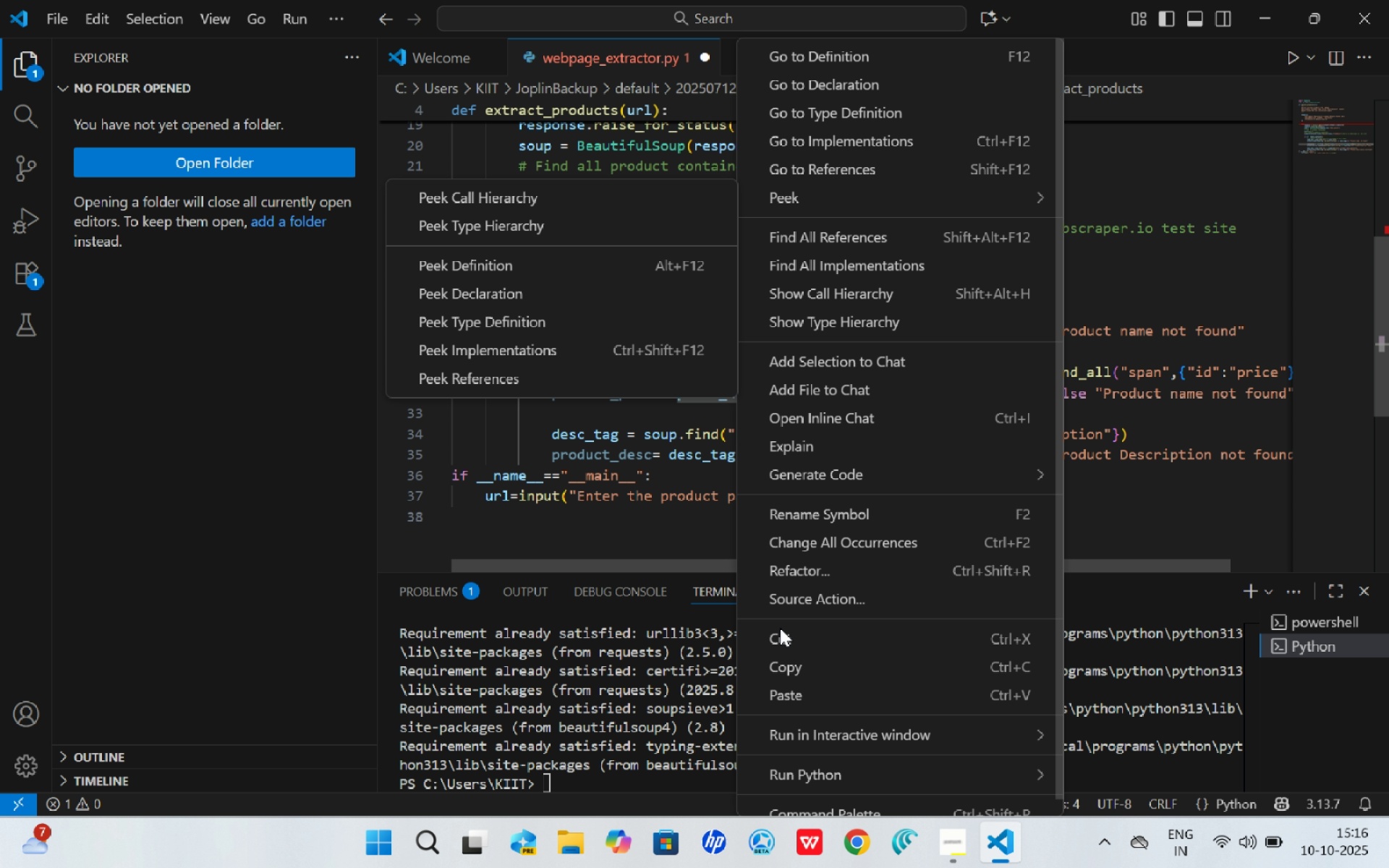 
left_click([781, 655])
 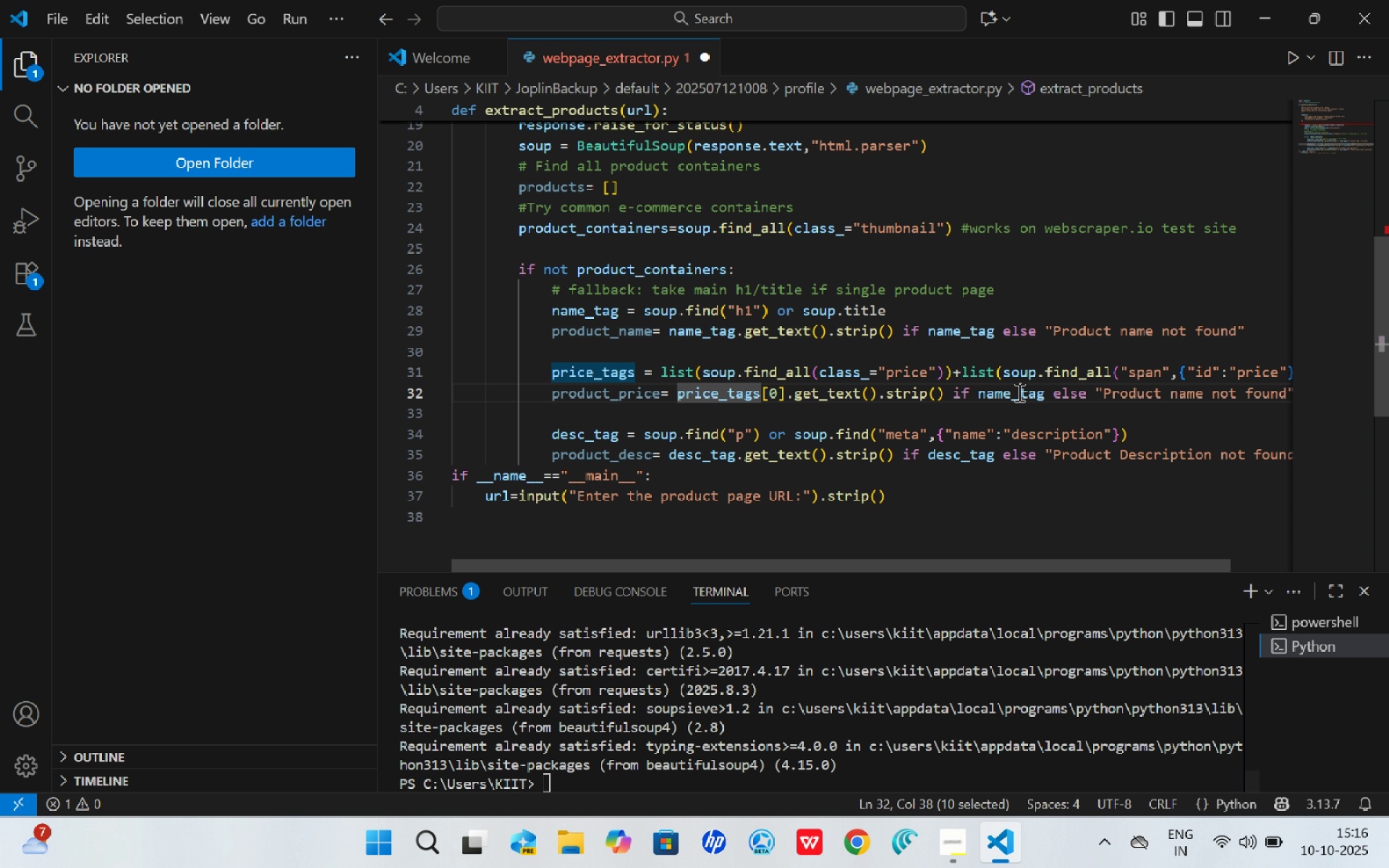 
double_click([1018, 392])
 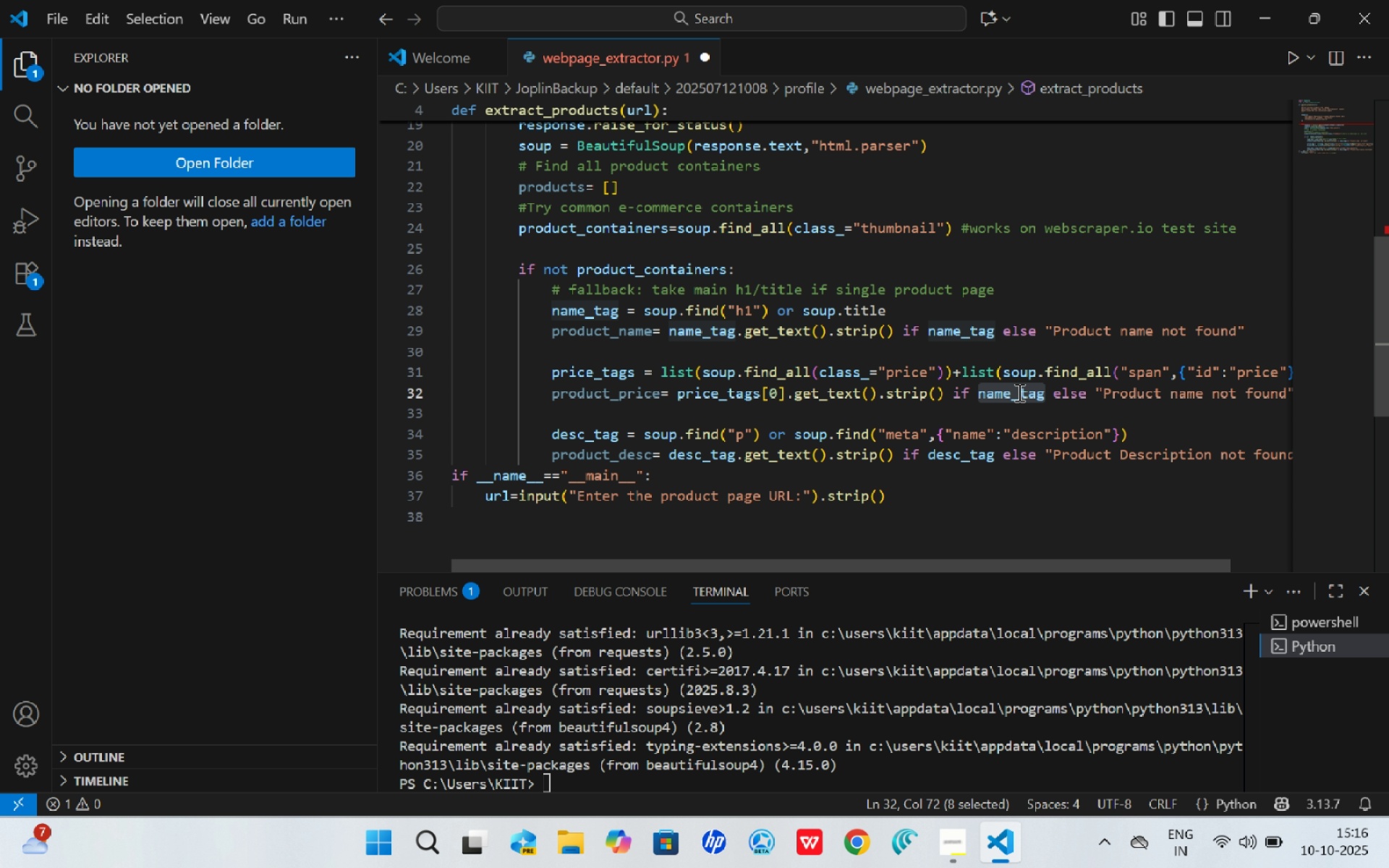 
right_click([1018, 392])
 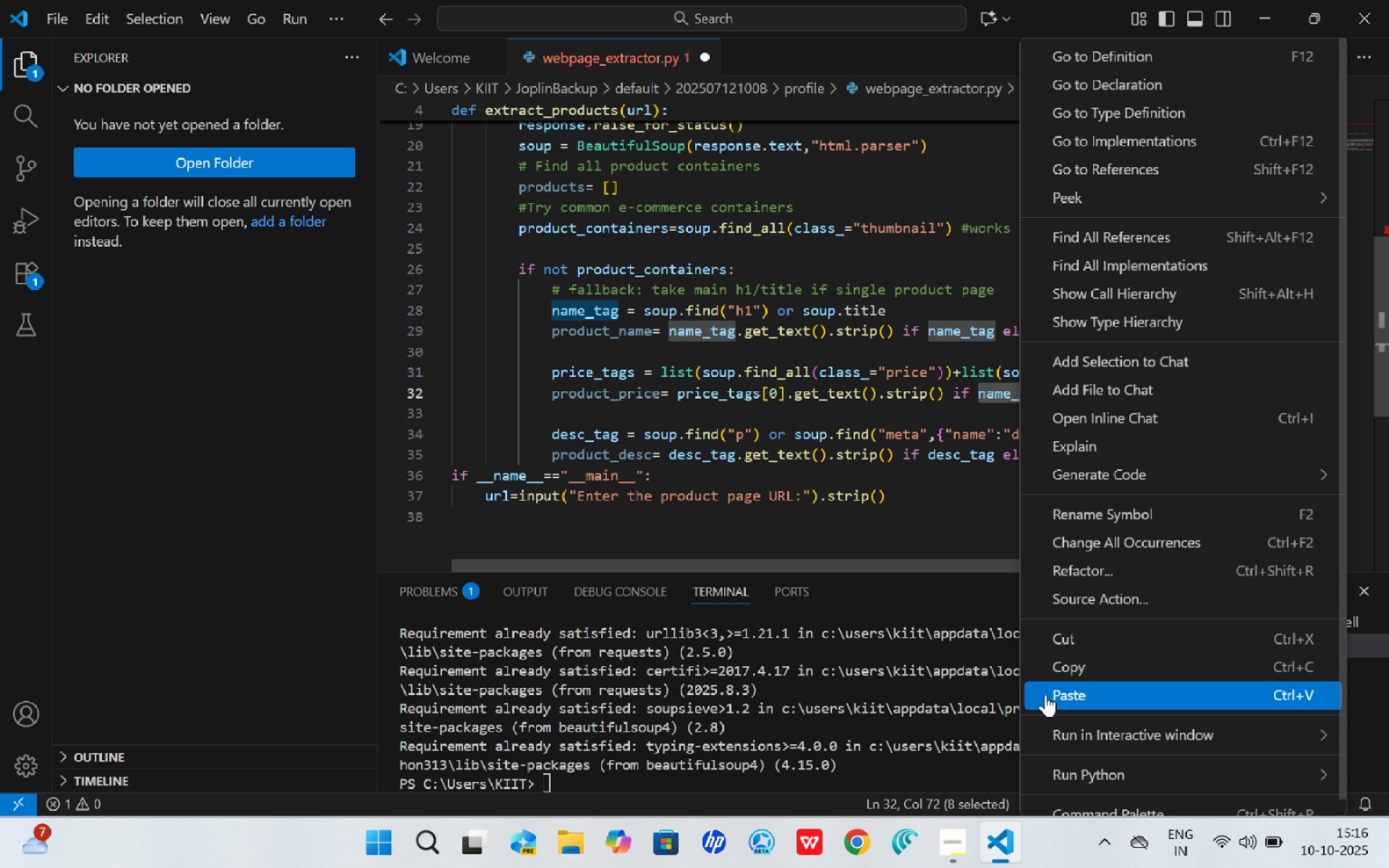 
left_click([1045, 694])
 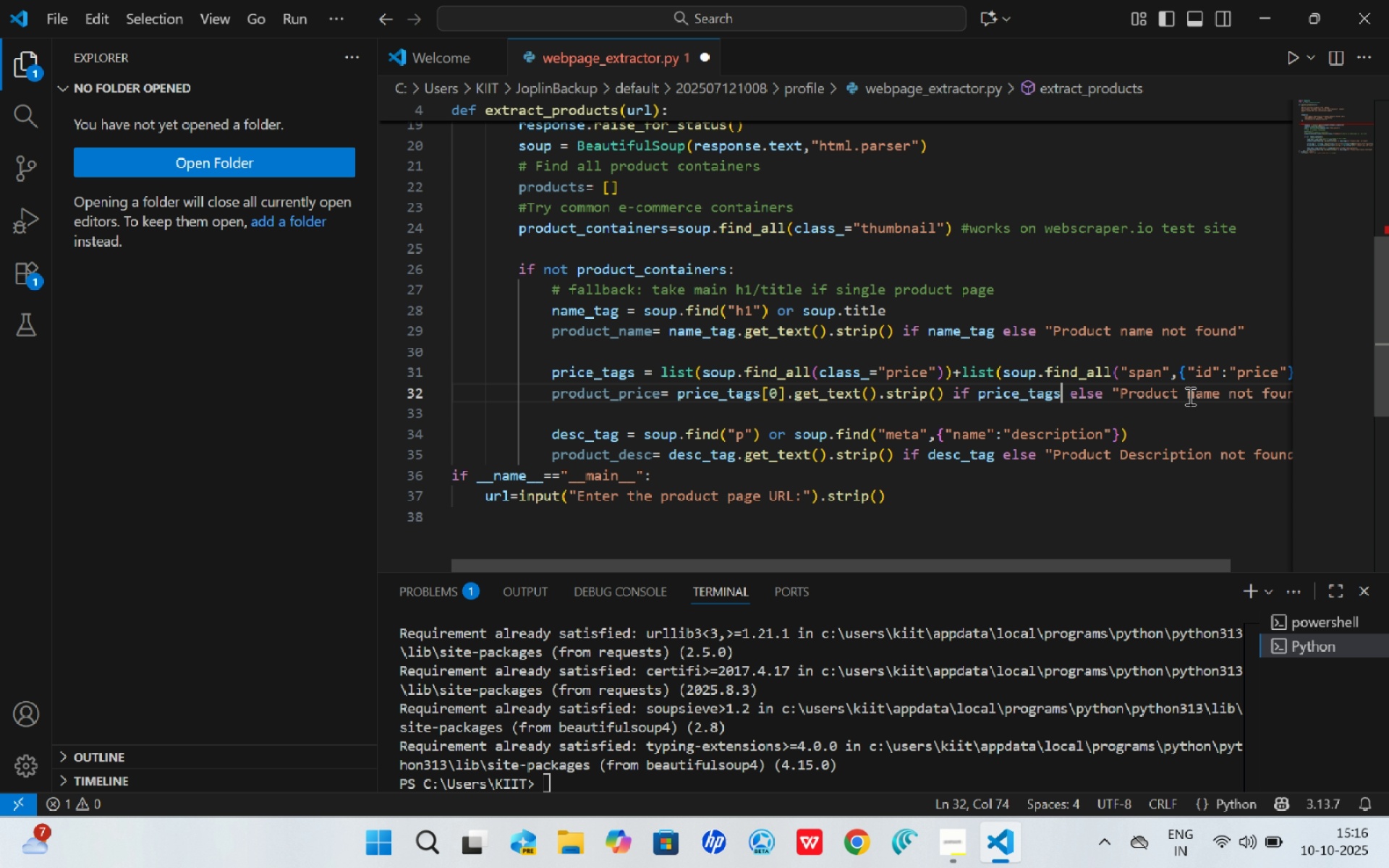 
double_click([1189, 396])
 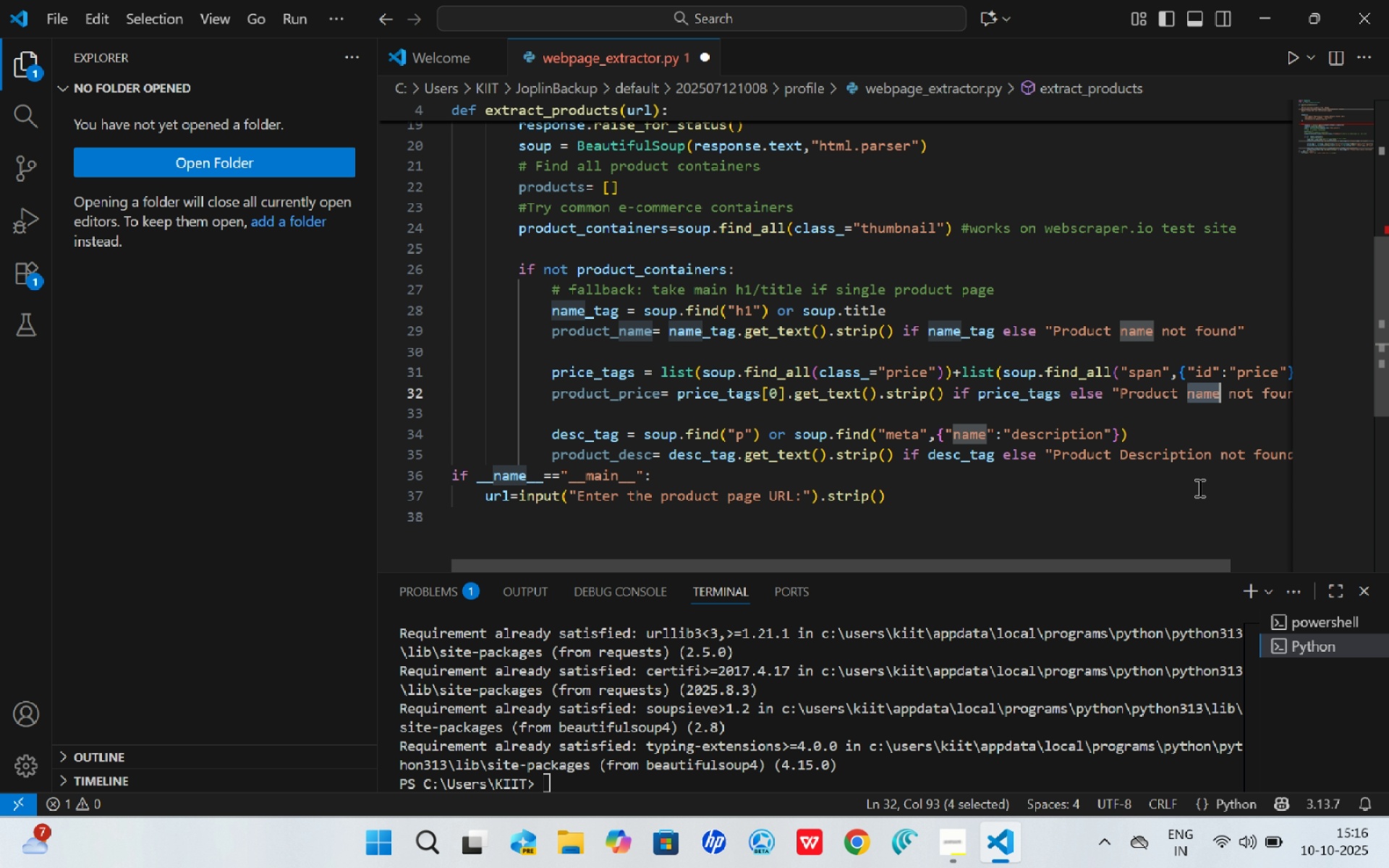 
type(price)
 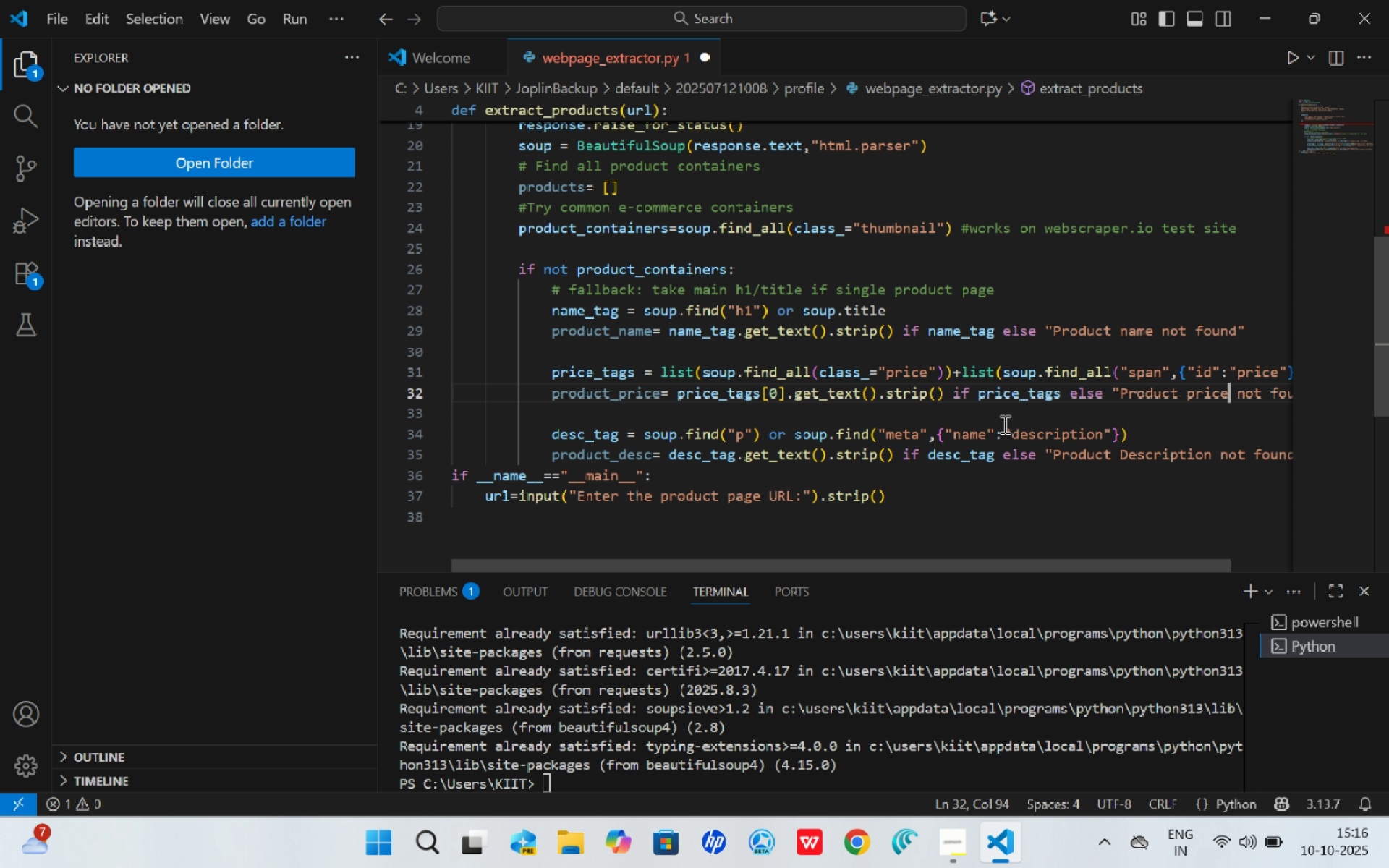 
wait(7.04)
 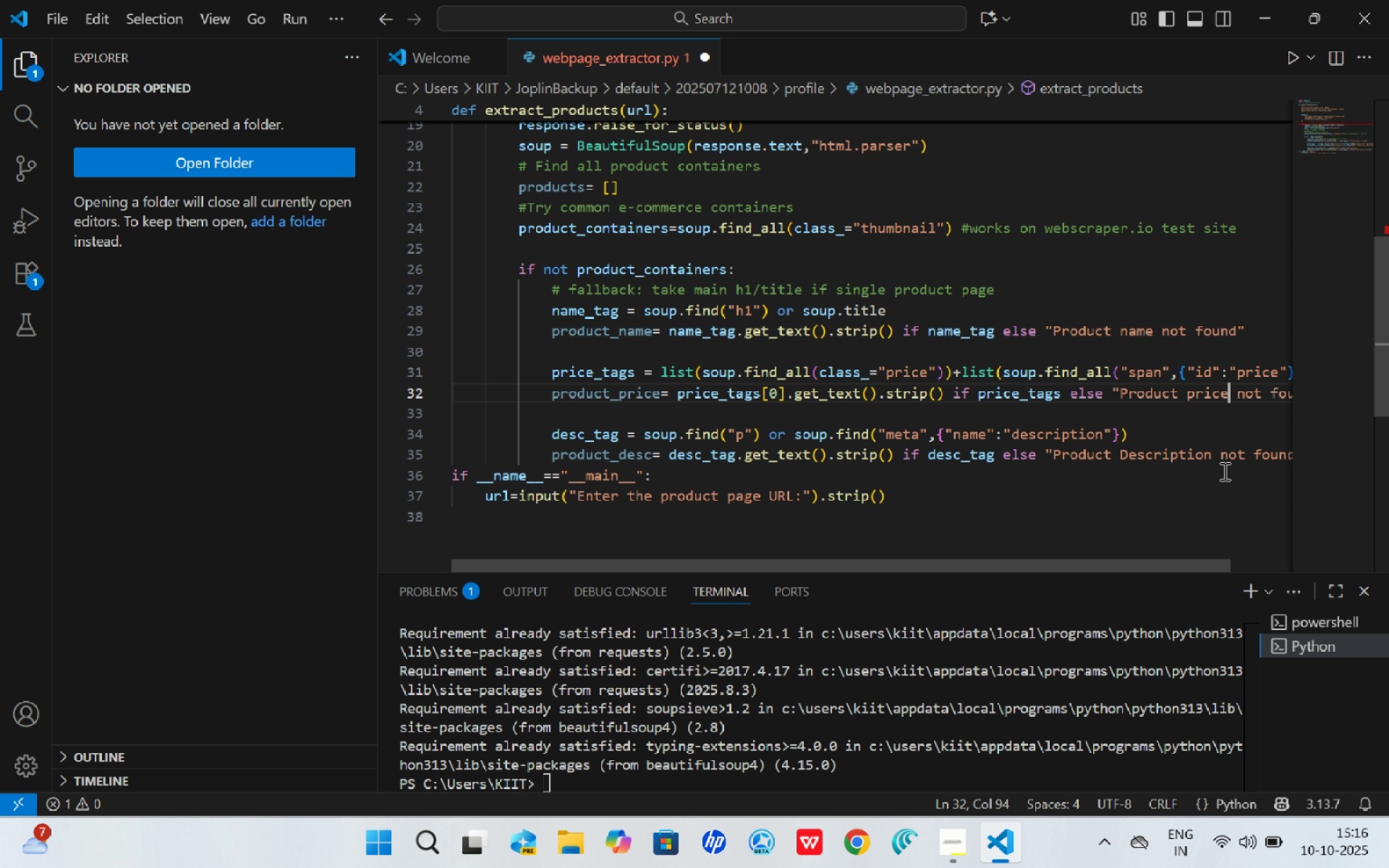 
left_click_drag(start_coordinate=[956, 561], to_coordinate=[1004, 567])
 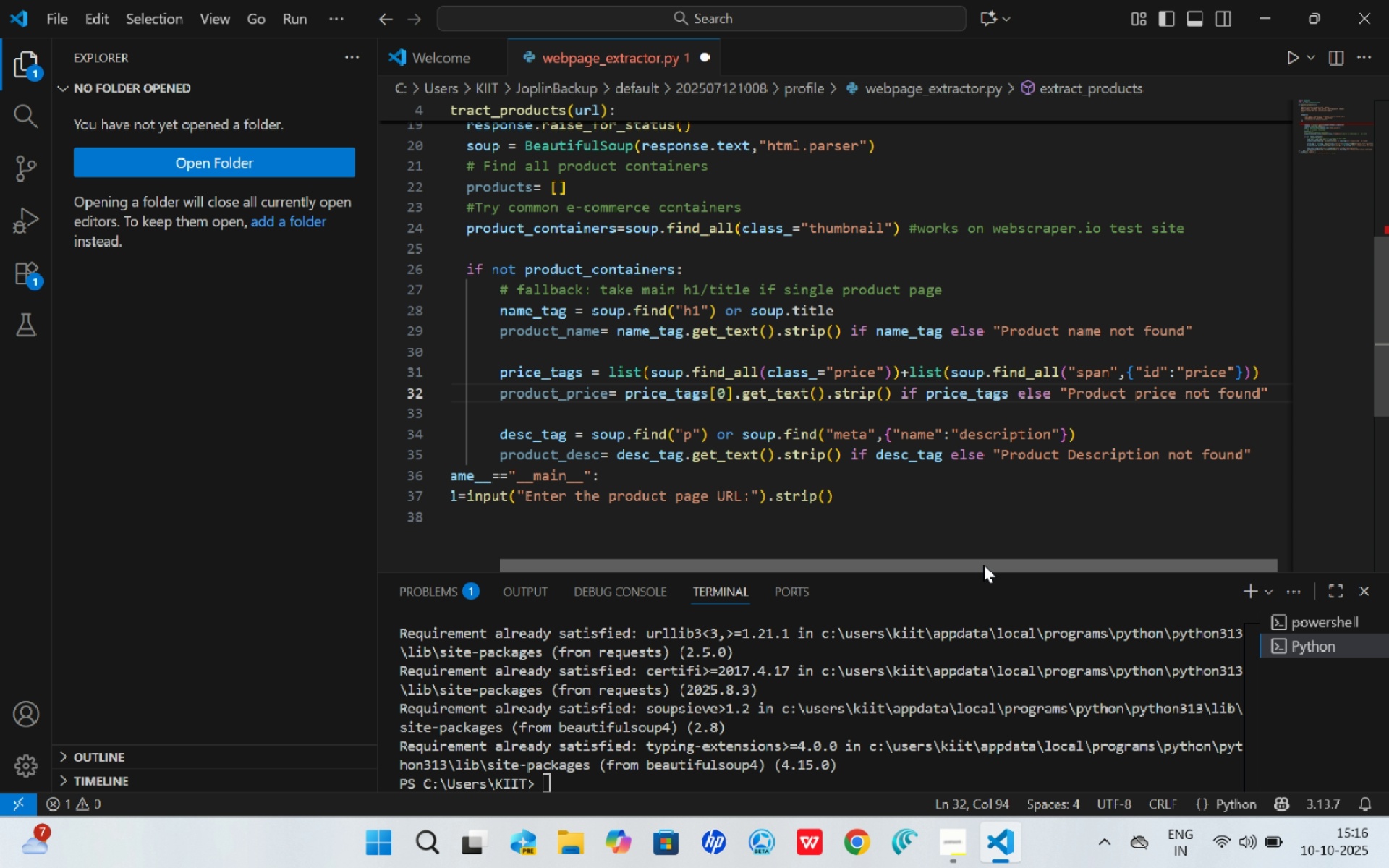 
left_click_drag(start_coordinate=[983, 564], to_coordinate=[1010, 576])
 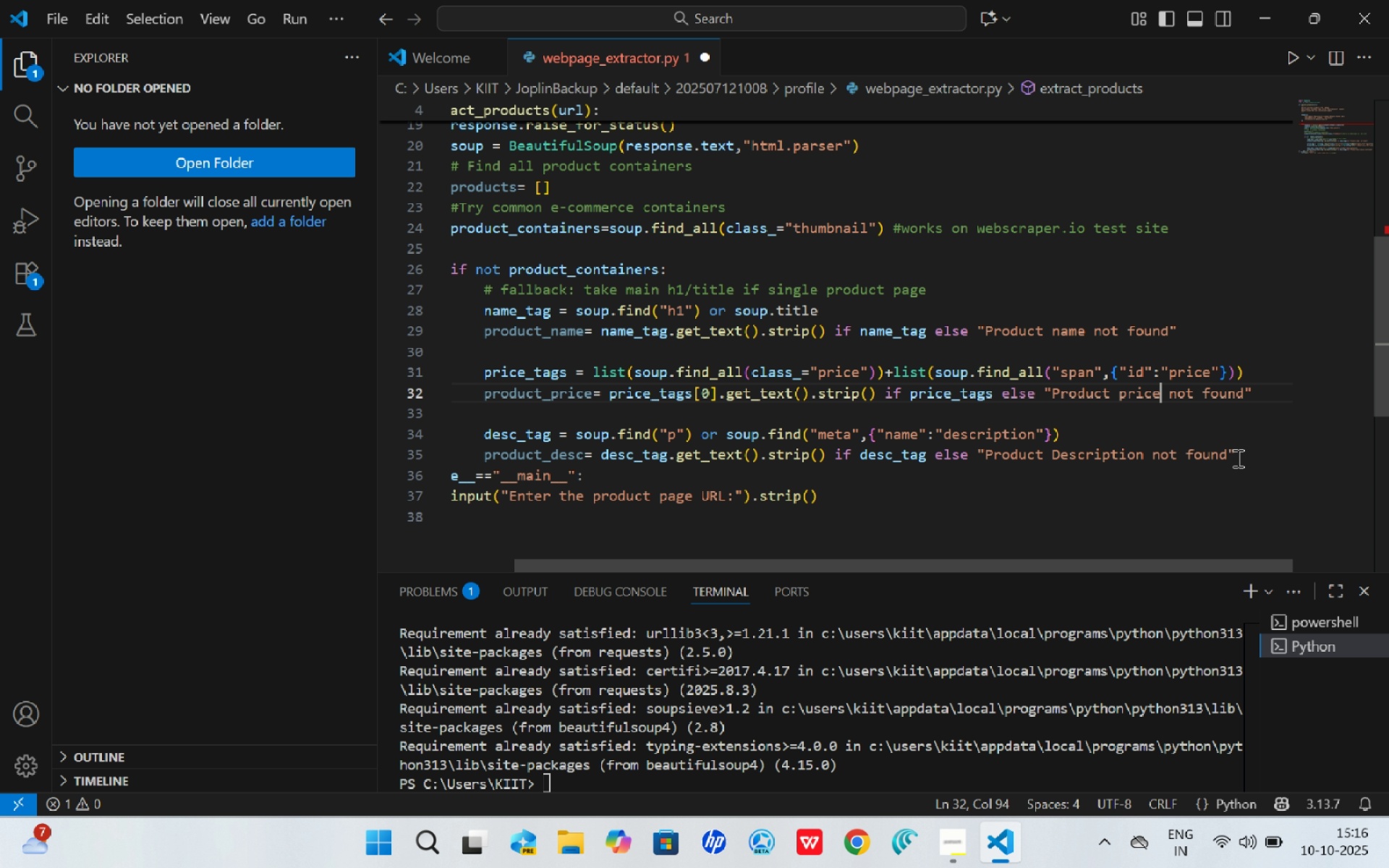 
left_click([1244, 455])
 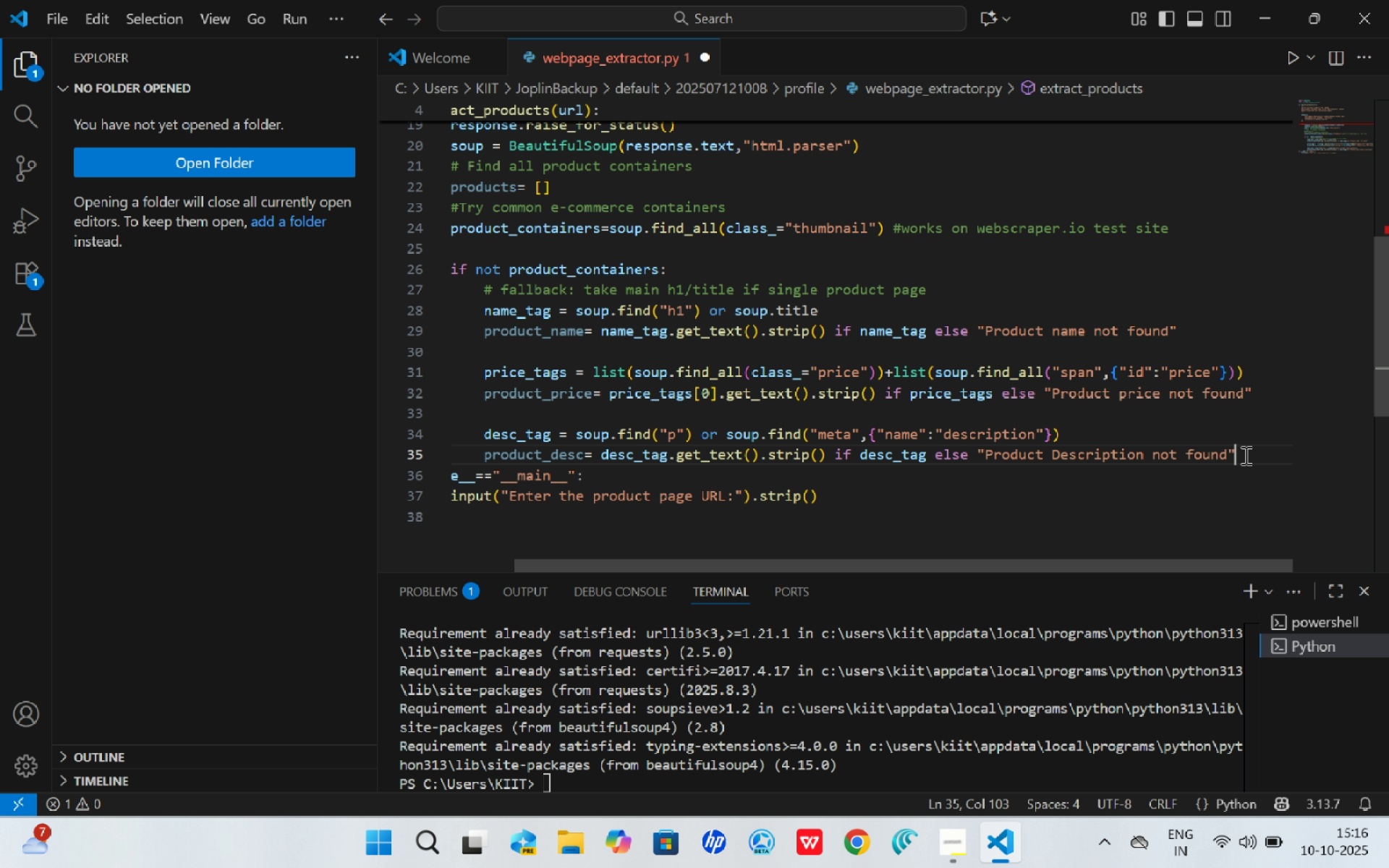 
key(Enter)
 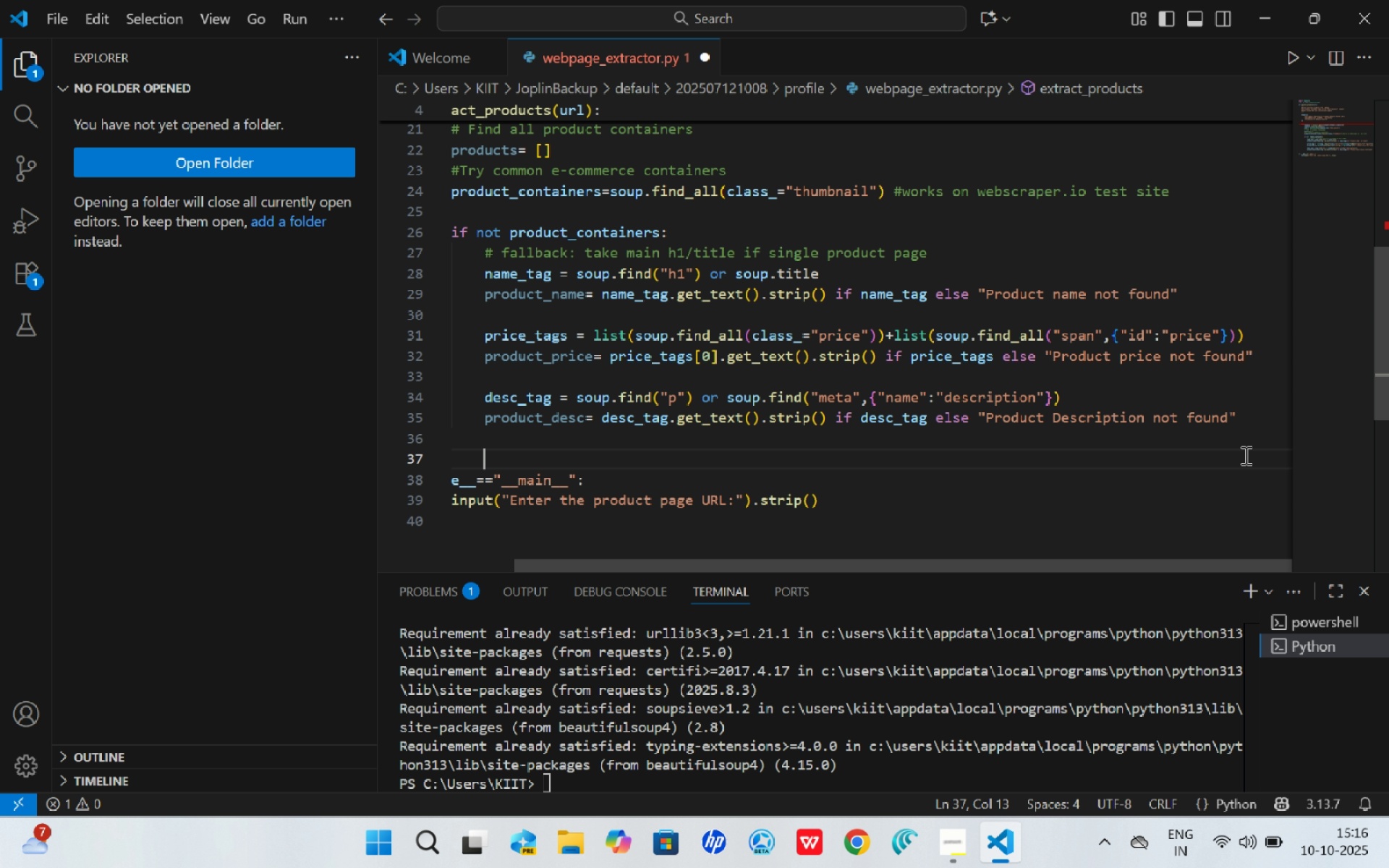 
key(Enter)
 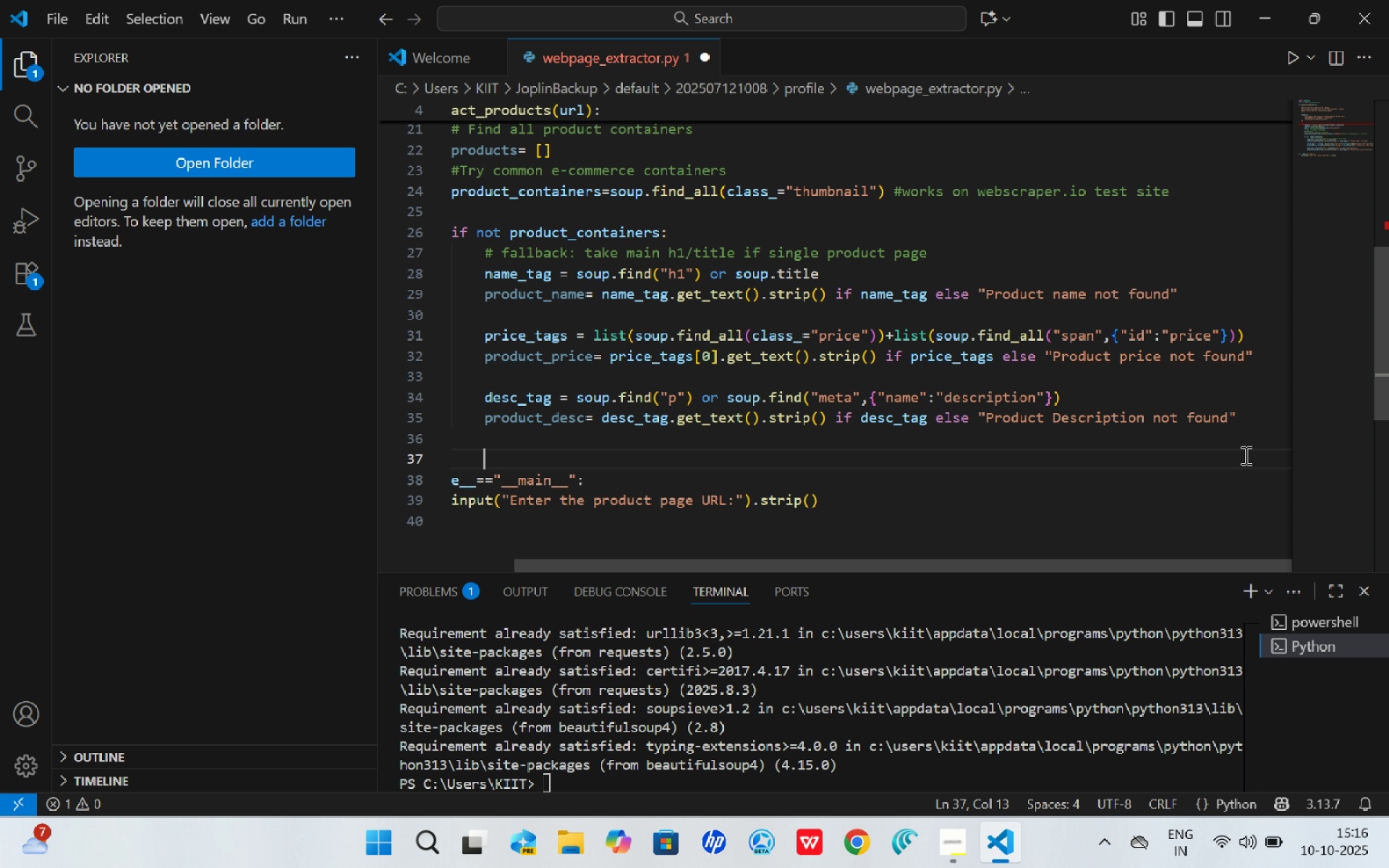 
key(Backspace)
type(`)
key(Backspace)
type(else:)
 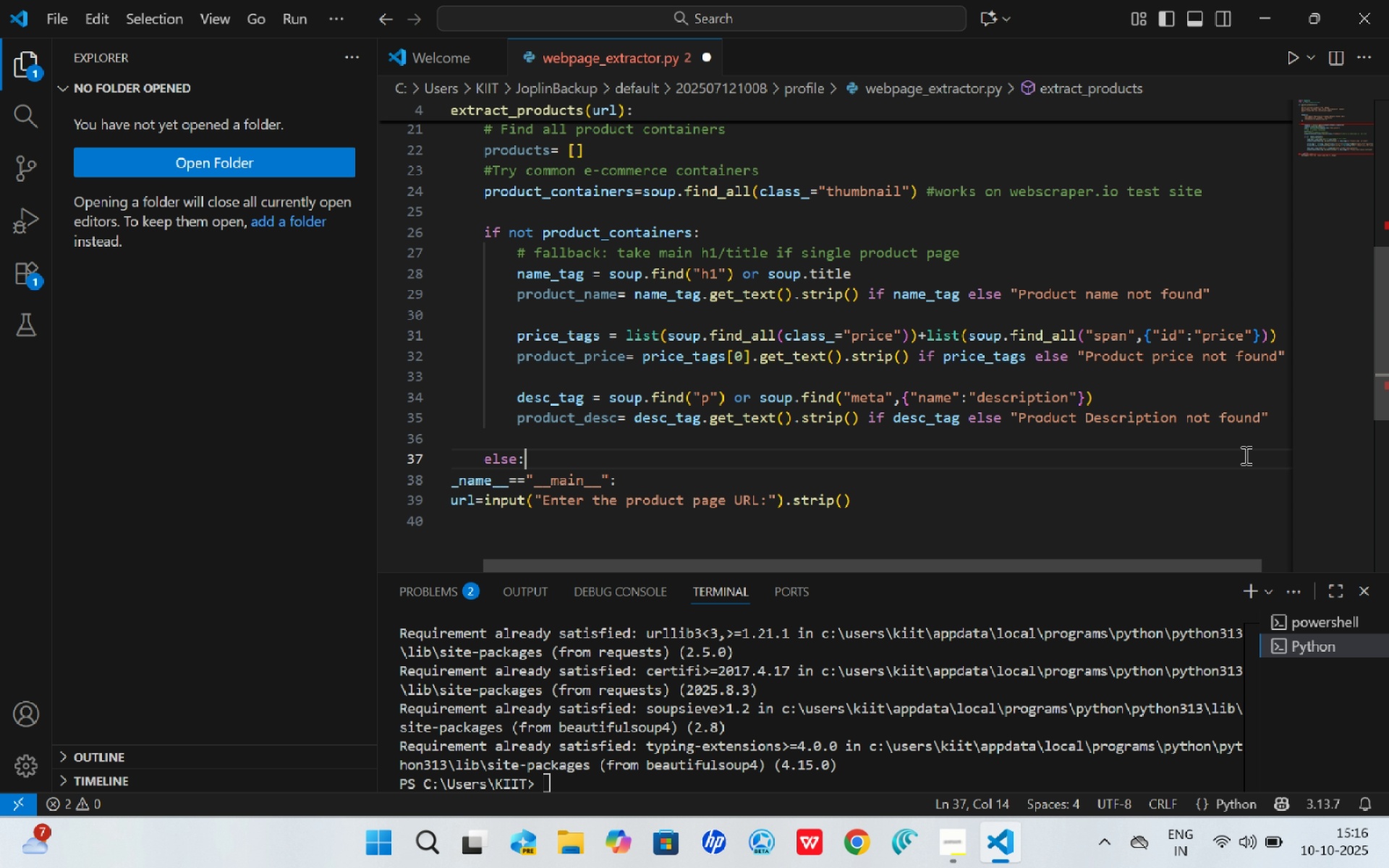 
key(Enter)
 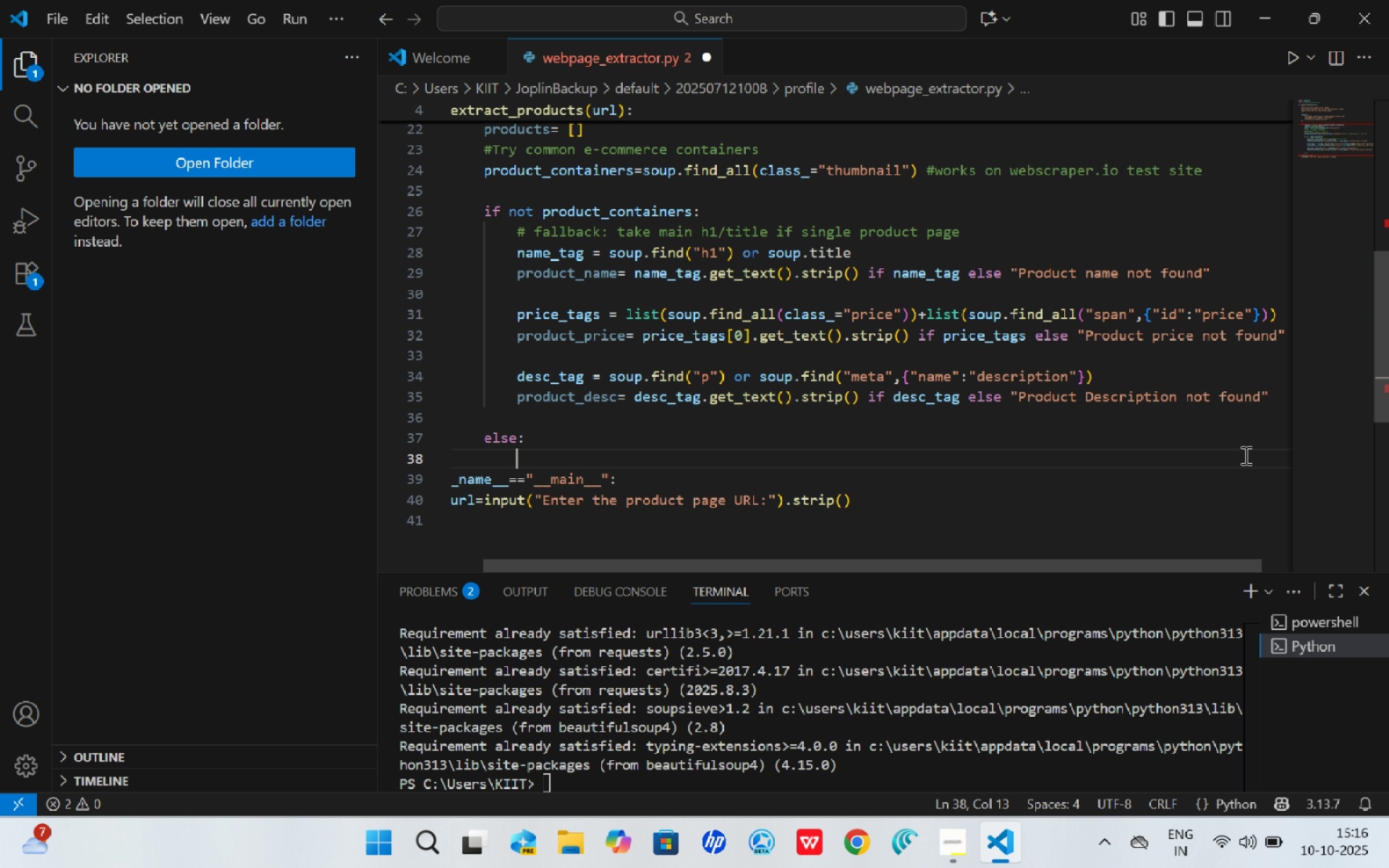 
wait(8.93)
 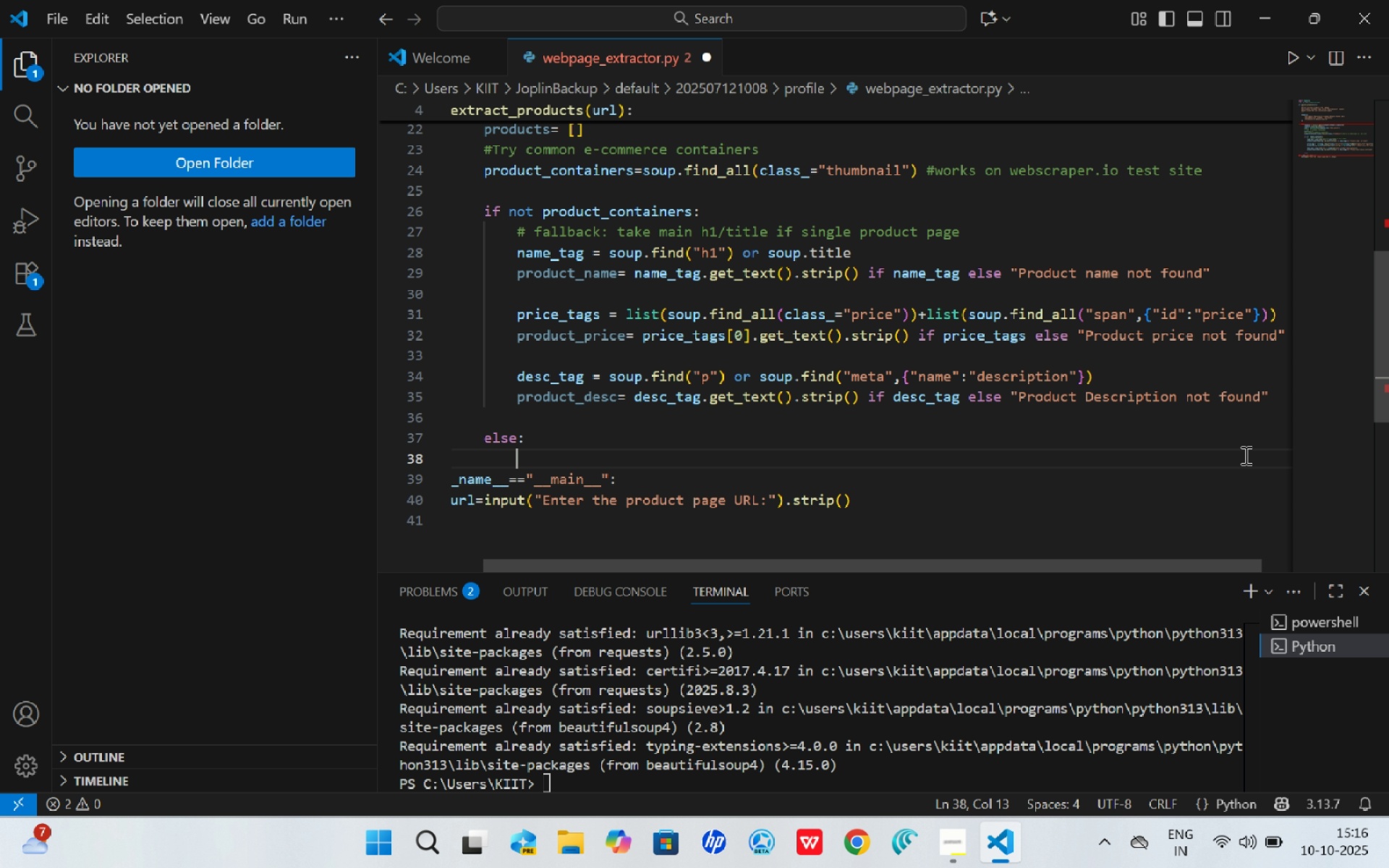 
key(Backspace)
 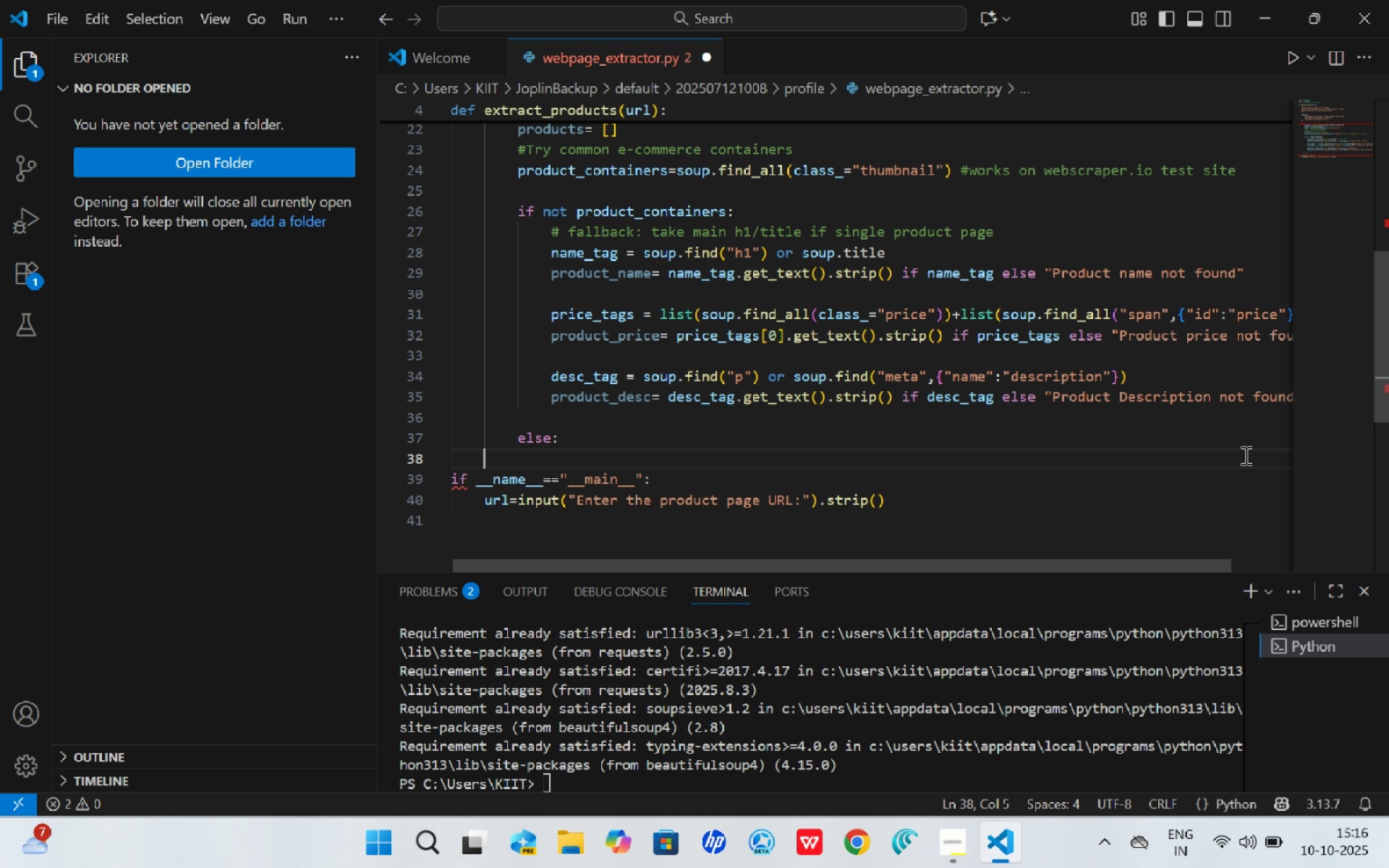 
key(Backspace)
 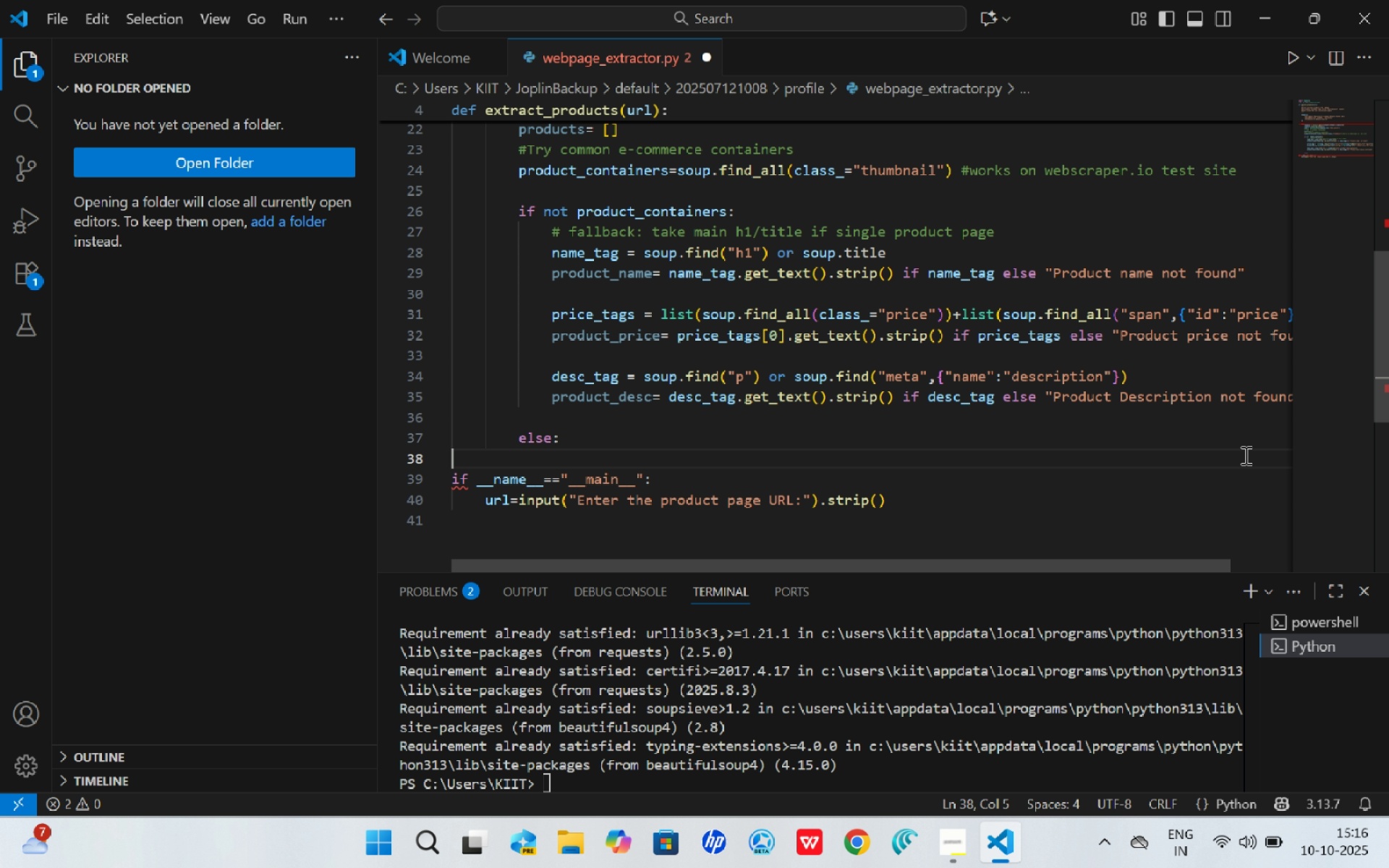 
key(Backspace)
 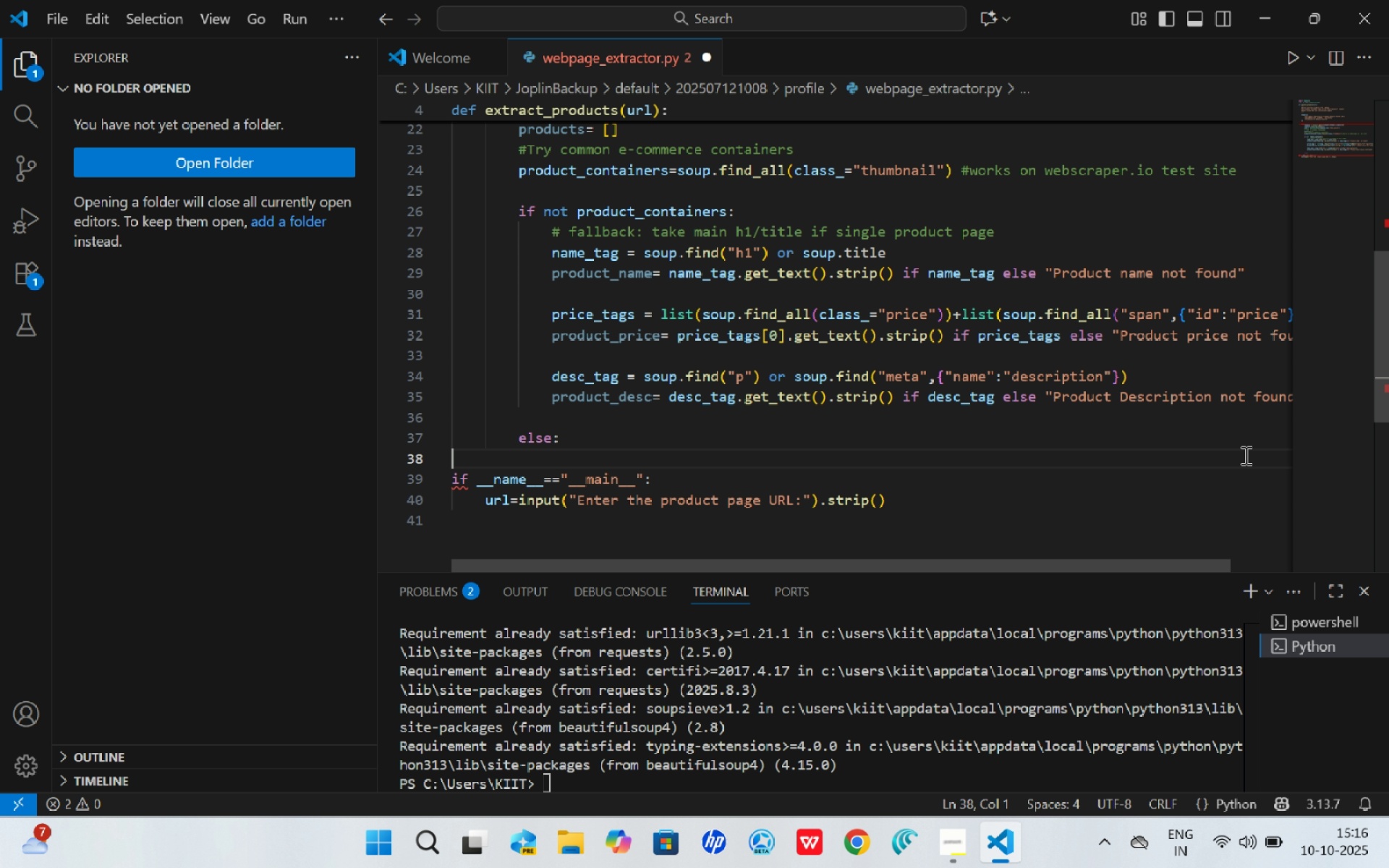 
key(Backspace)
 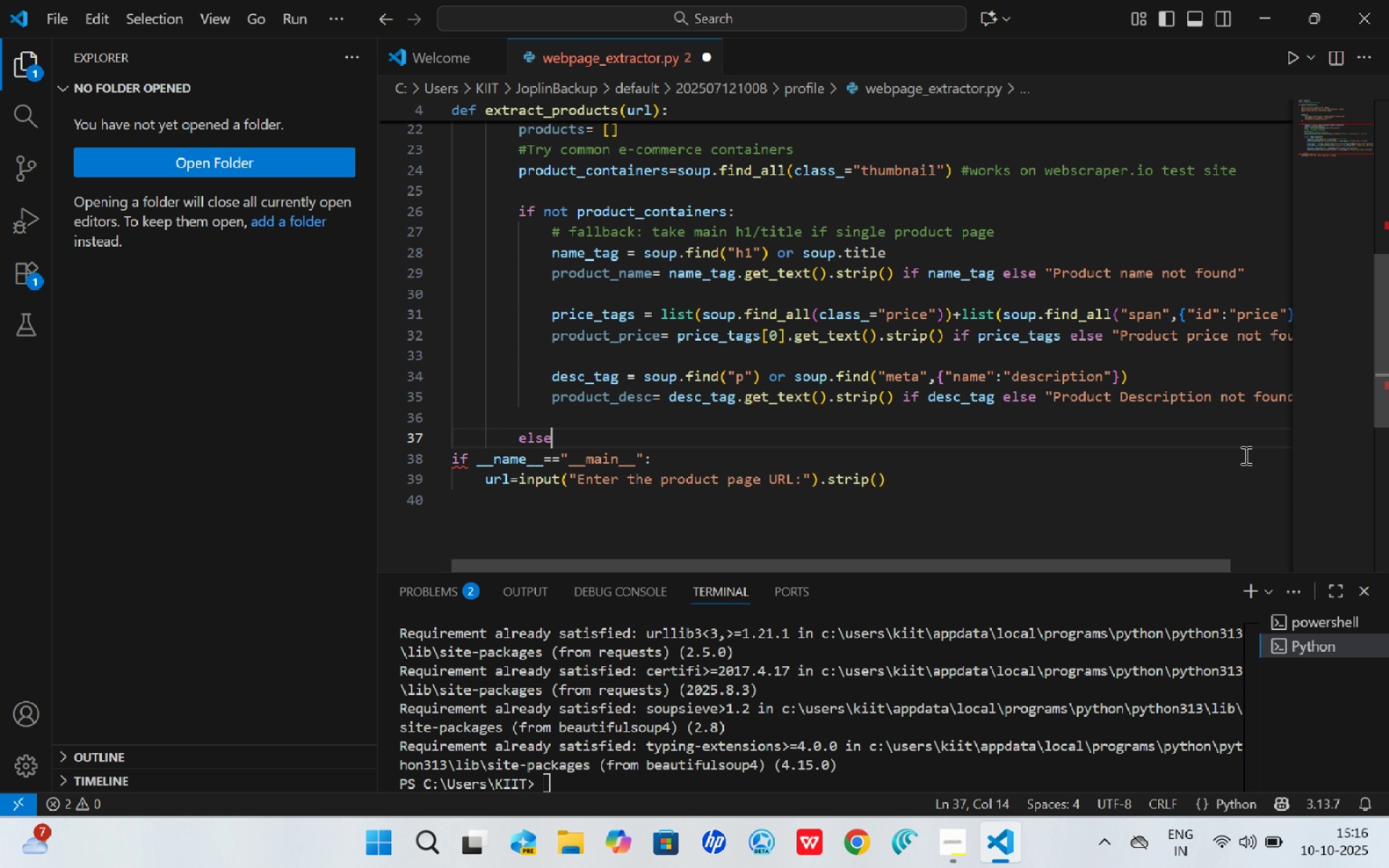 
key(Backspace)
 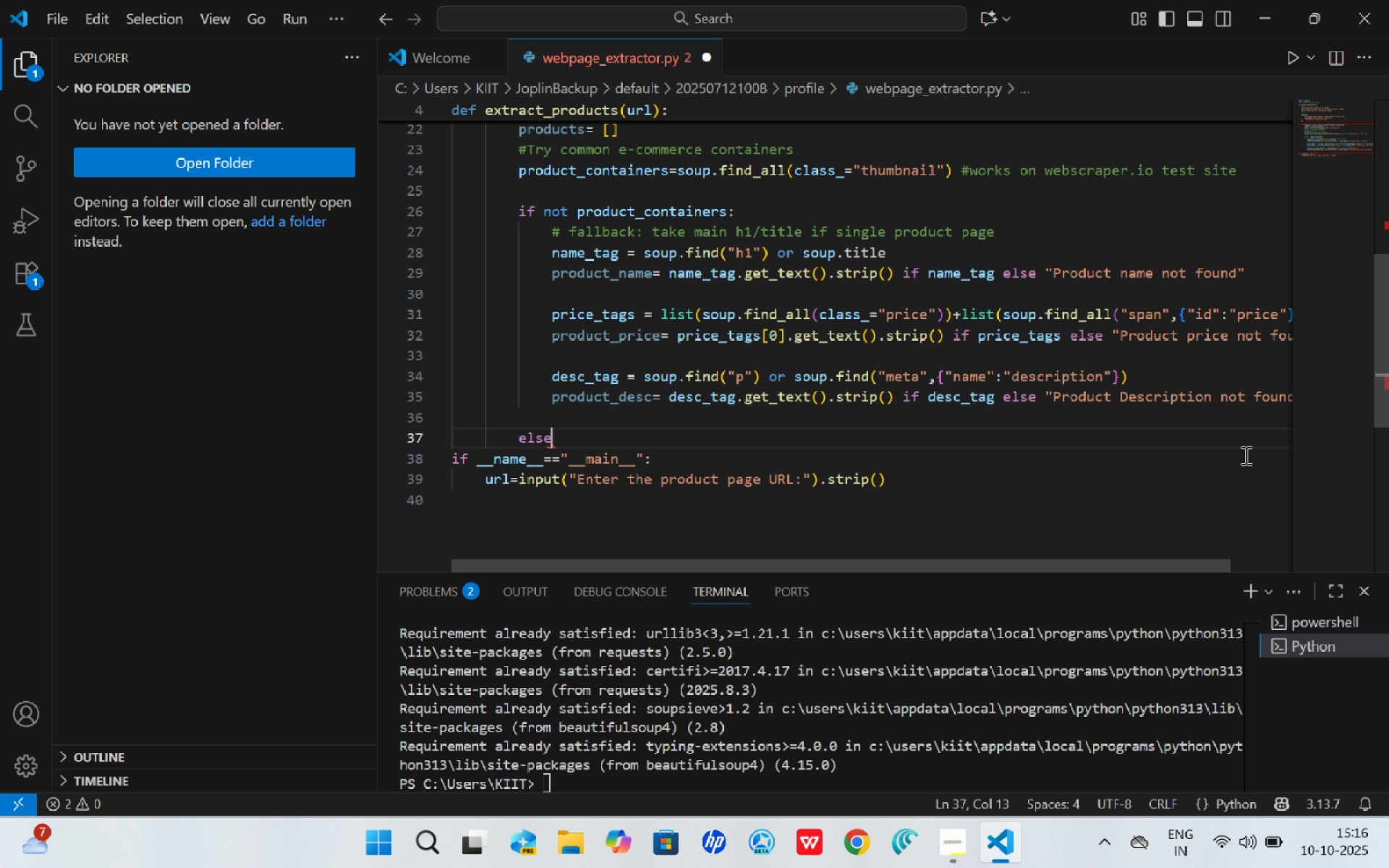 
key(Backspace)
 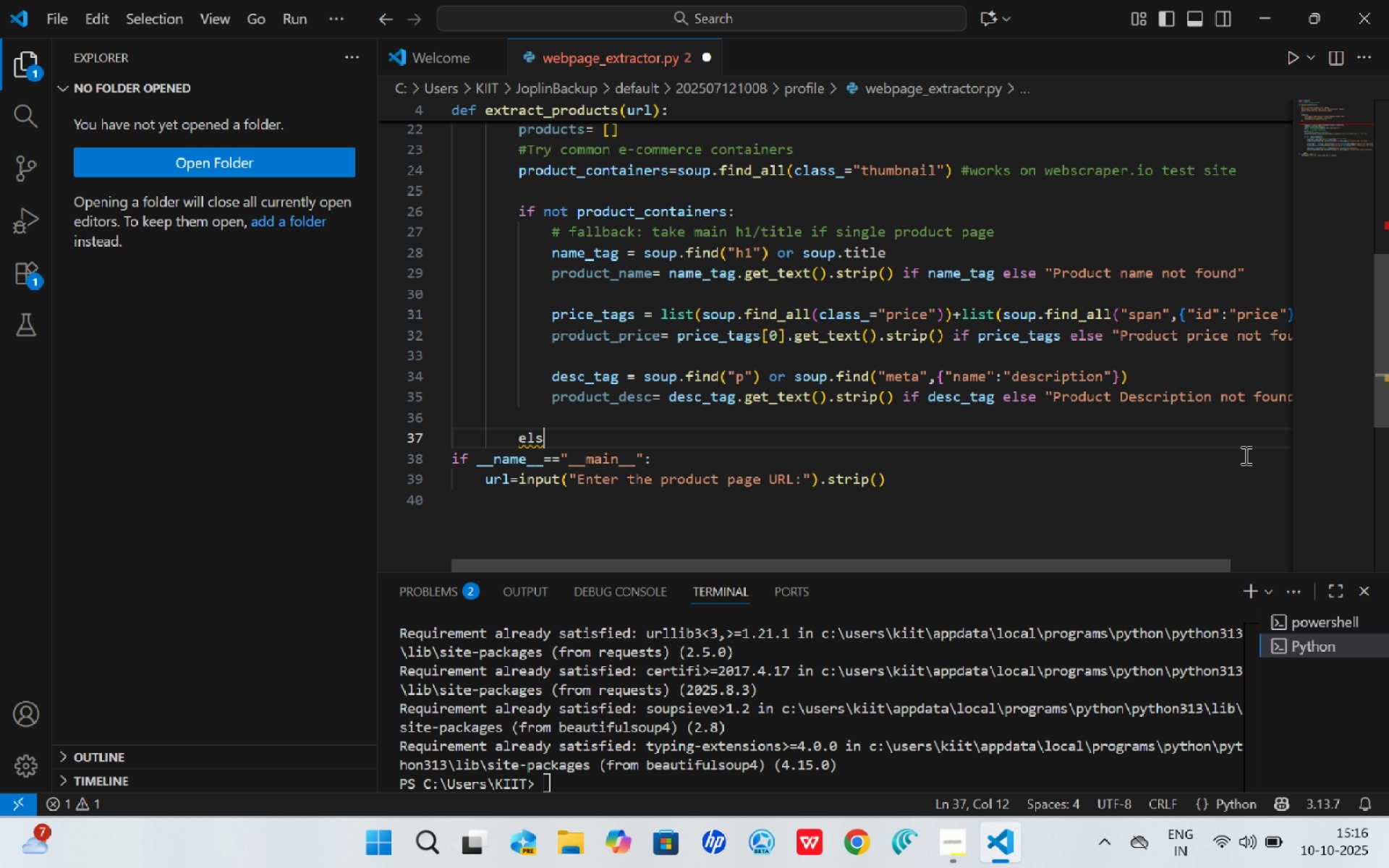 
key(Backspace)
 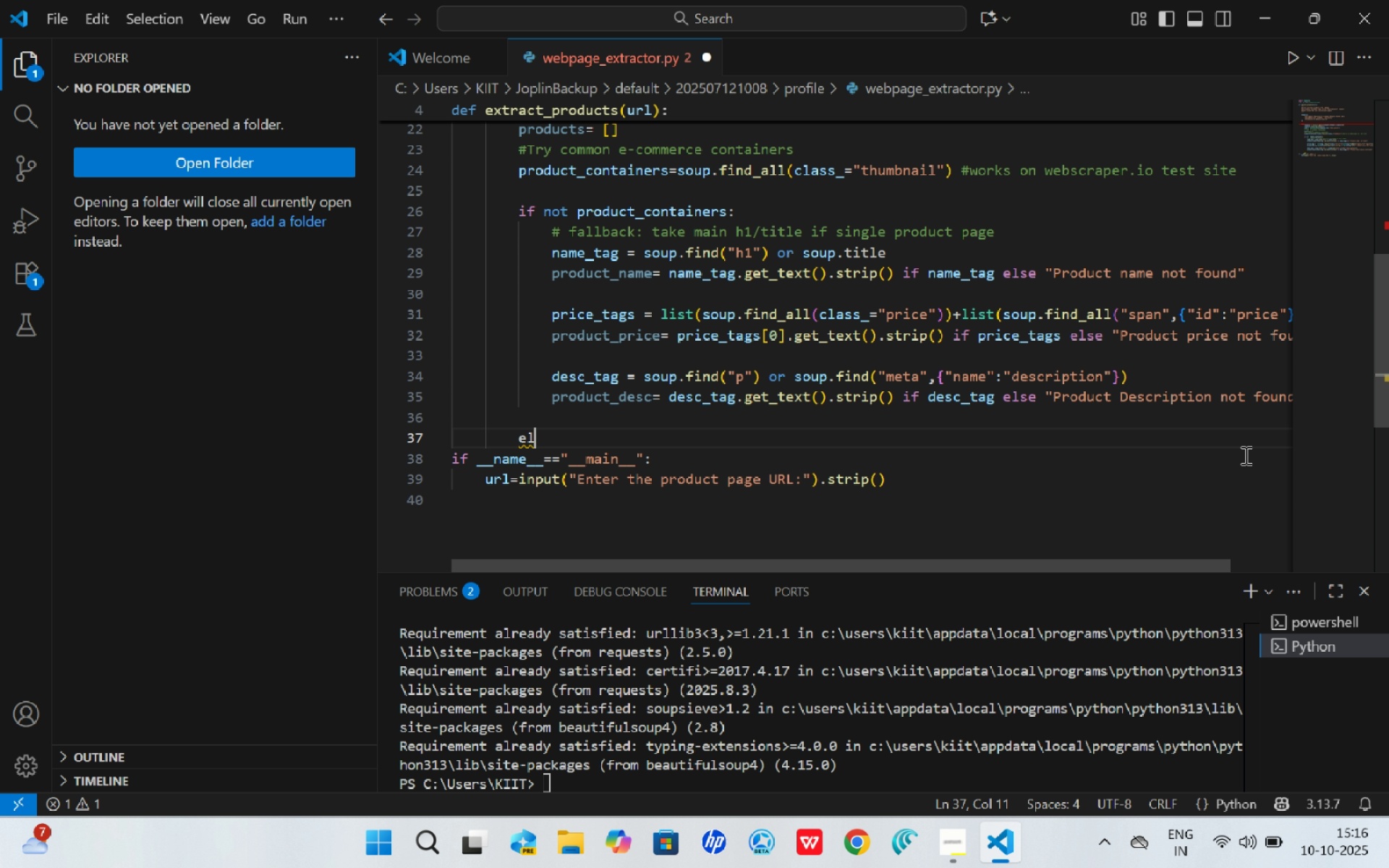 
key(Backspace)
 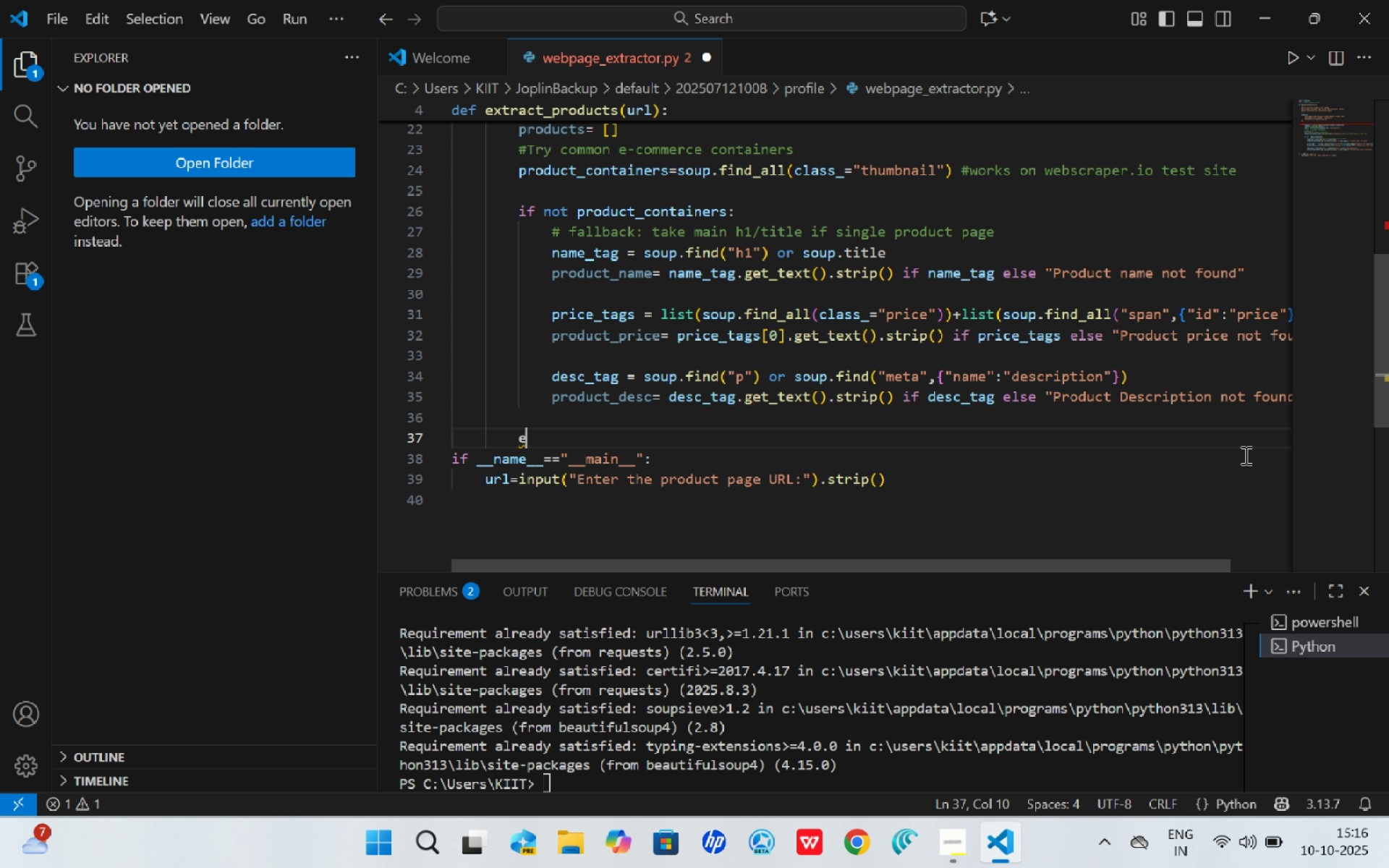 
key(Backspace)
 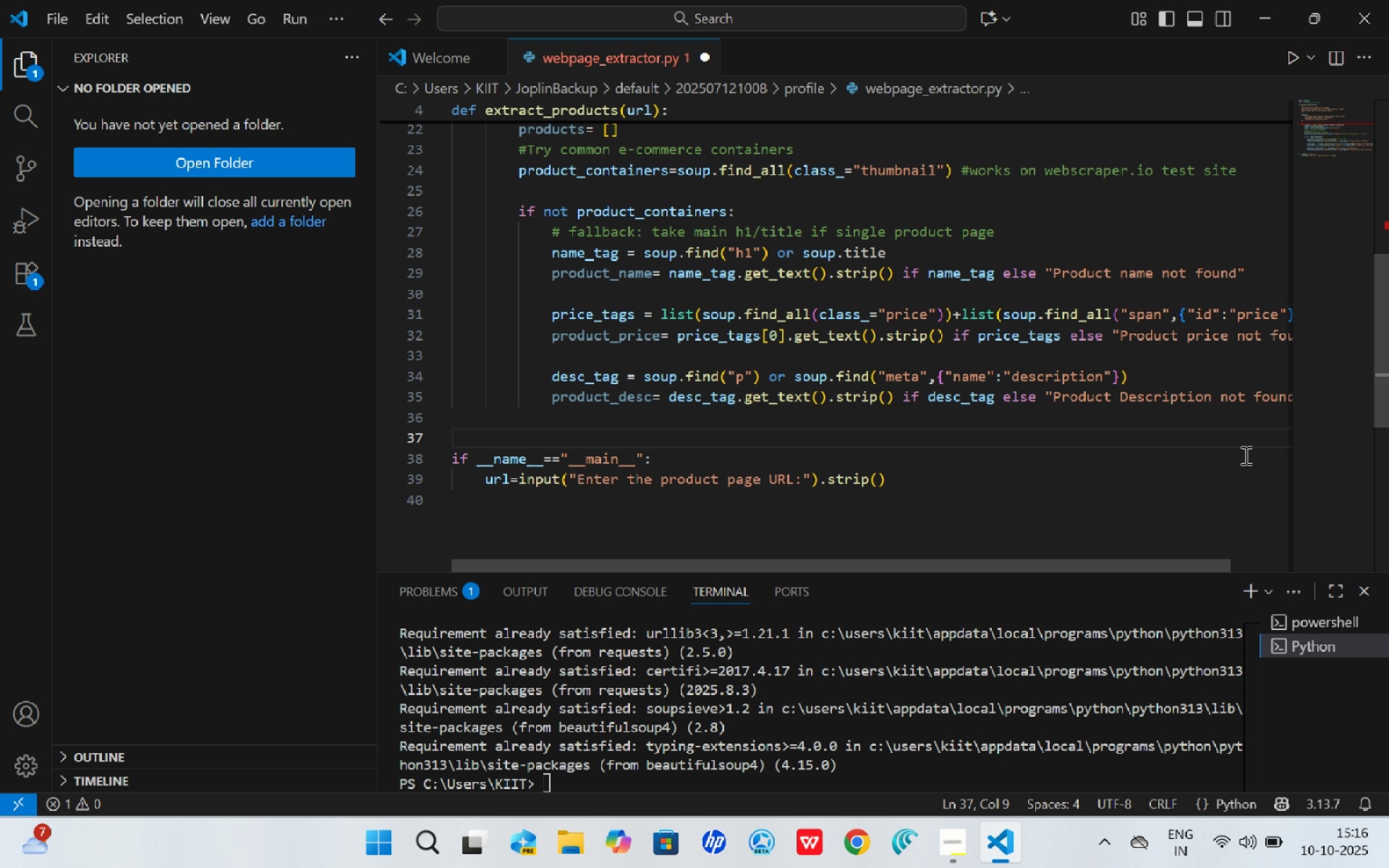 
key(ArrowUp)
 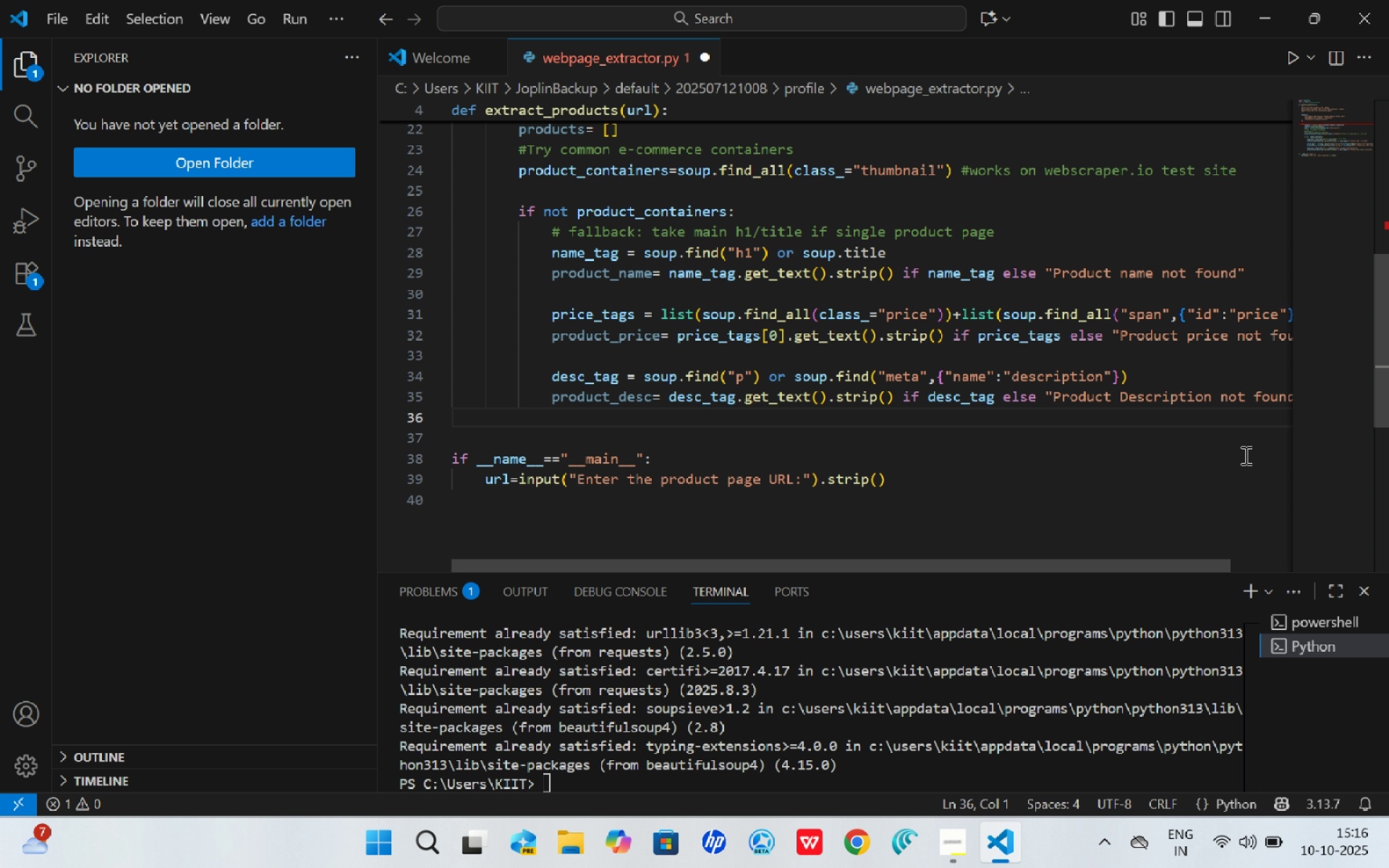 
wait(8.57)
 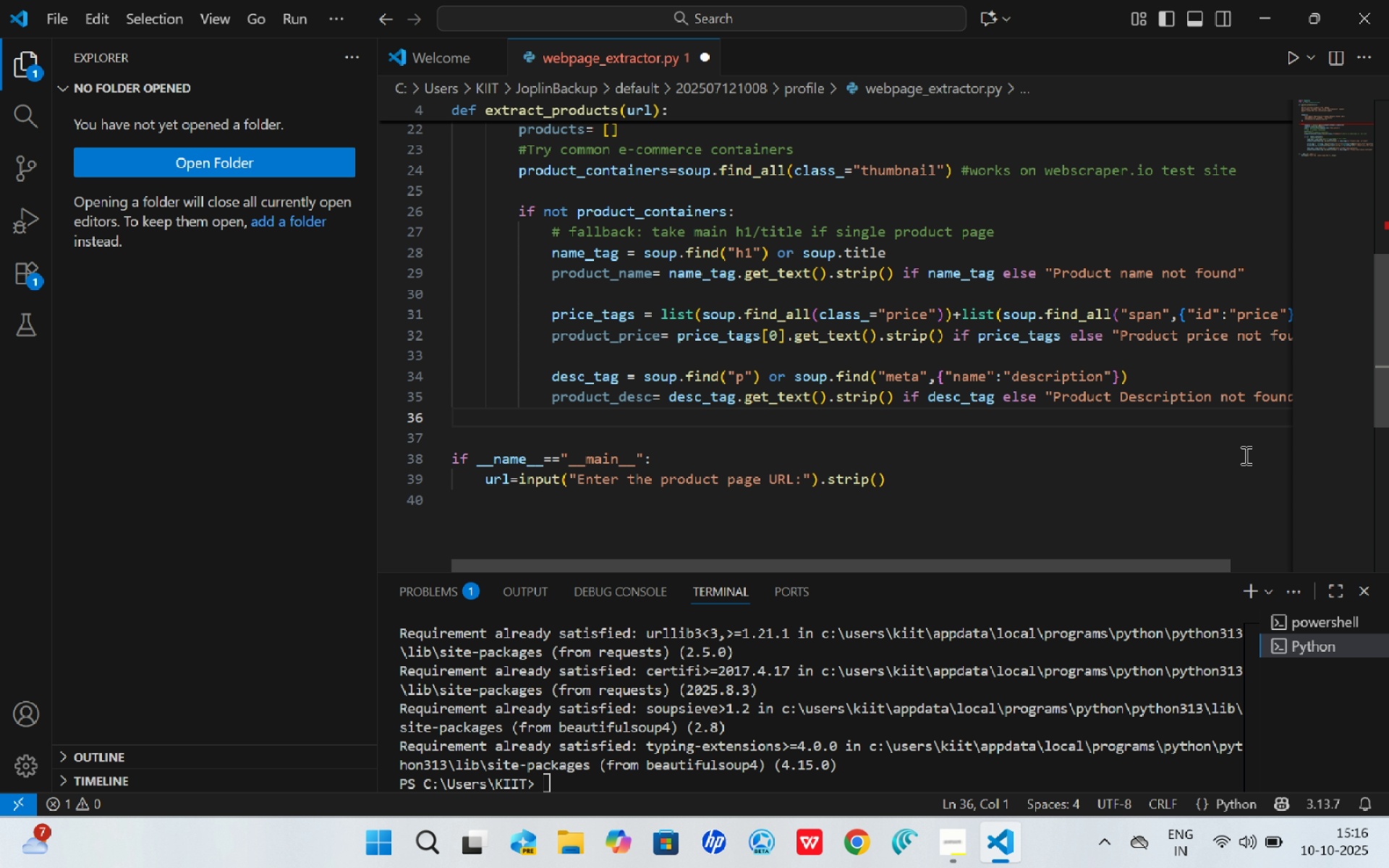 
key(Tab)
 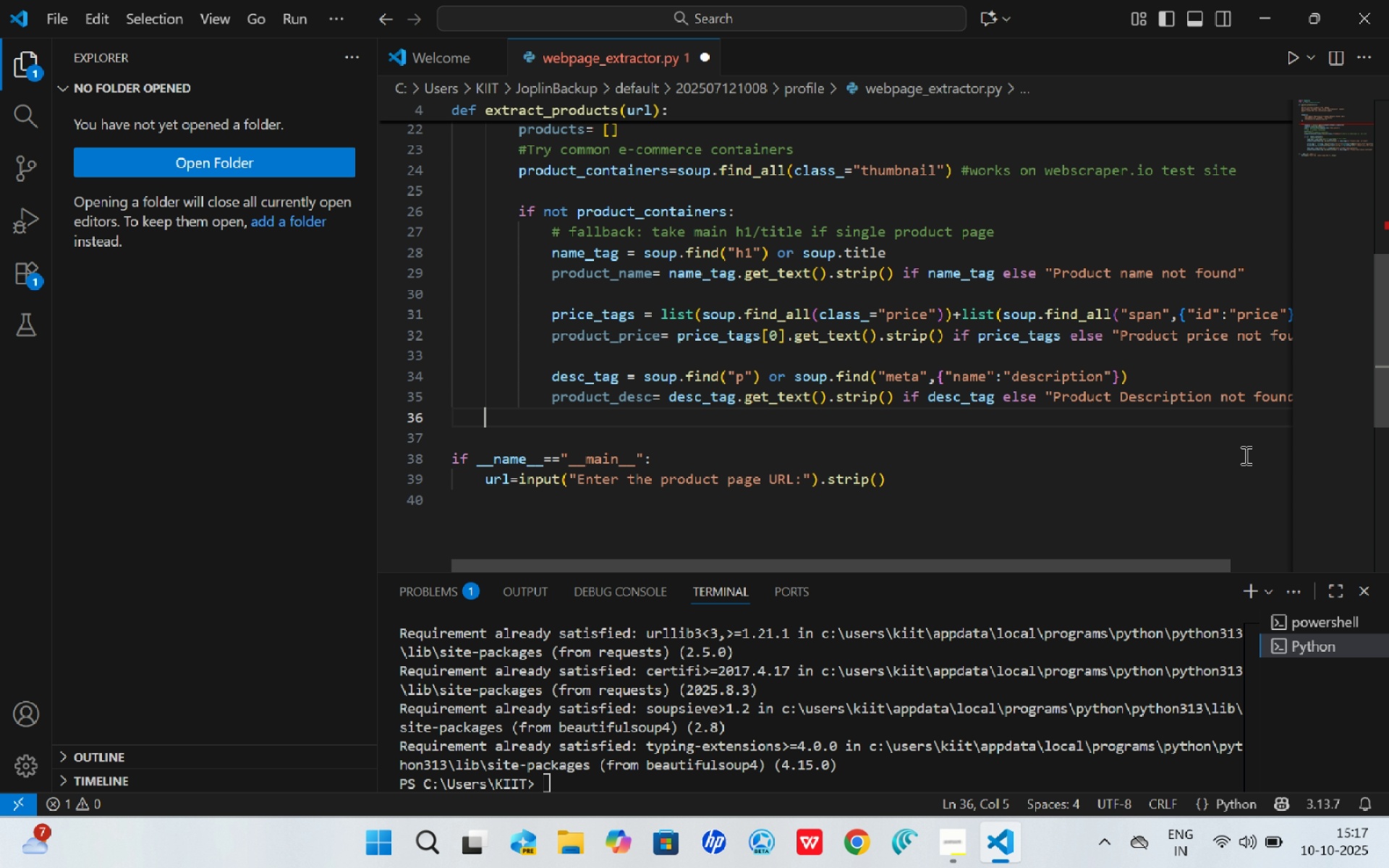 
key(Tab)
 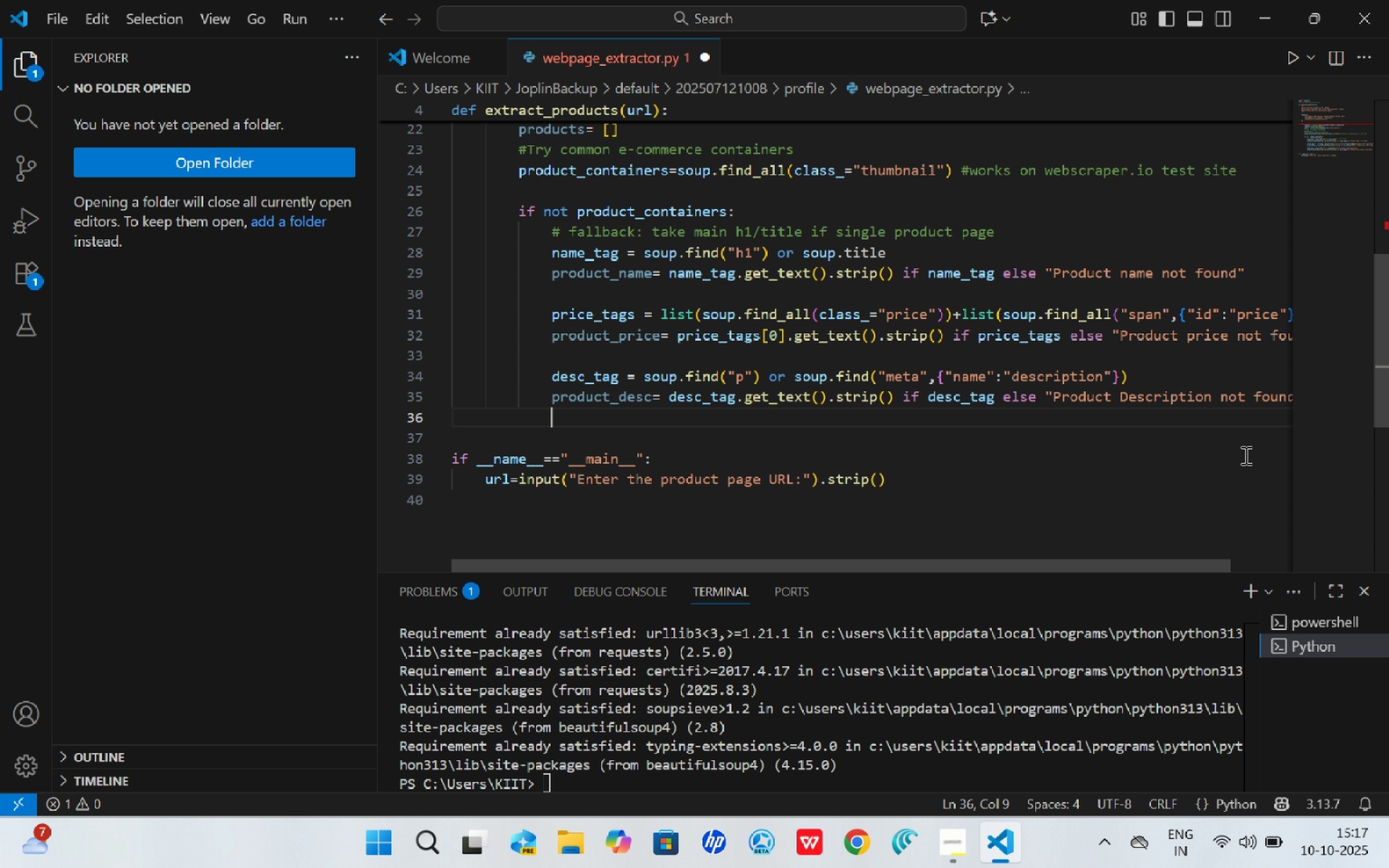 
key(Tab)
 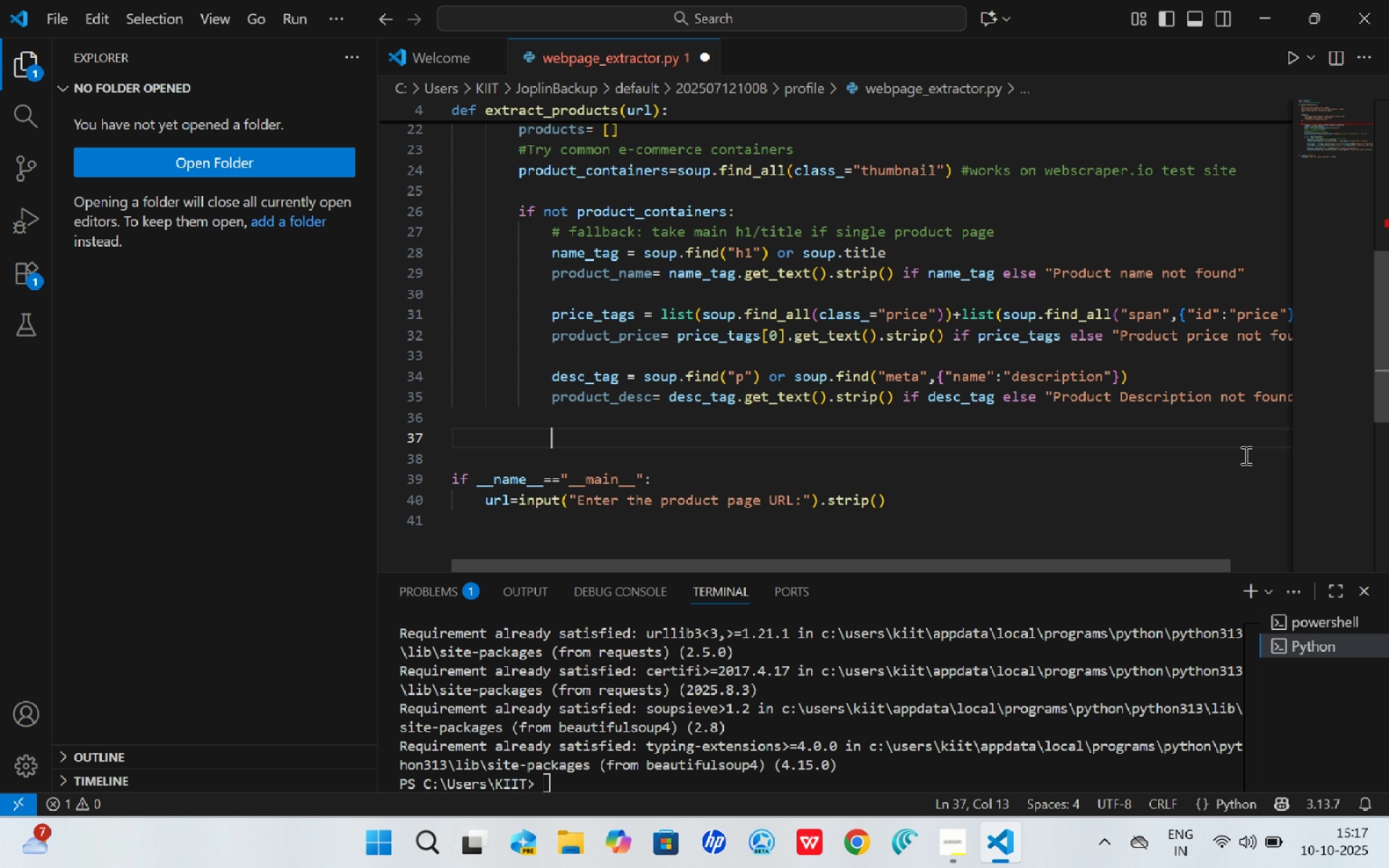 
key(Enter)
 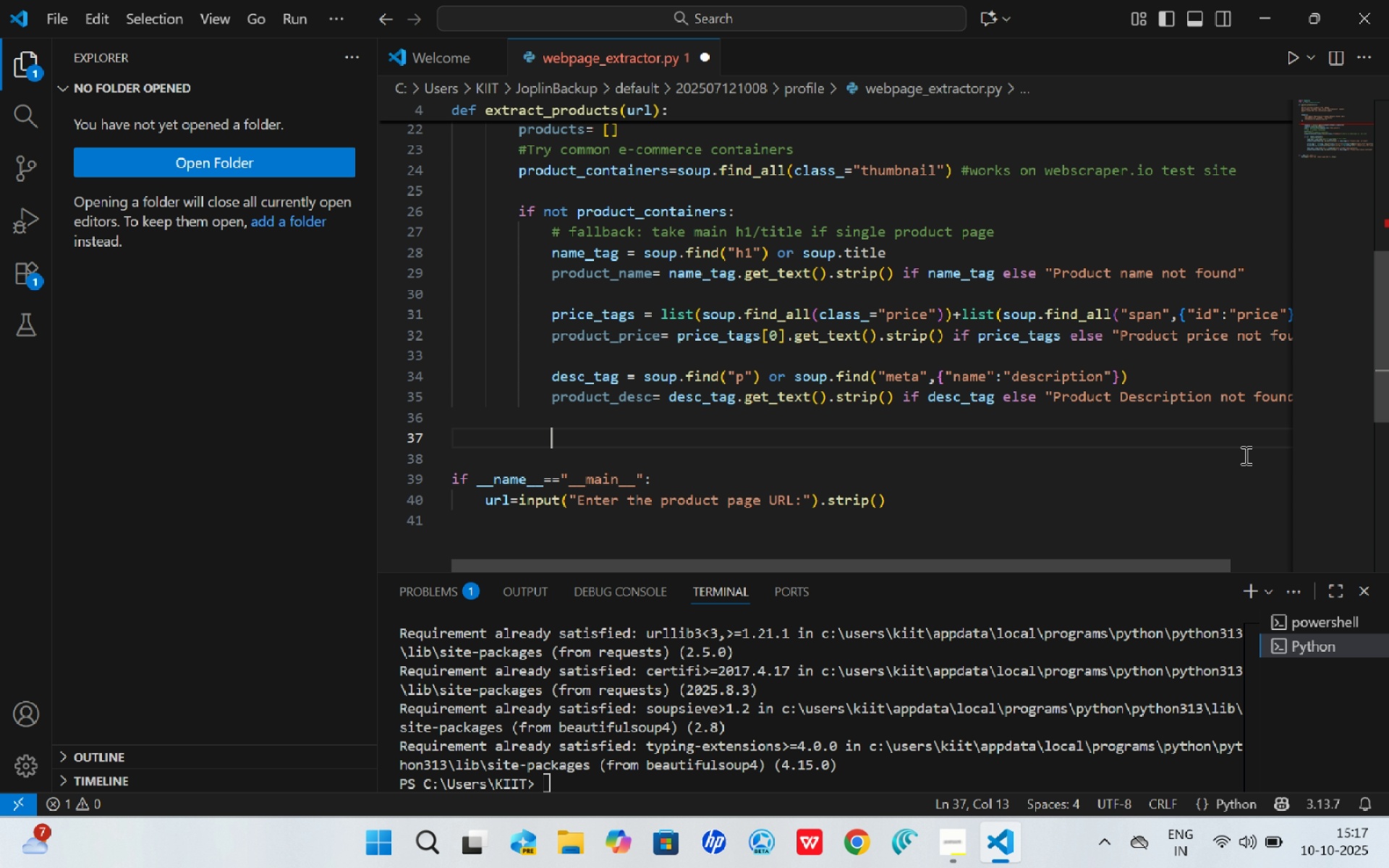 
type(products)
 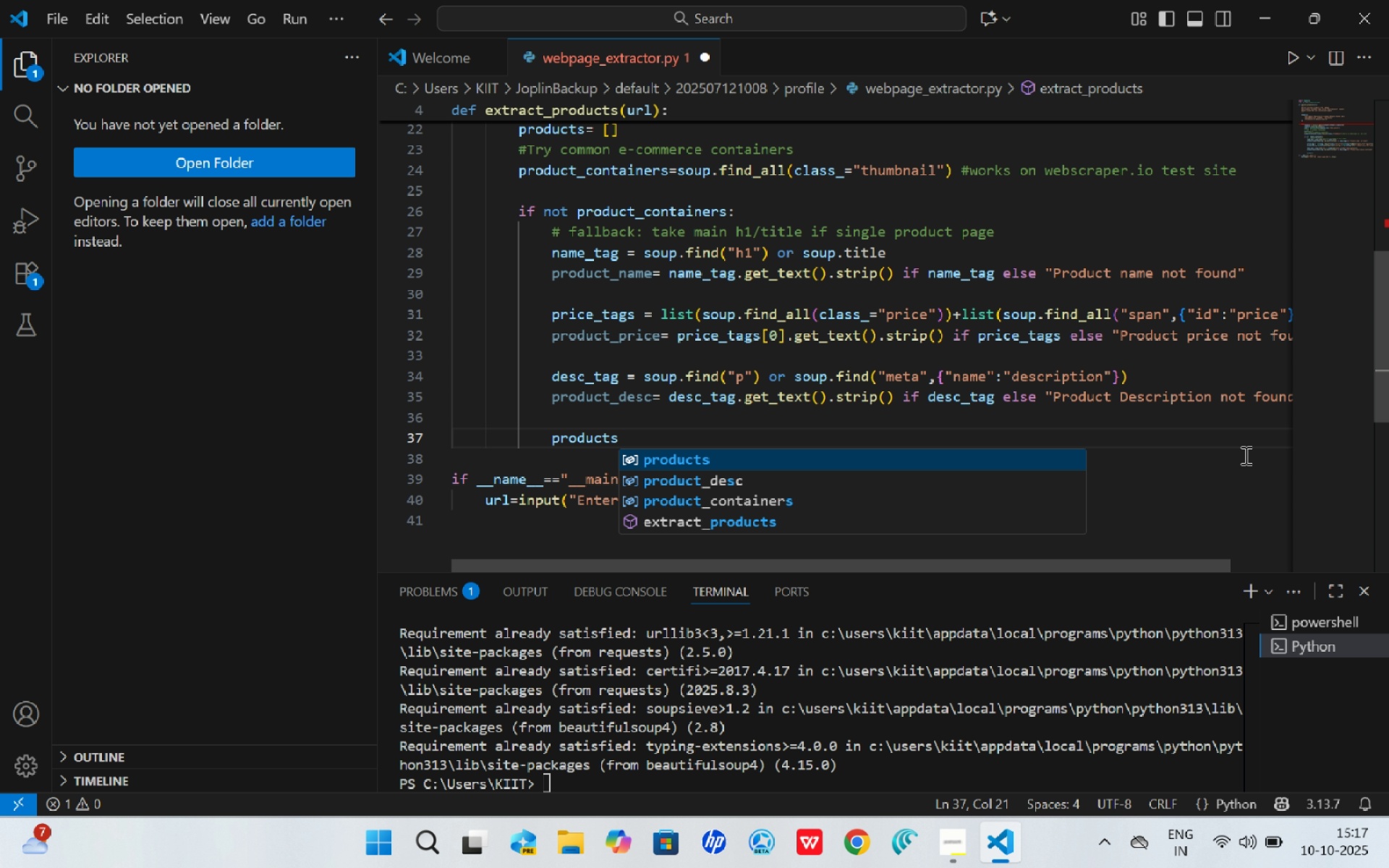 
key(Period)
 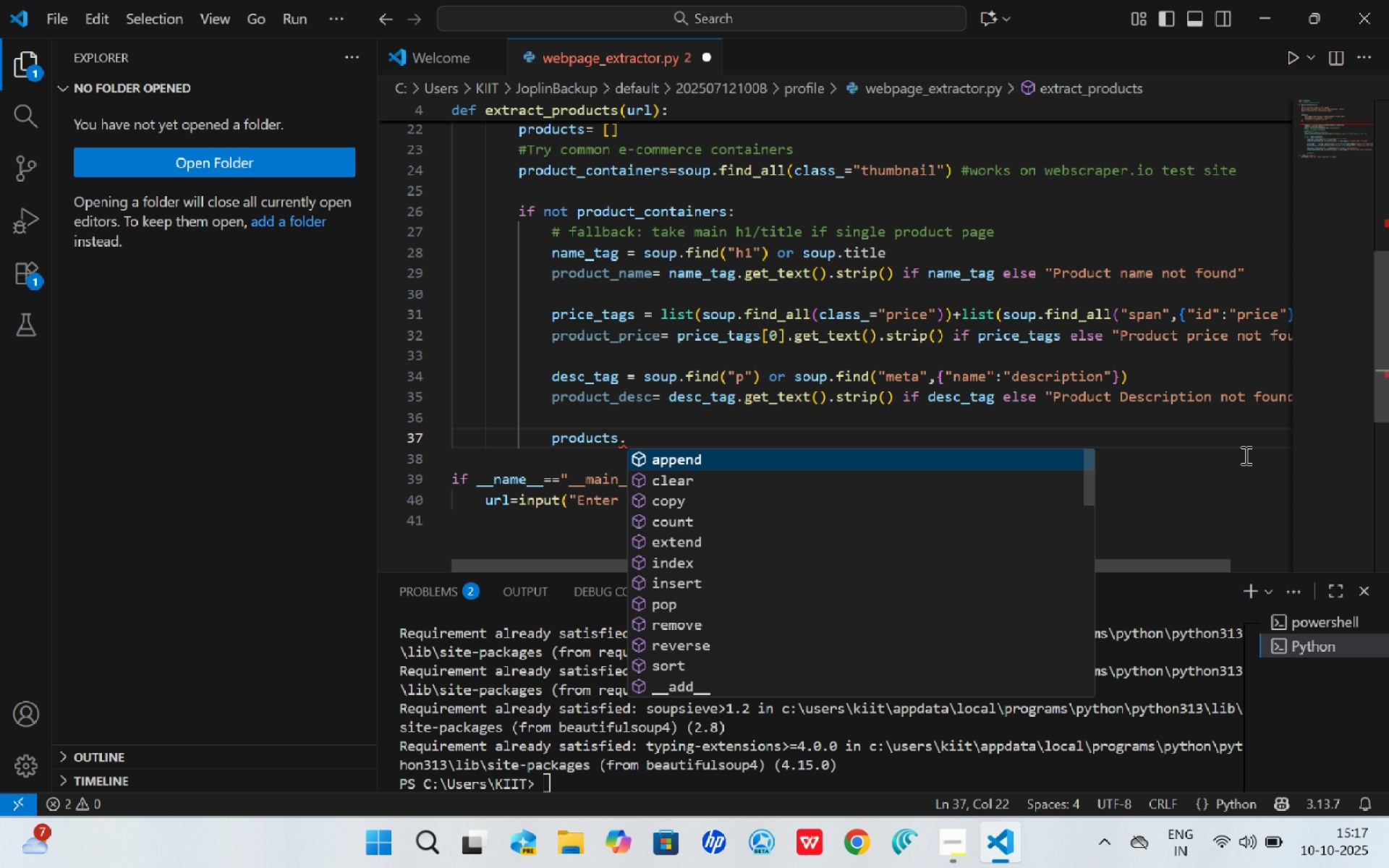 
key(Enter)
 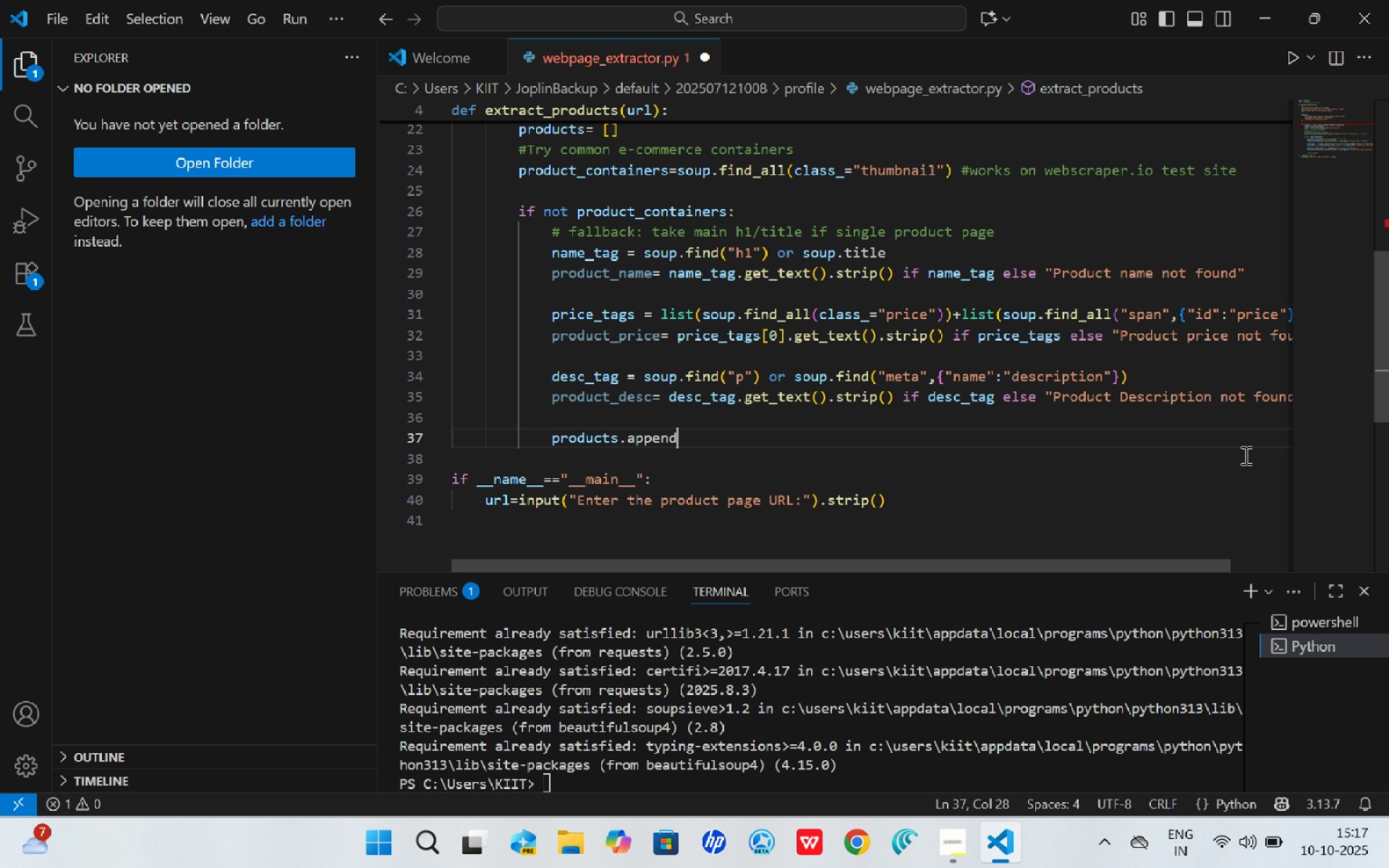 
key(Shift+9)
 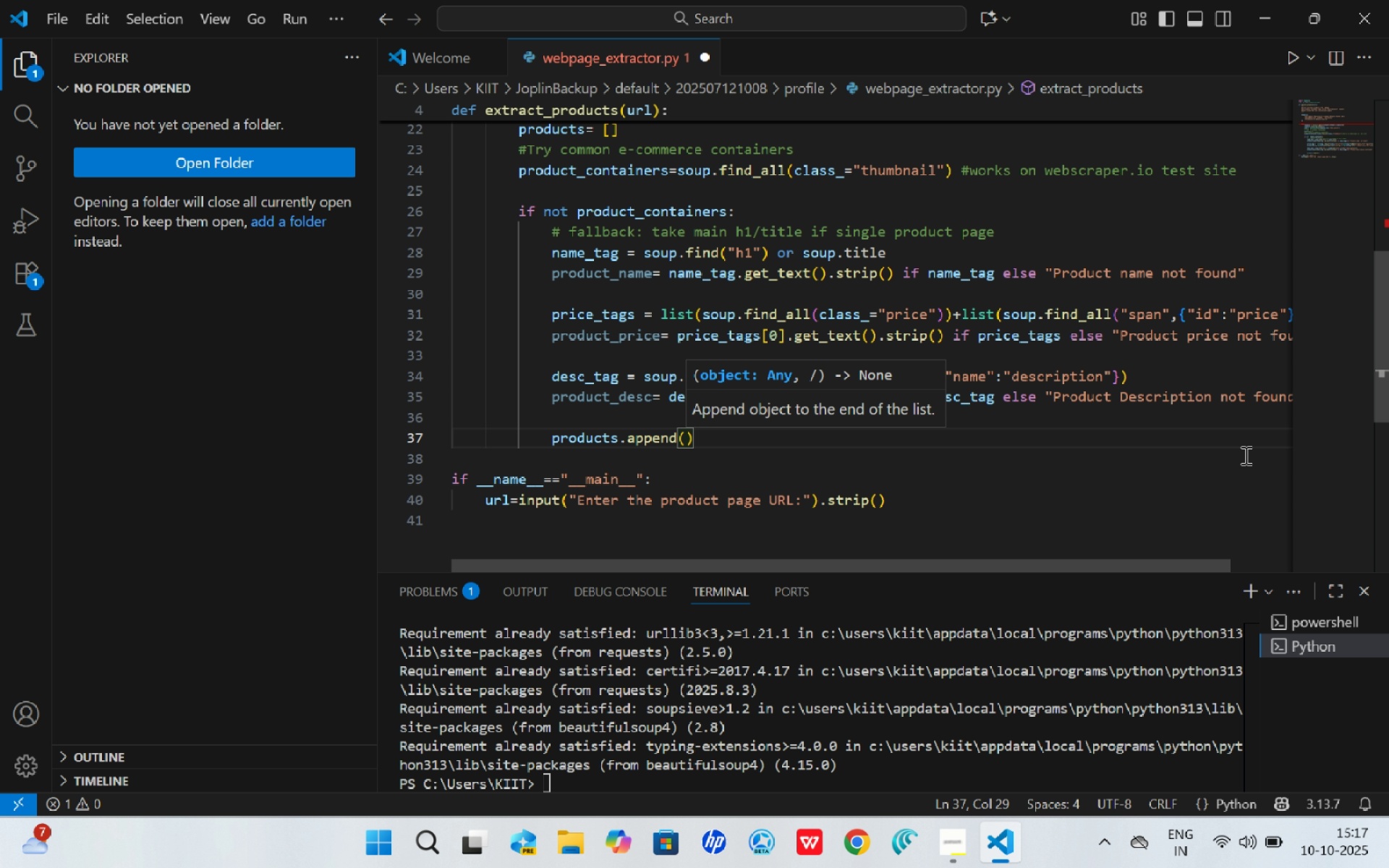 
key(Shift+BracketLeft)
 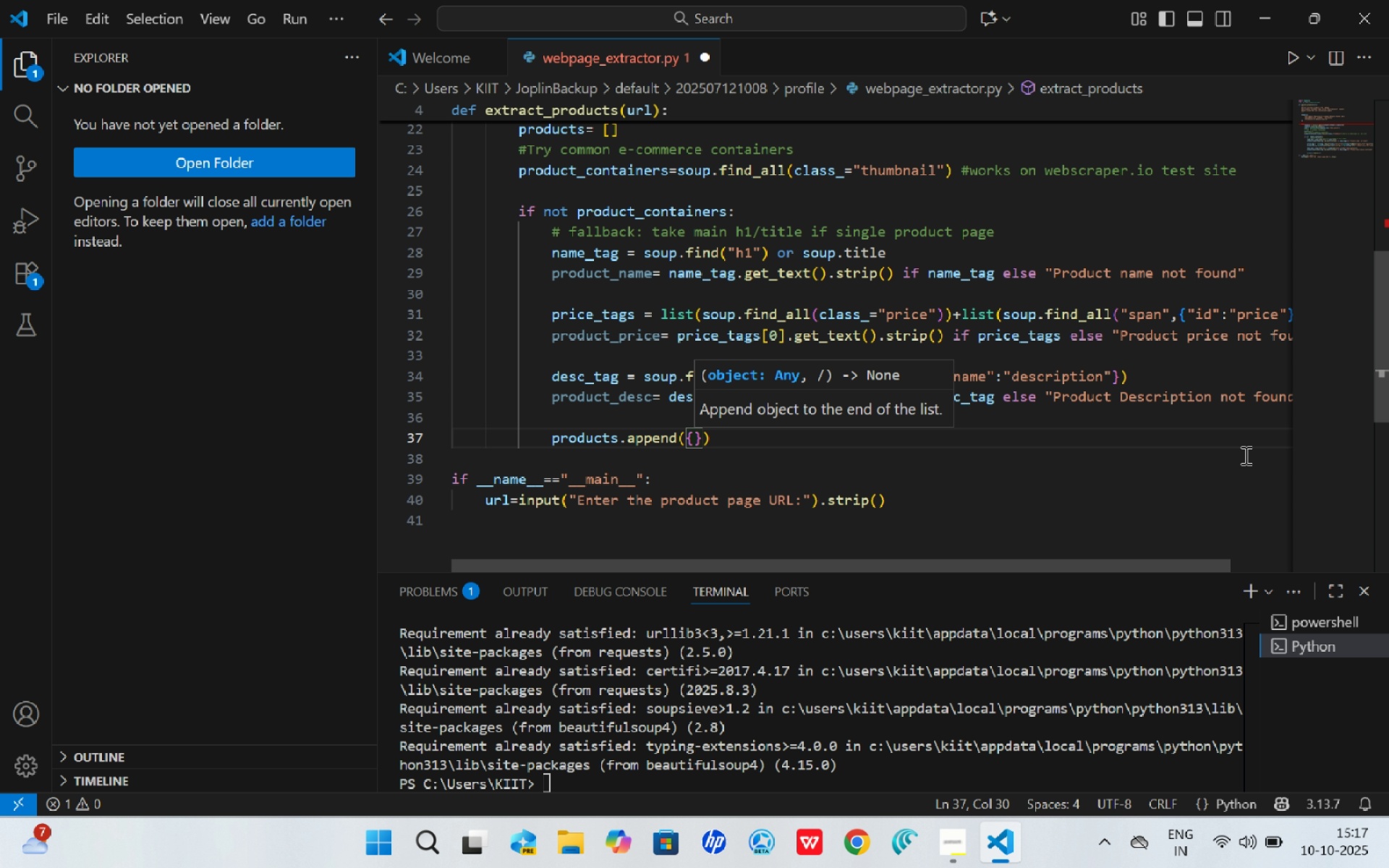 
key(Enter)
 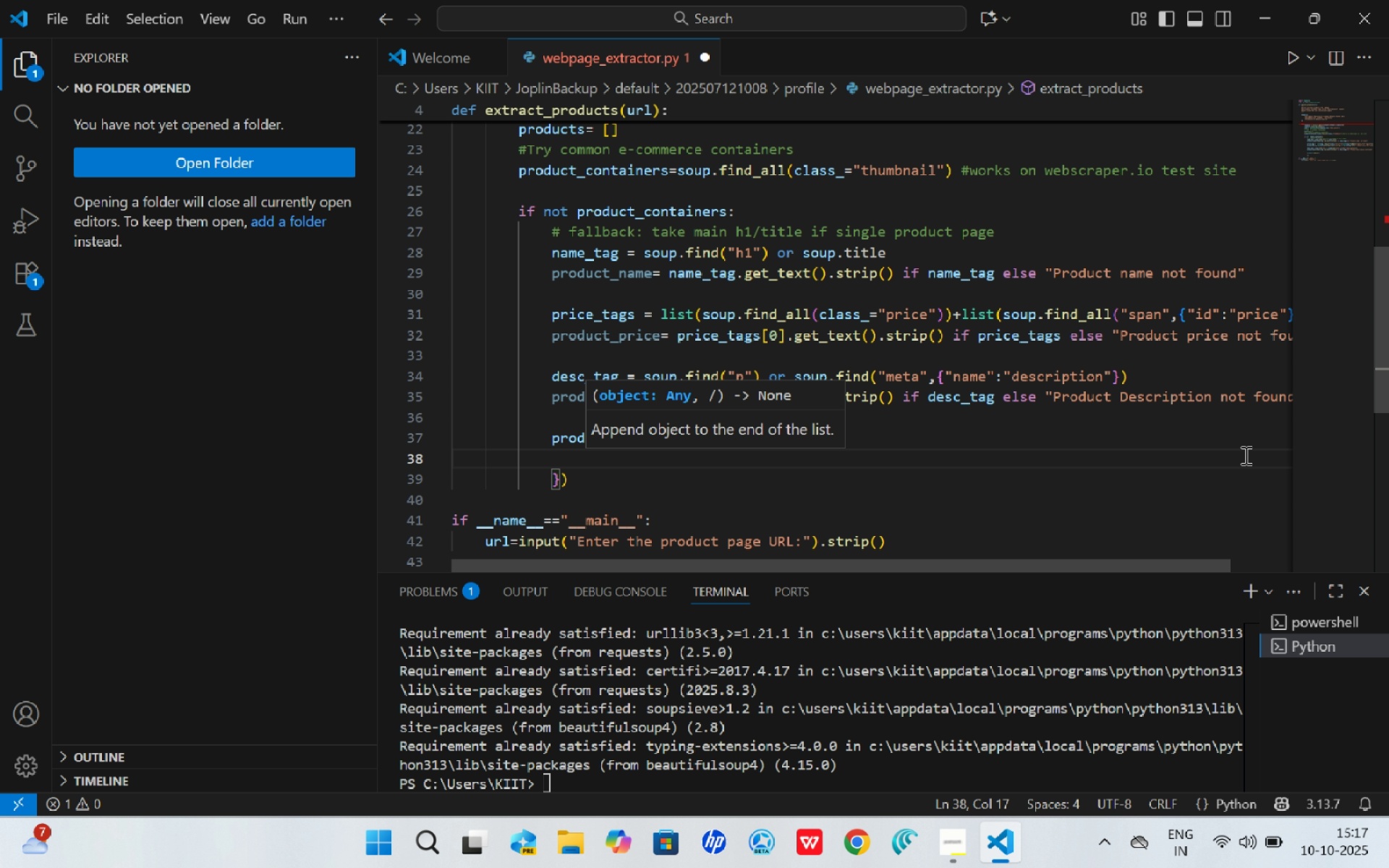 
type("Produc)
 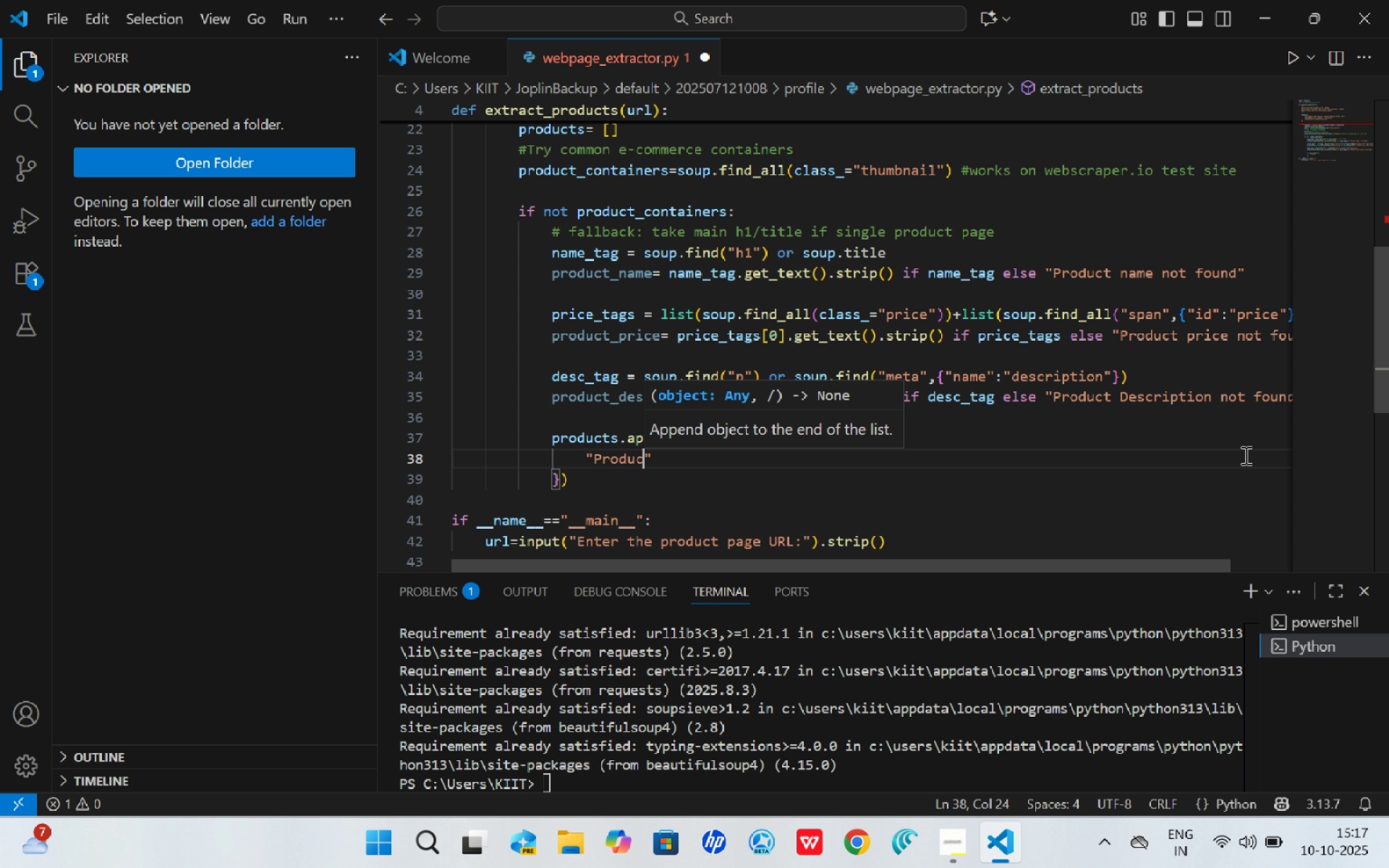 
wait(7.68)
 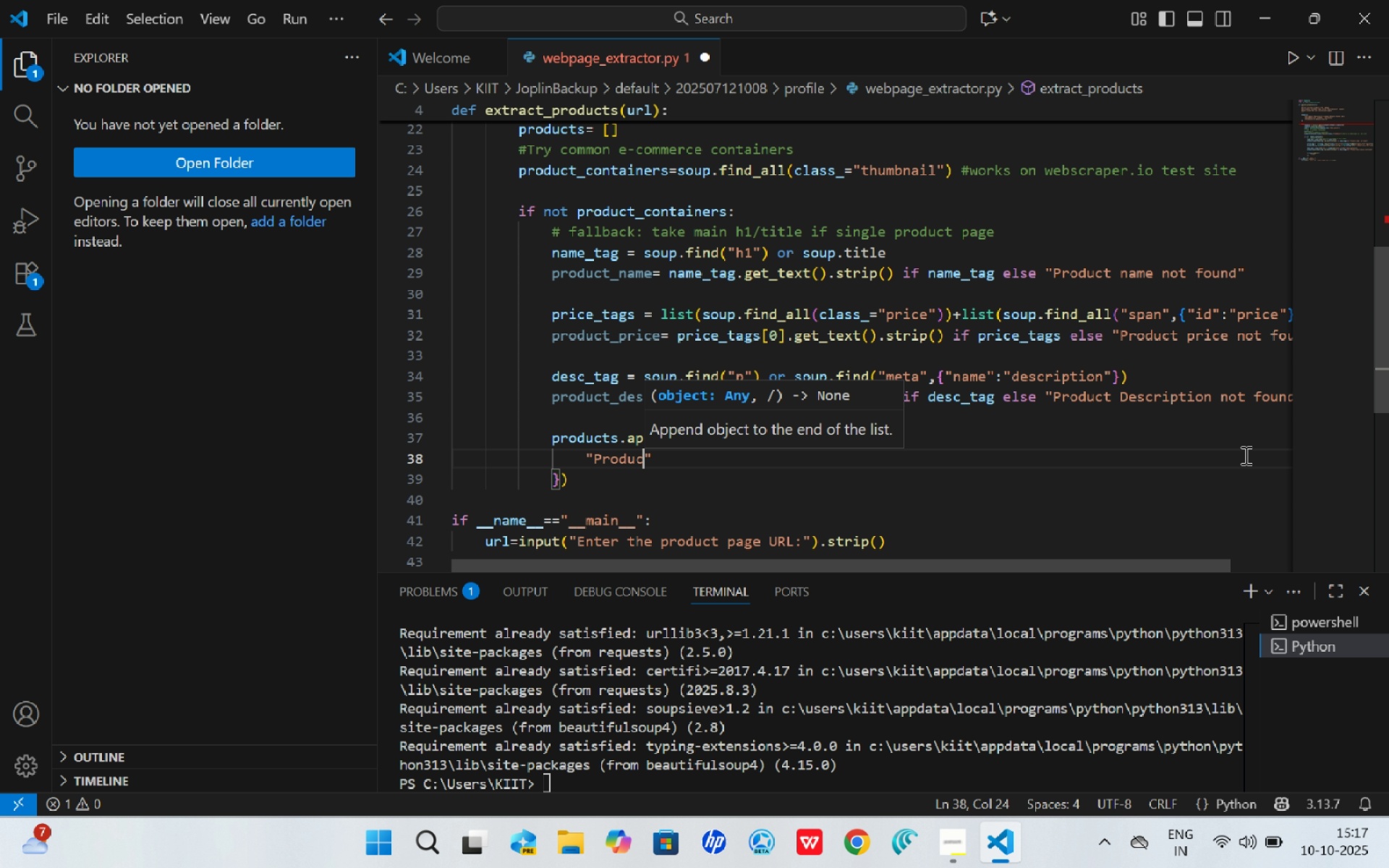 
key(Control+ControlLeft)
 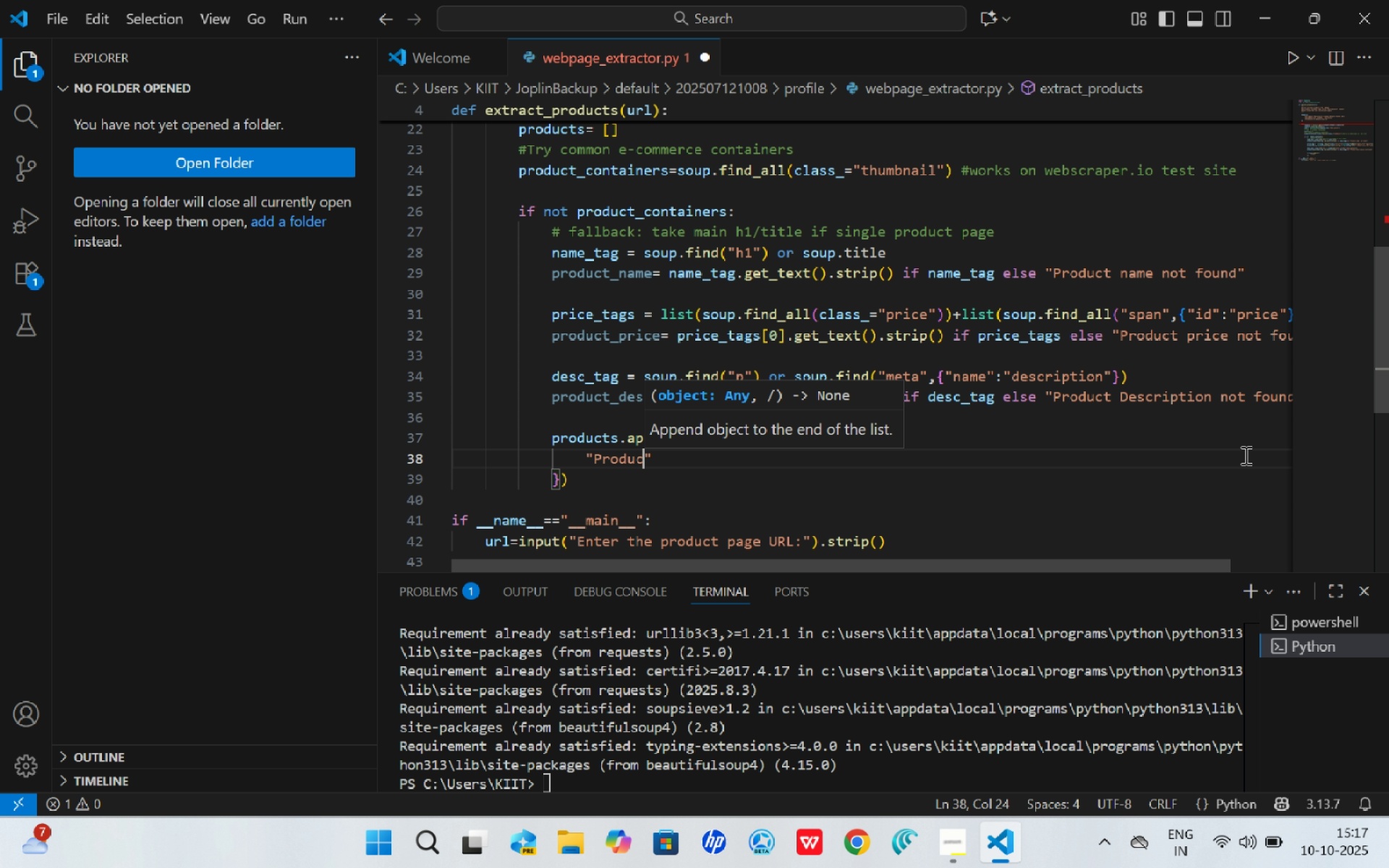 
key(Alt+Control+AltRight)
 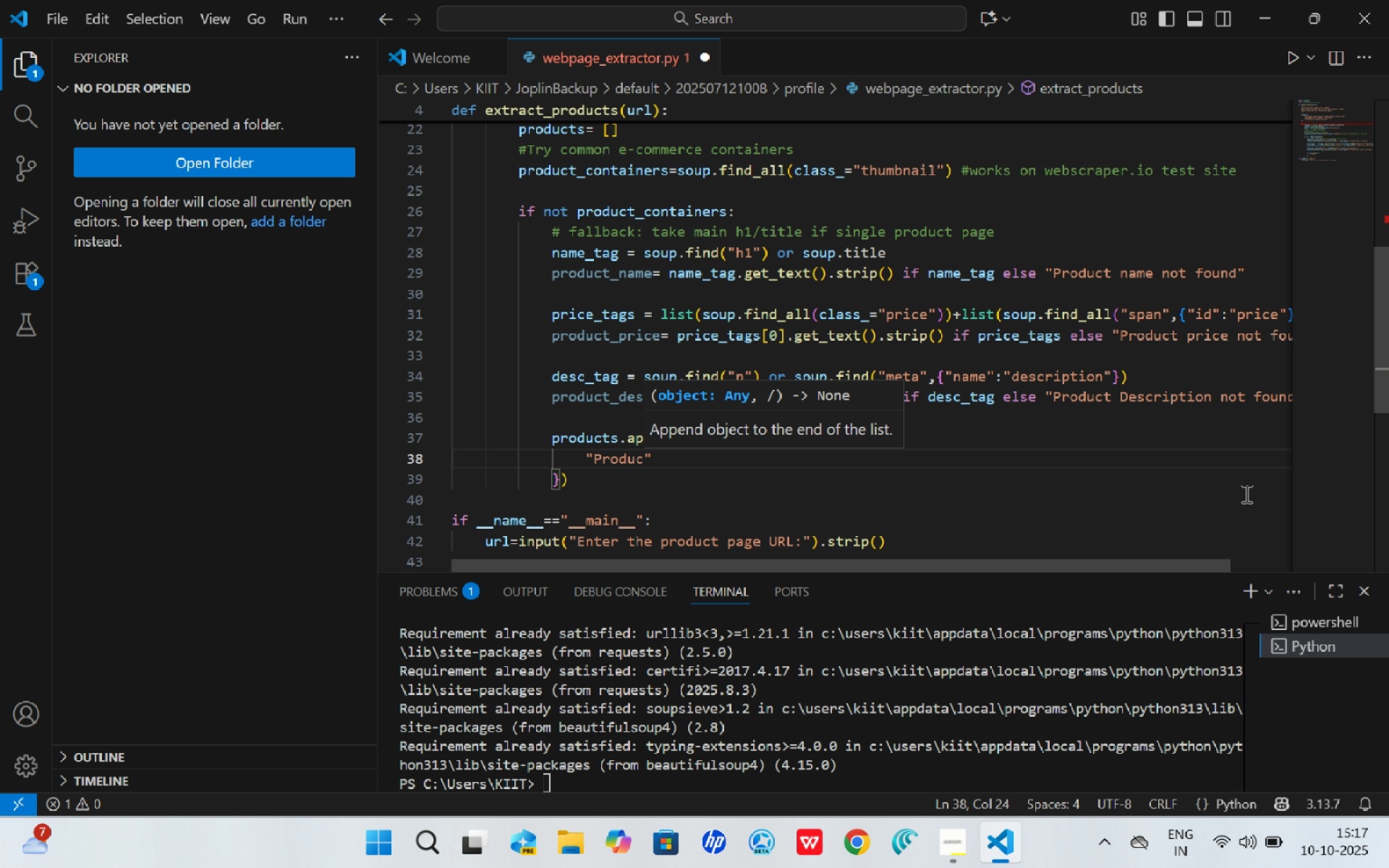 
wait(17.5)
 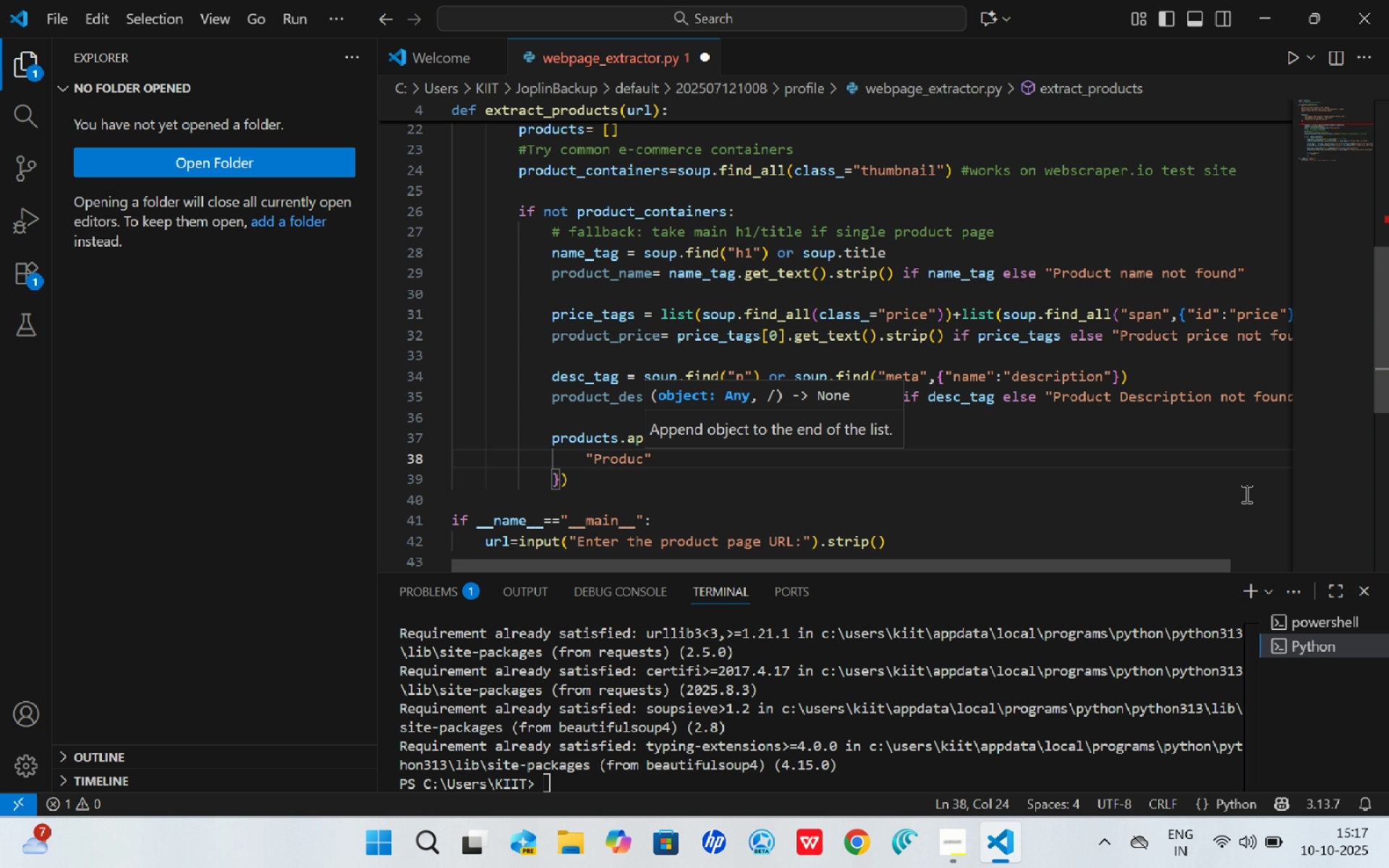 
type(t Nmae)
key(Backspace)
key(Backspace)
key(Backspace)
type(ame:)
key(Backspace)
 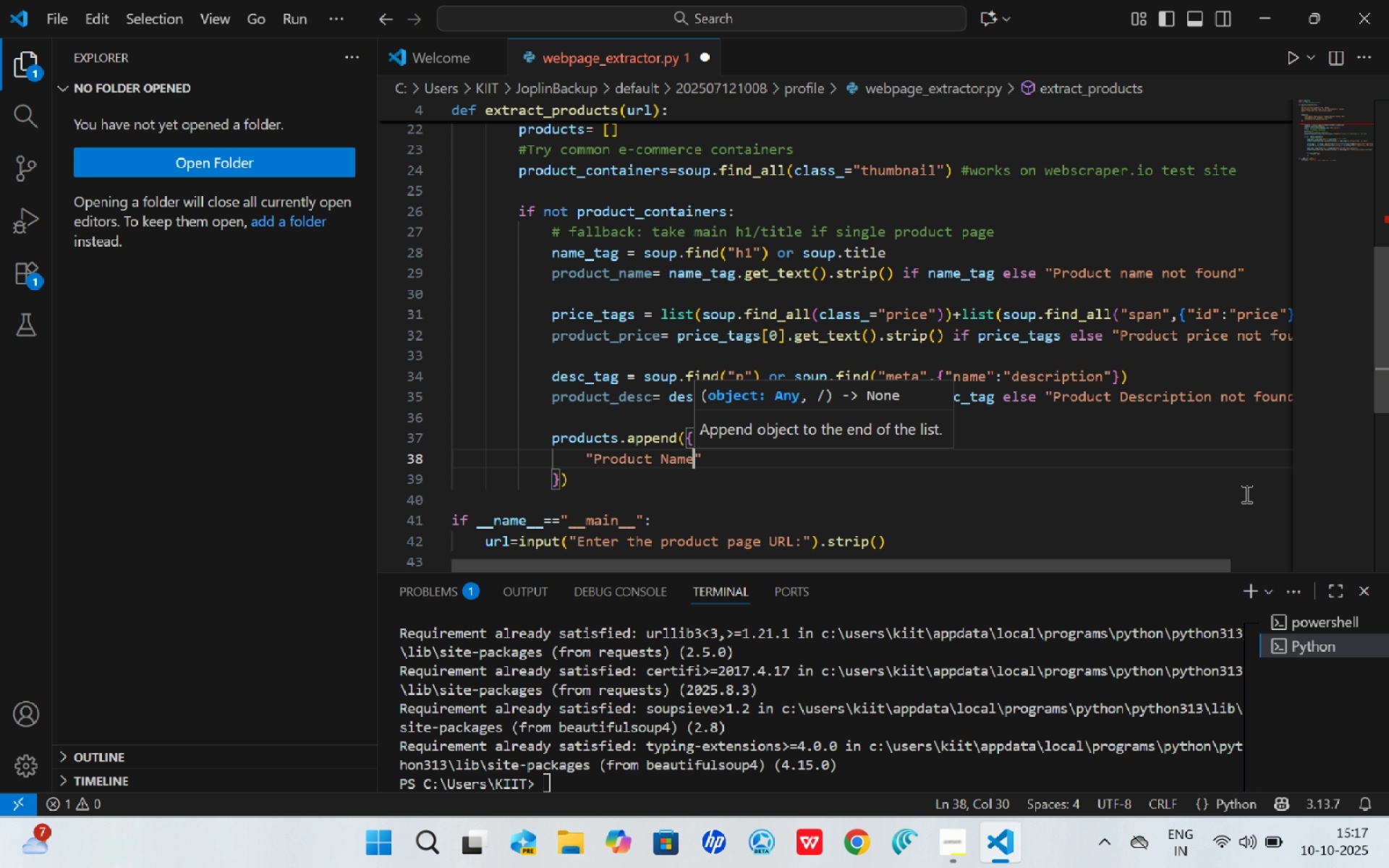 
key(ArrowRight)
 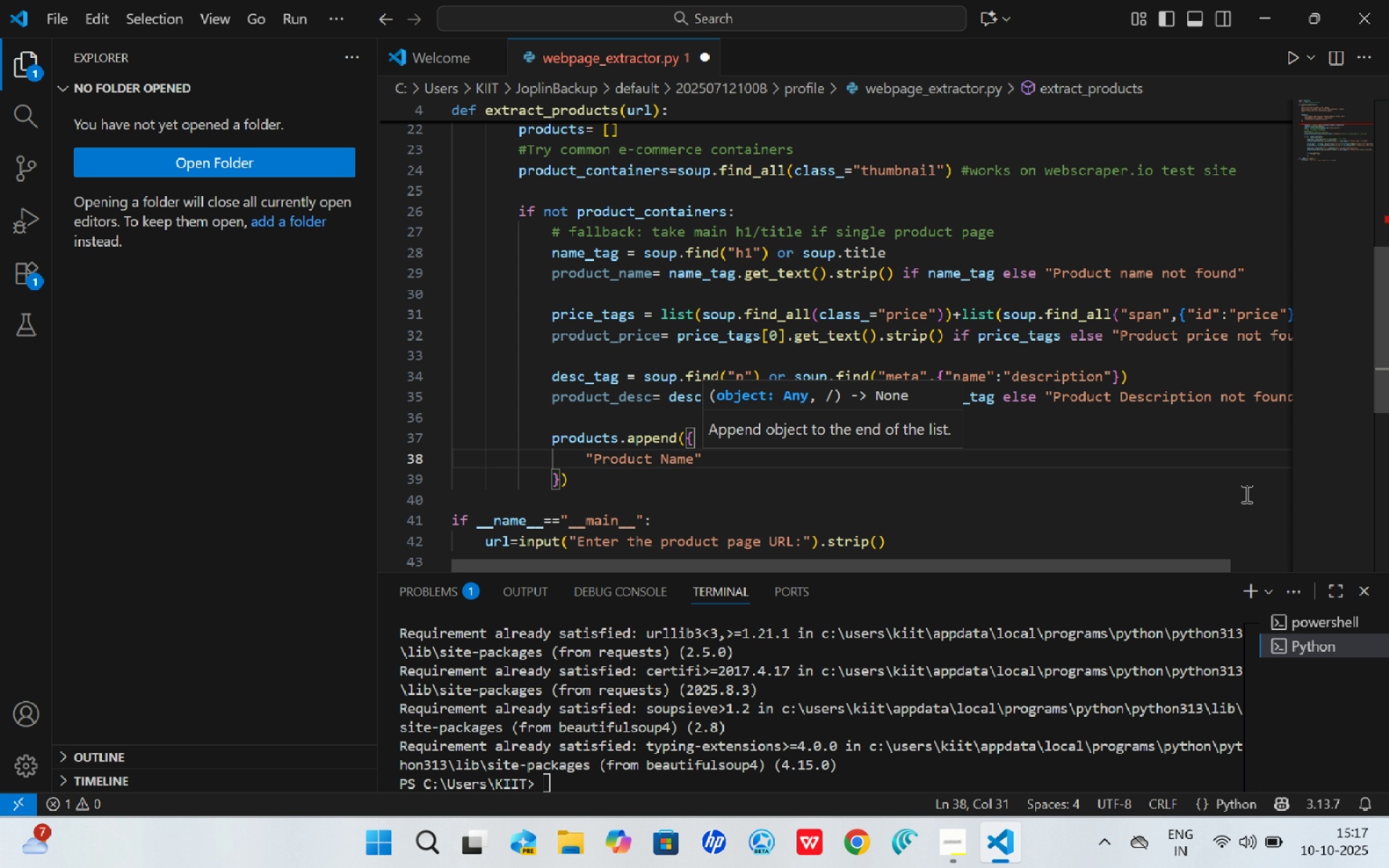 
type(: pri)
key(Backspace)
type(o)
 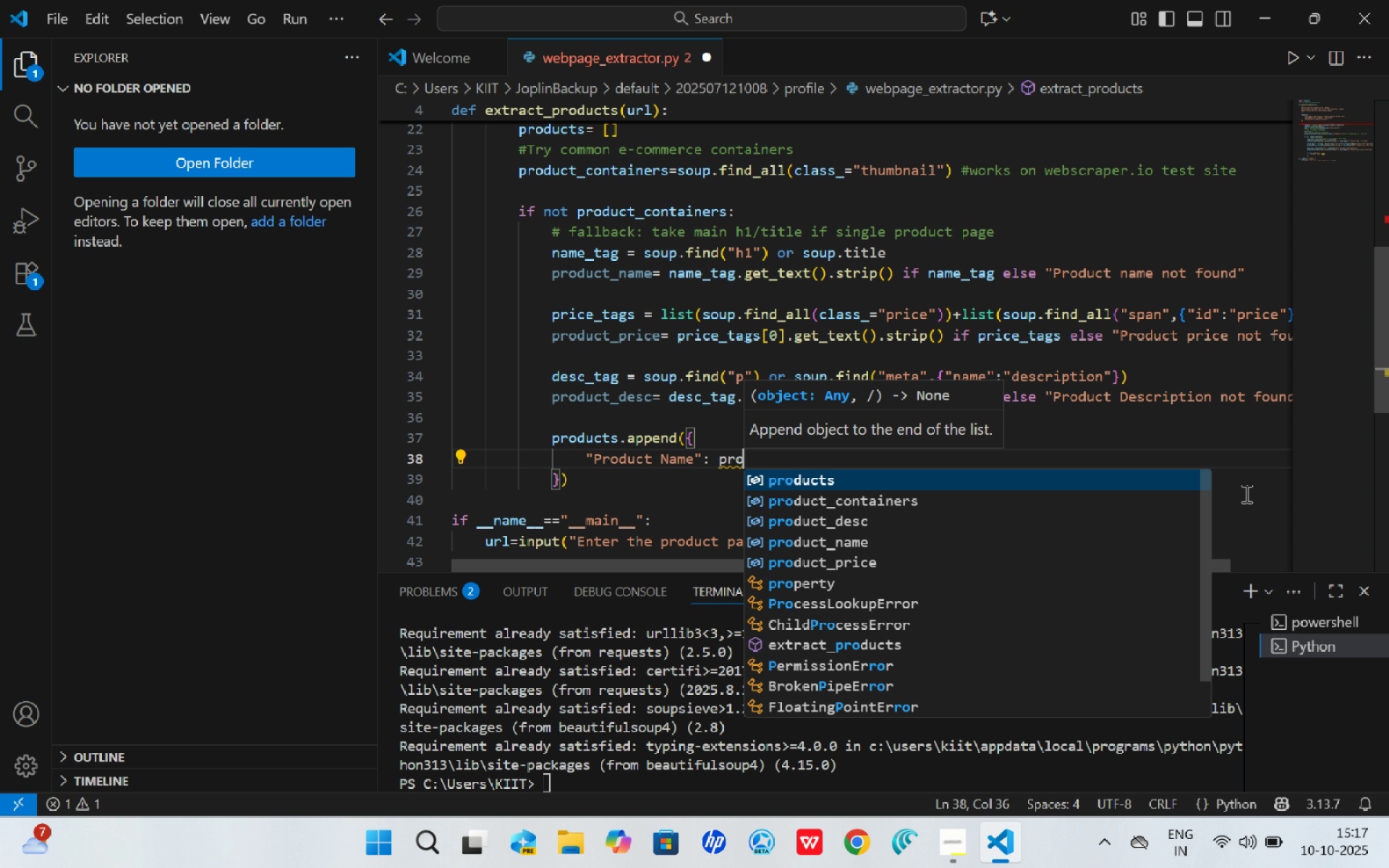 
key(ArrowDown)
 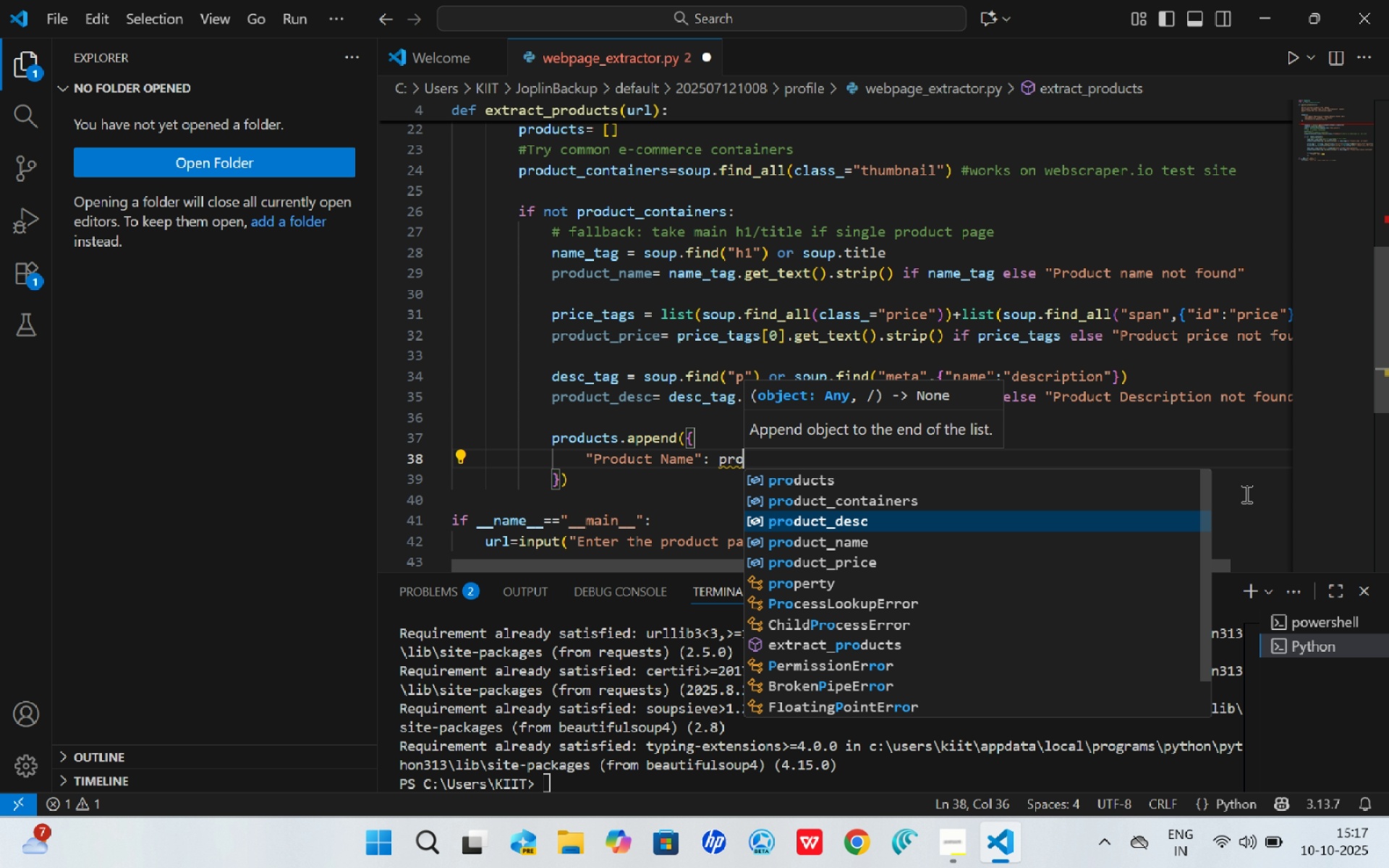 
key(ArrowDown)
 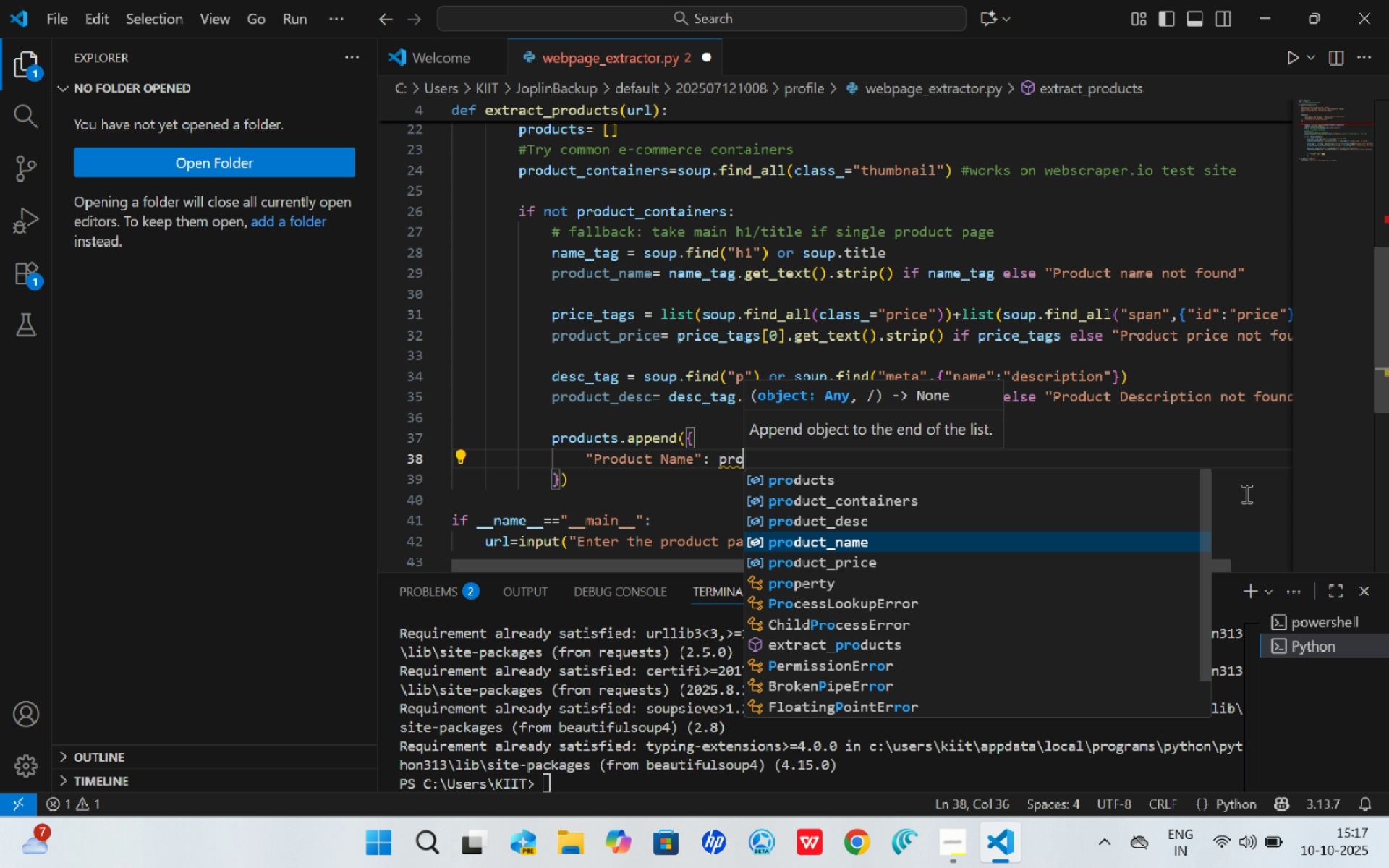 
key(ArrowDown)
 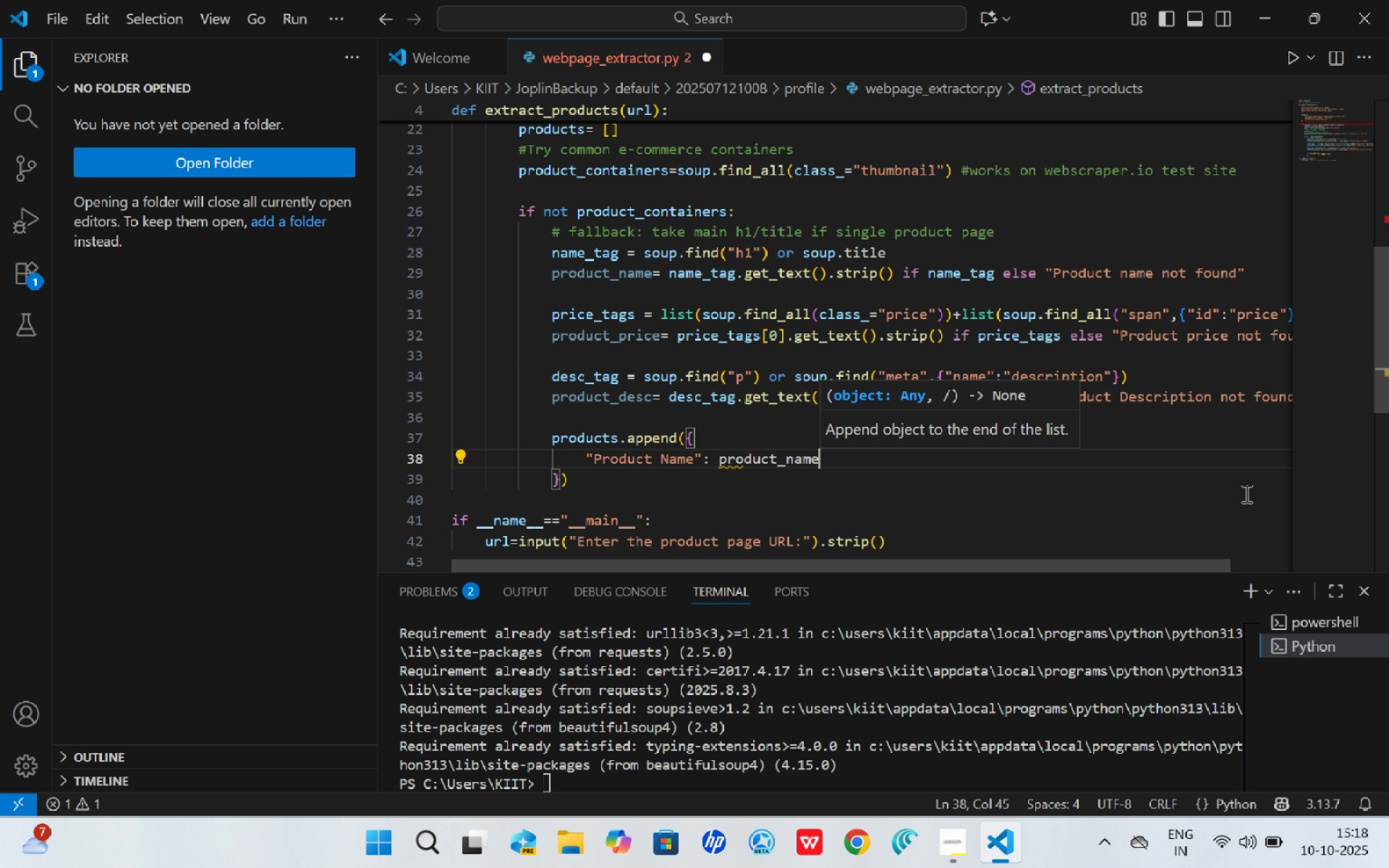 
key(Enter)
 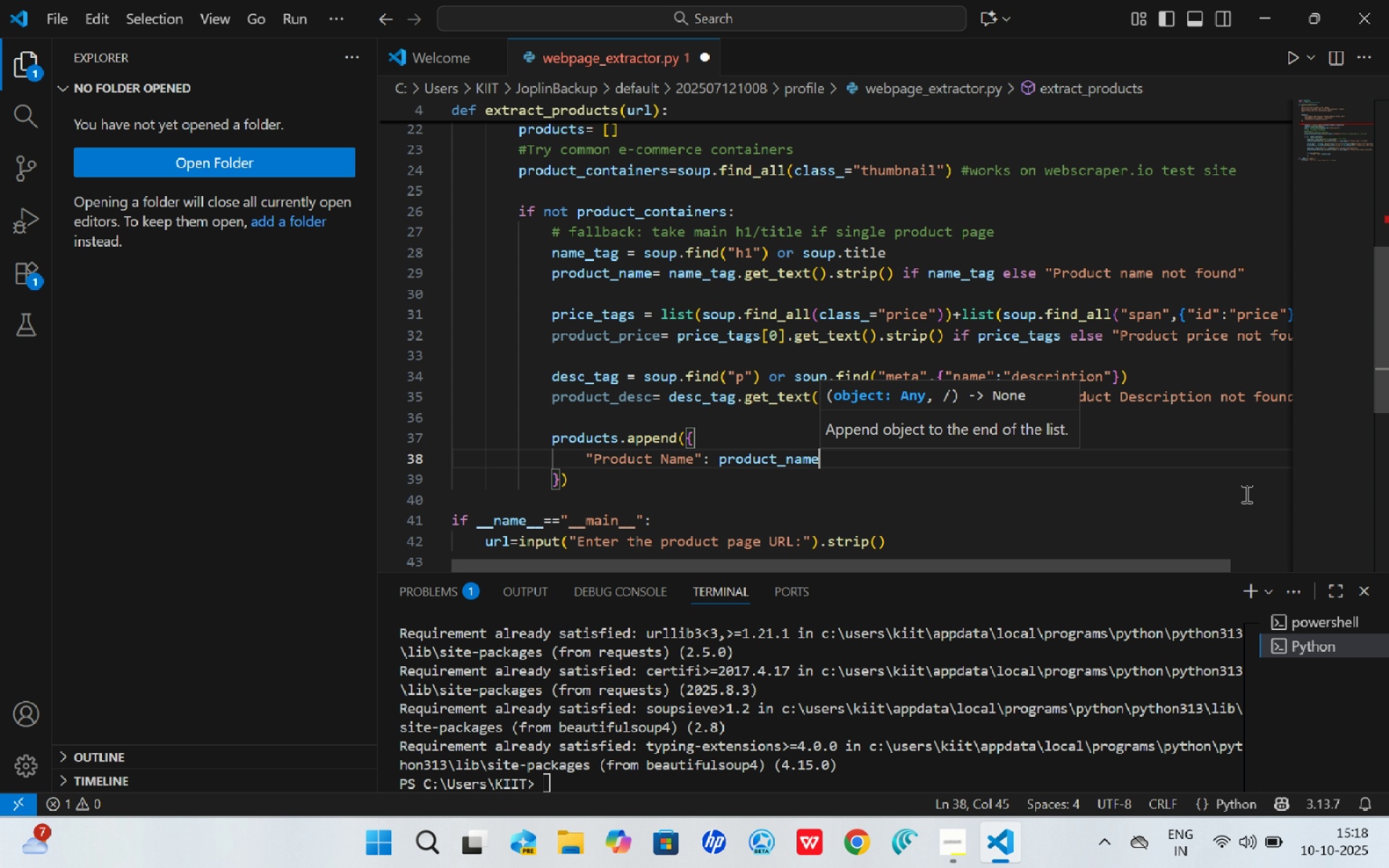 
key(Comma)
 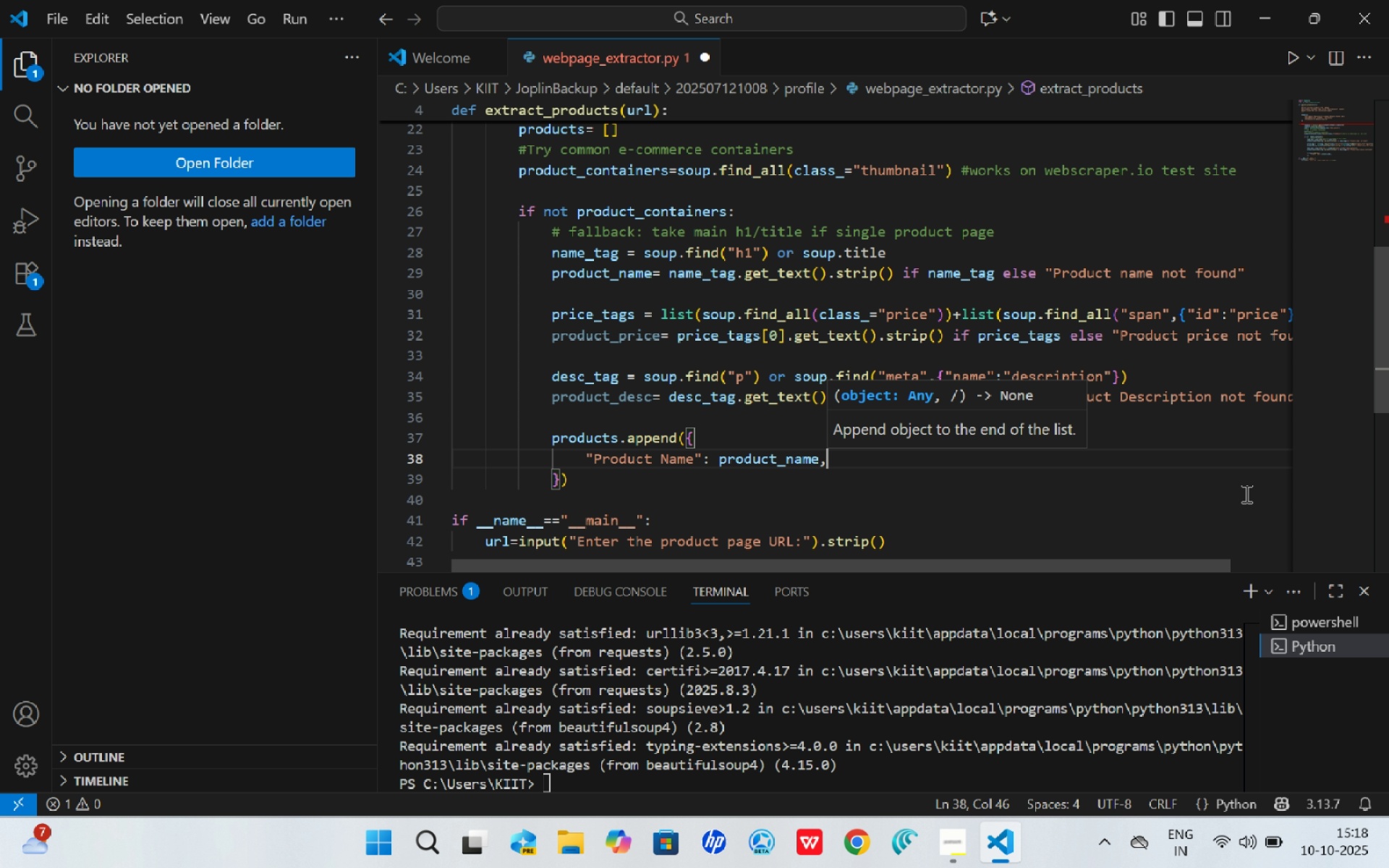 
key(Enter)
 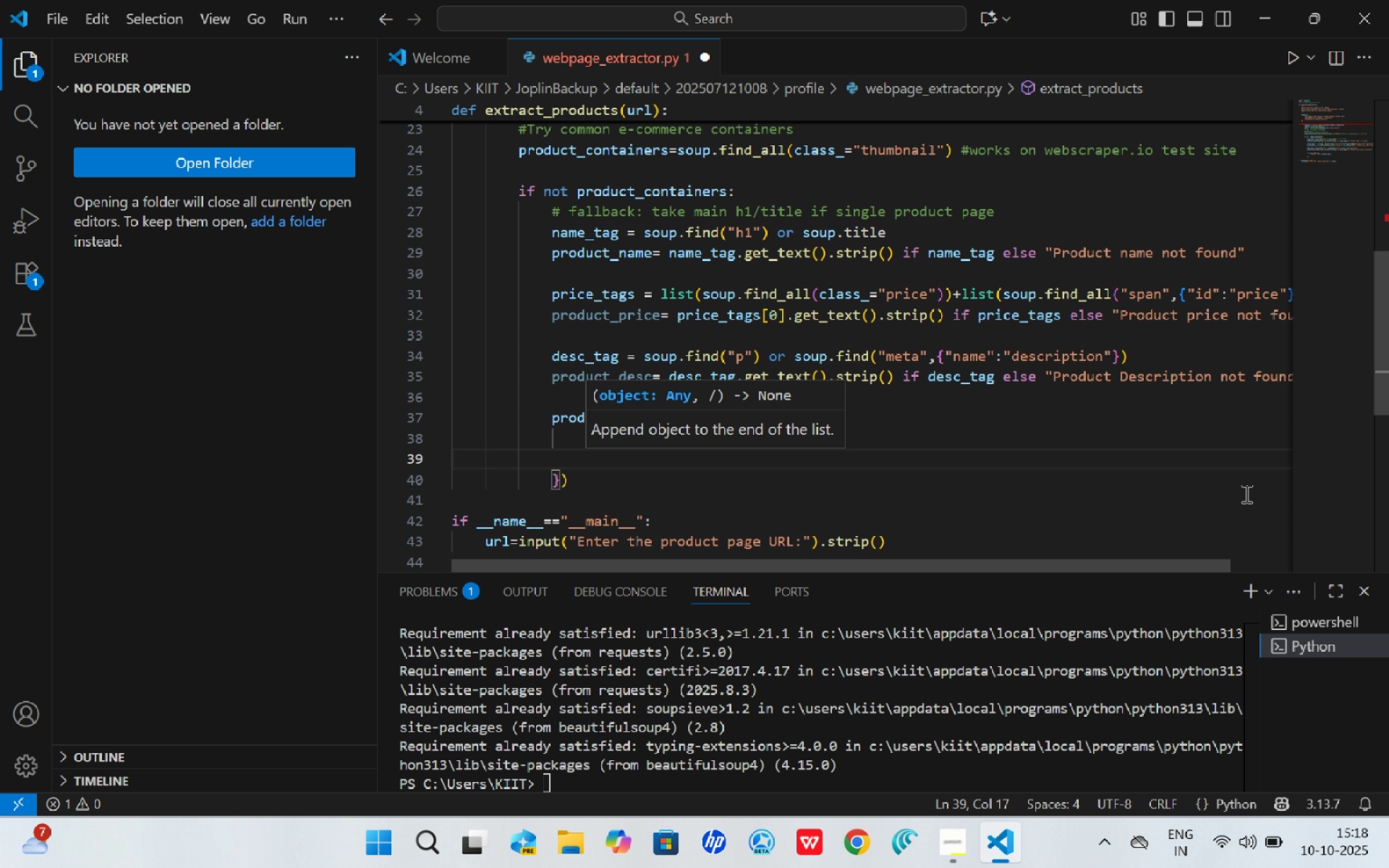 
type("Product Price)
 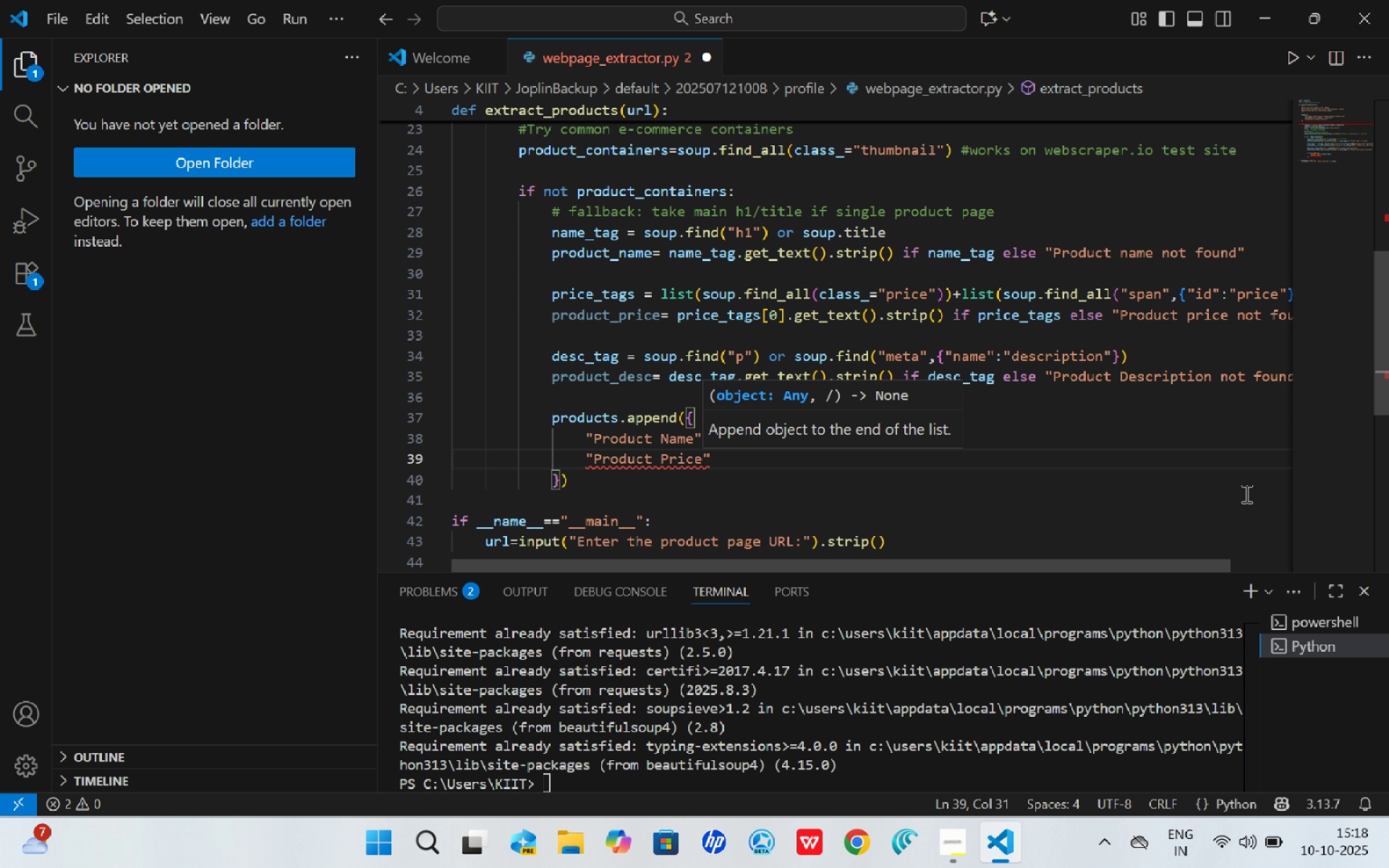 
key(ArrowRight)
 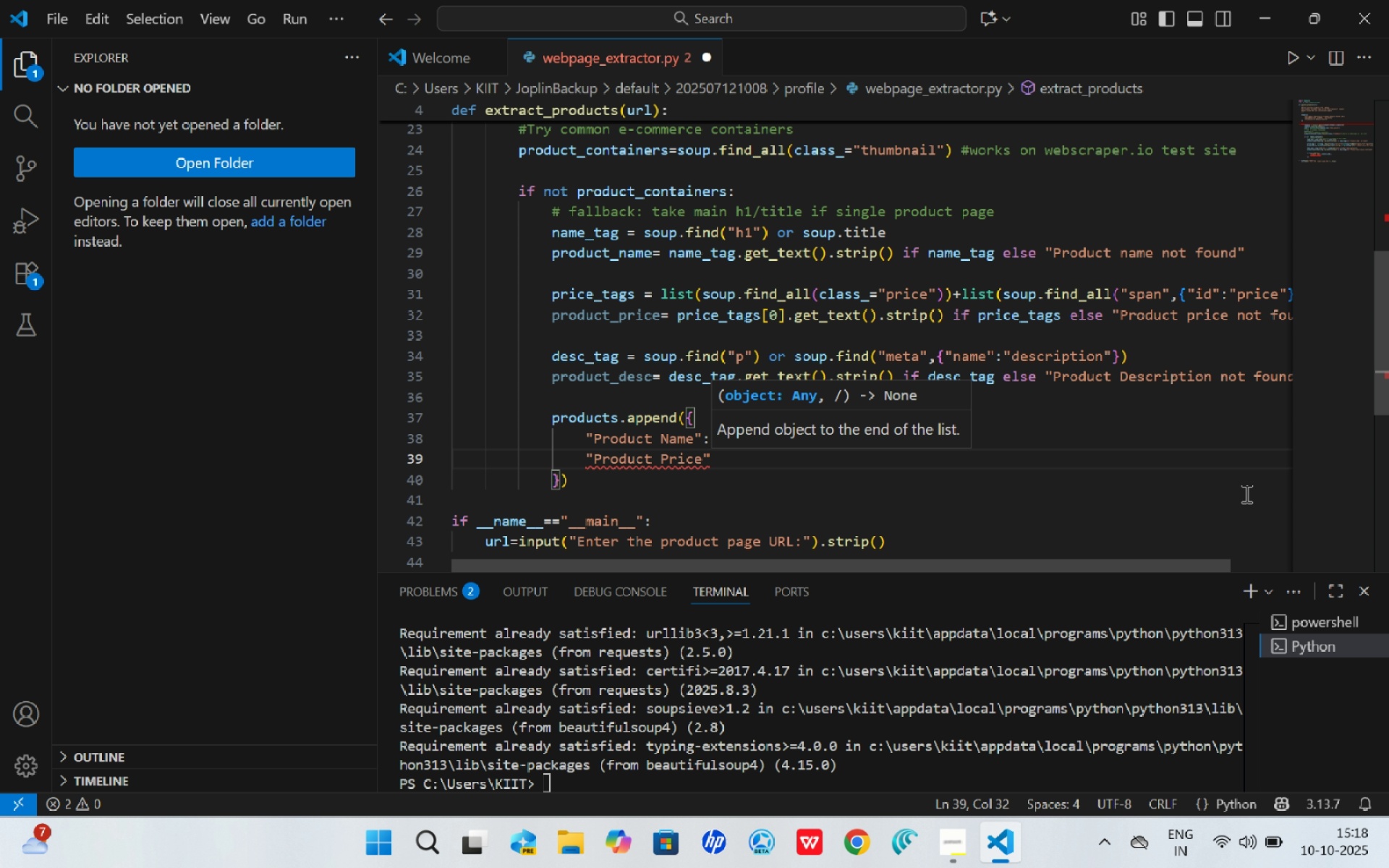 
type(: pro)
 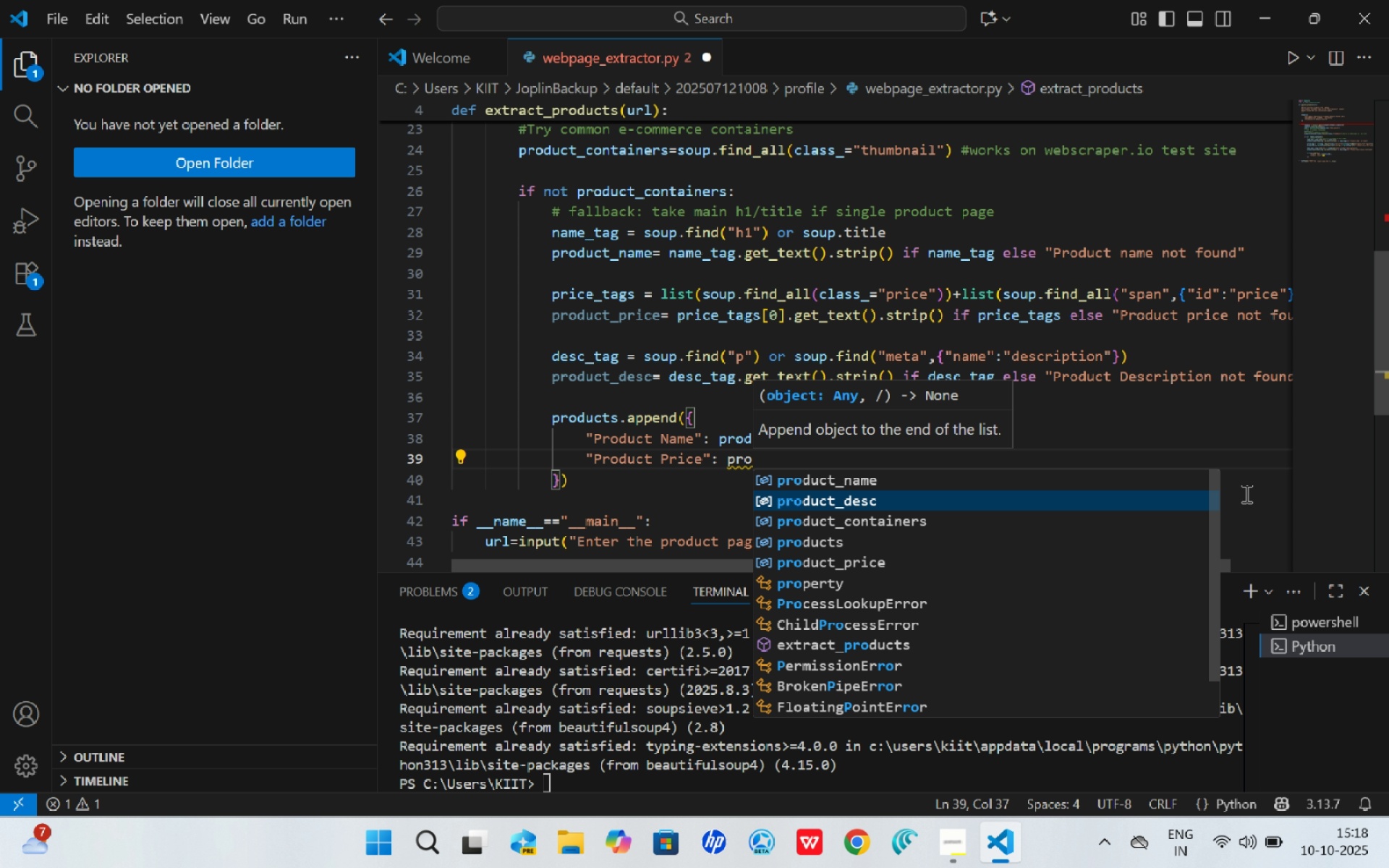 
key(ArrowDown)
 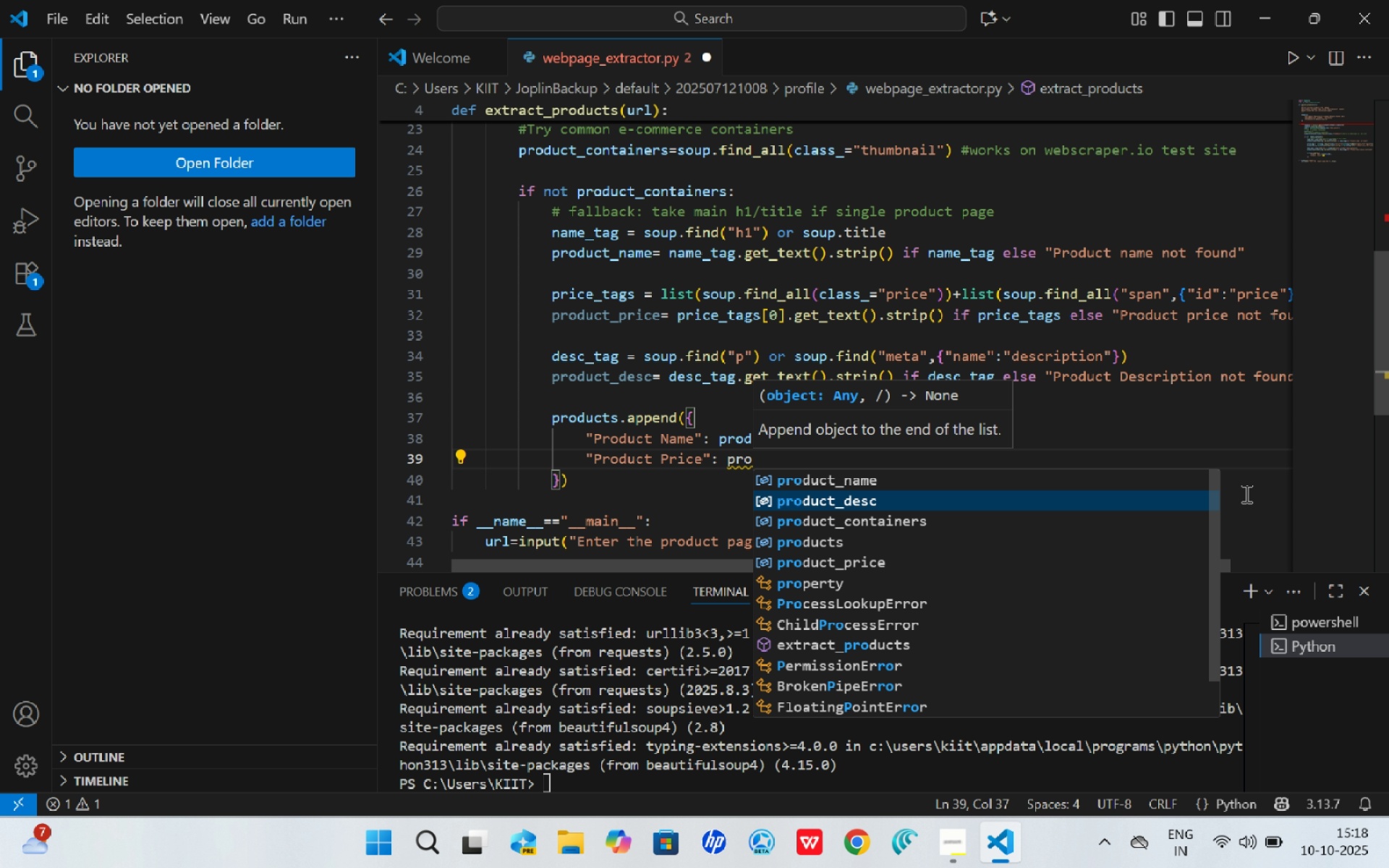 
key(ArrowDown)
 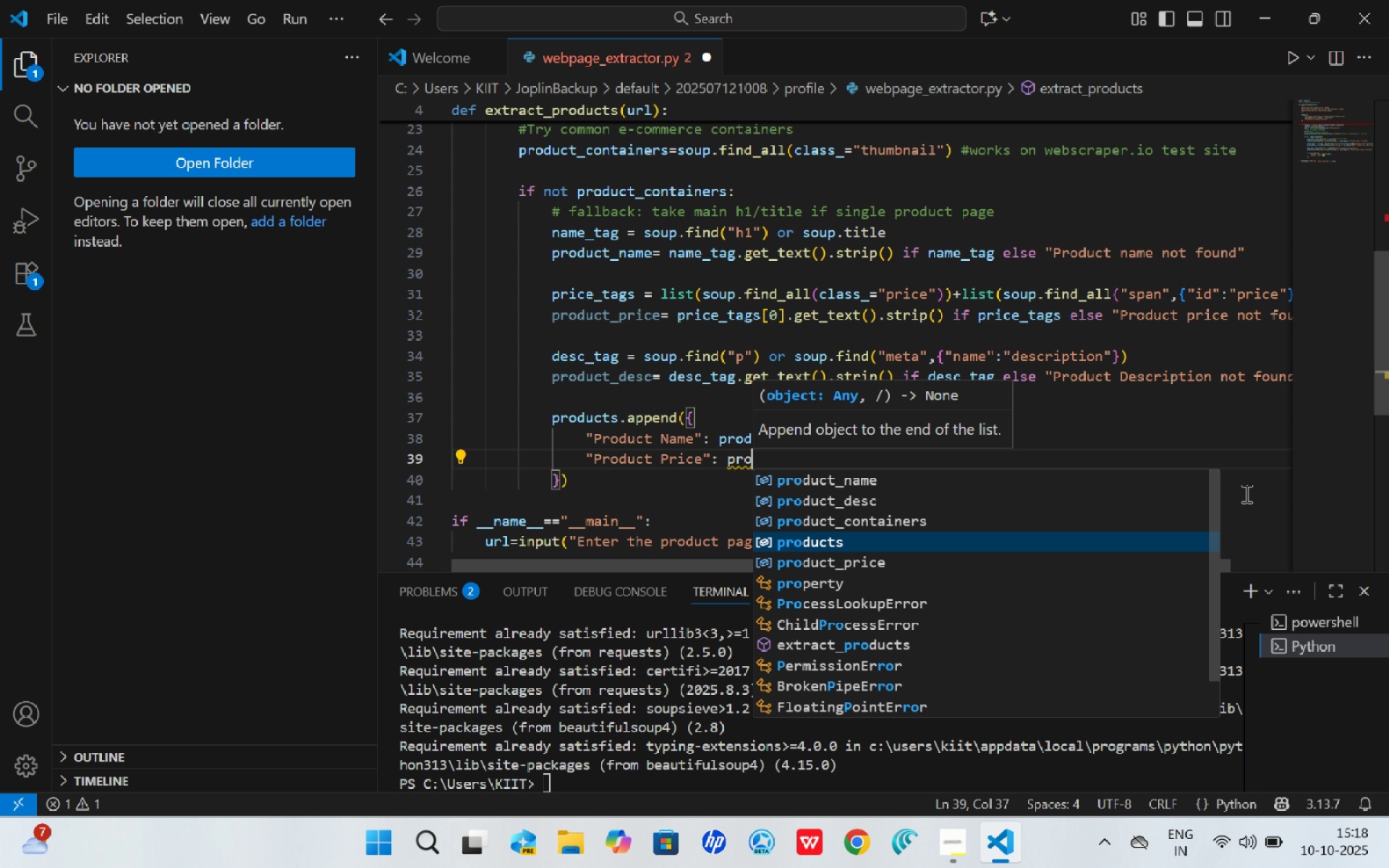 
key(ArrowDown)
 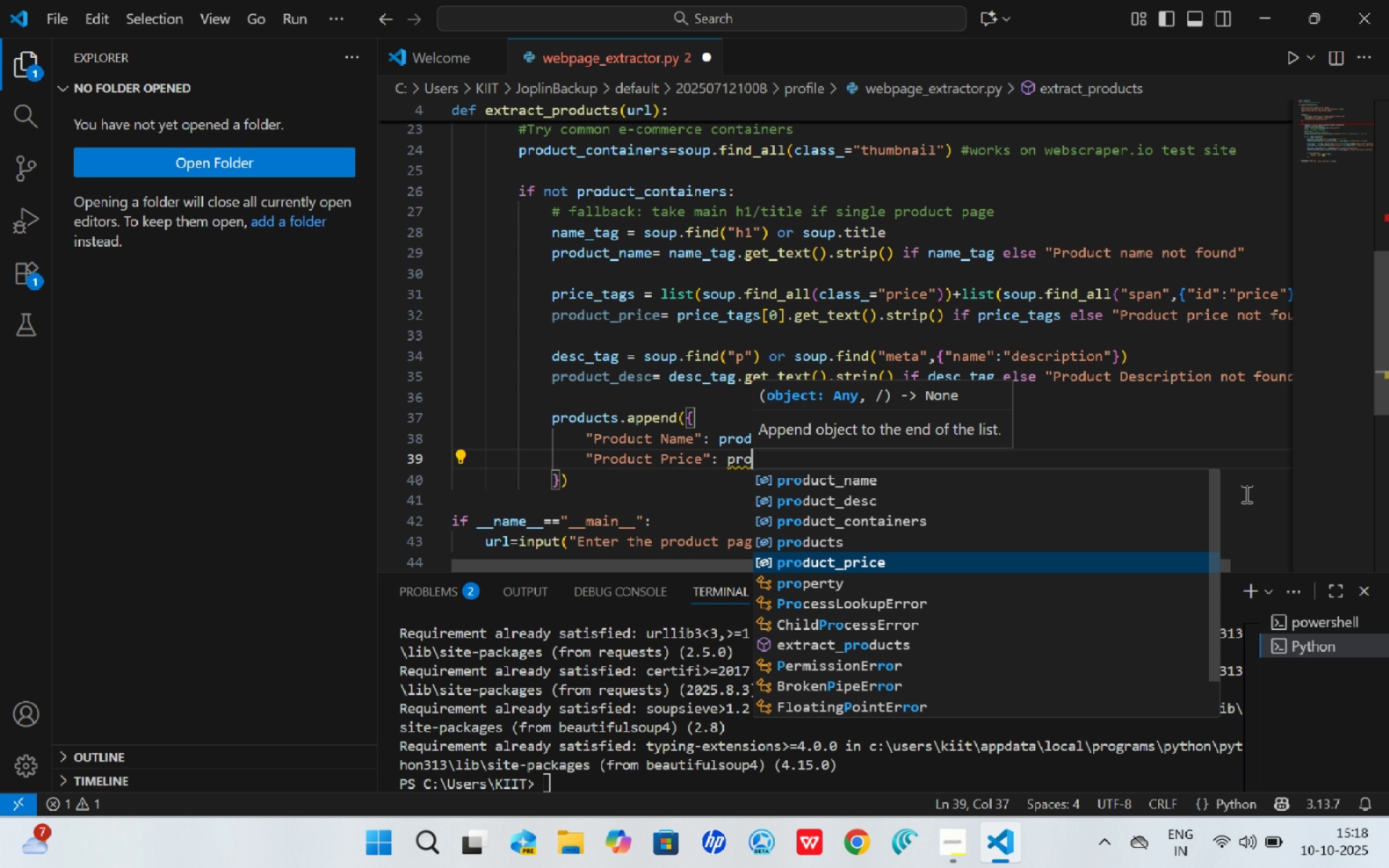 
key(ArrowDown)
 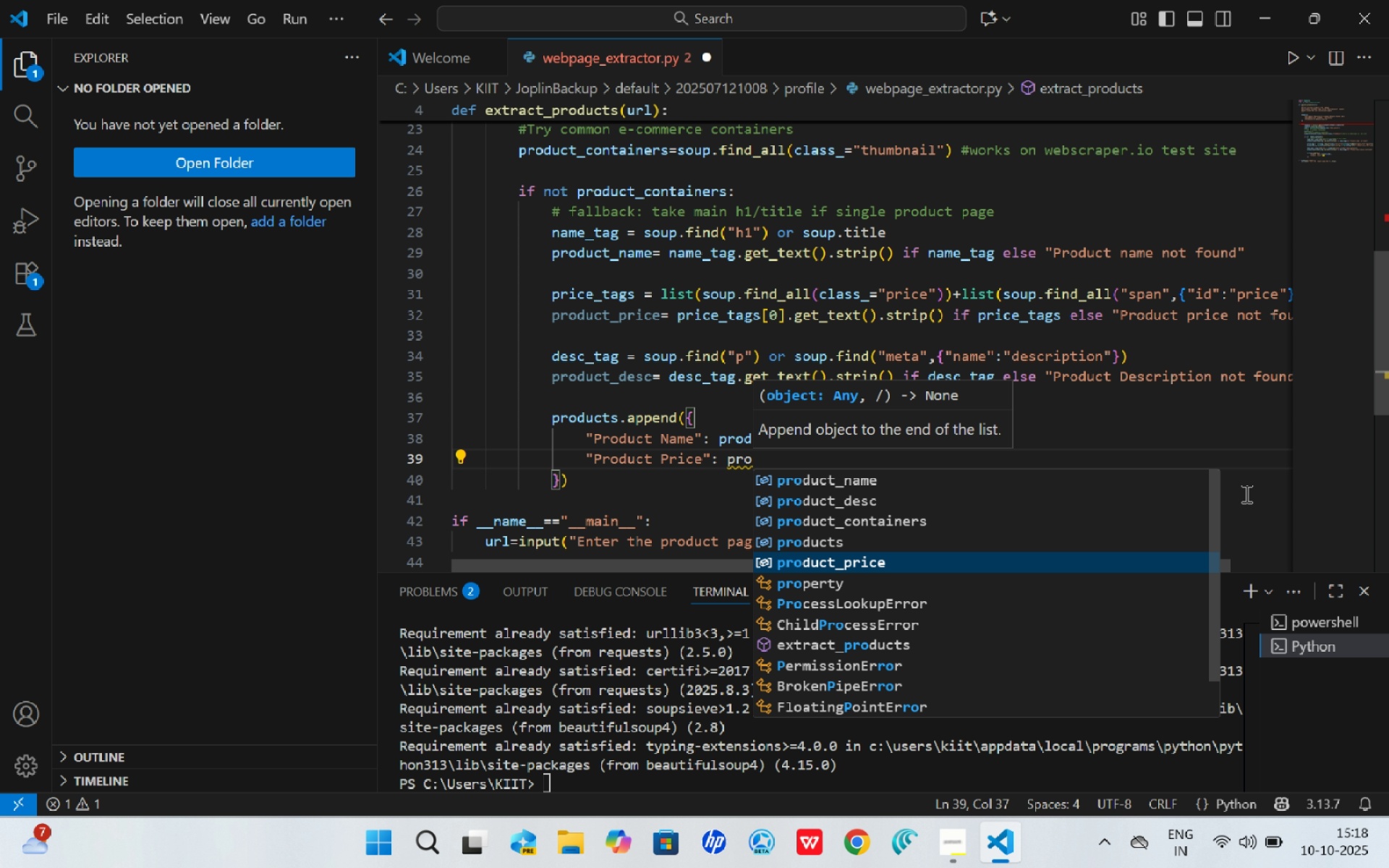 
key(Enter)
 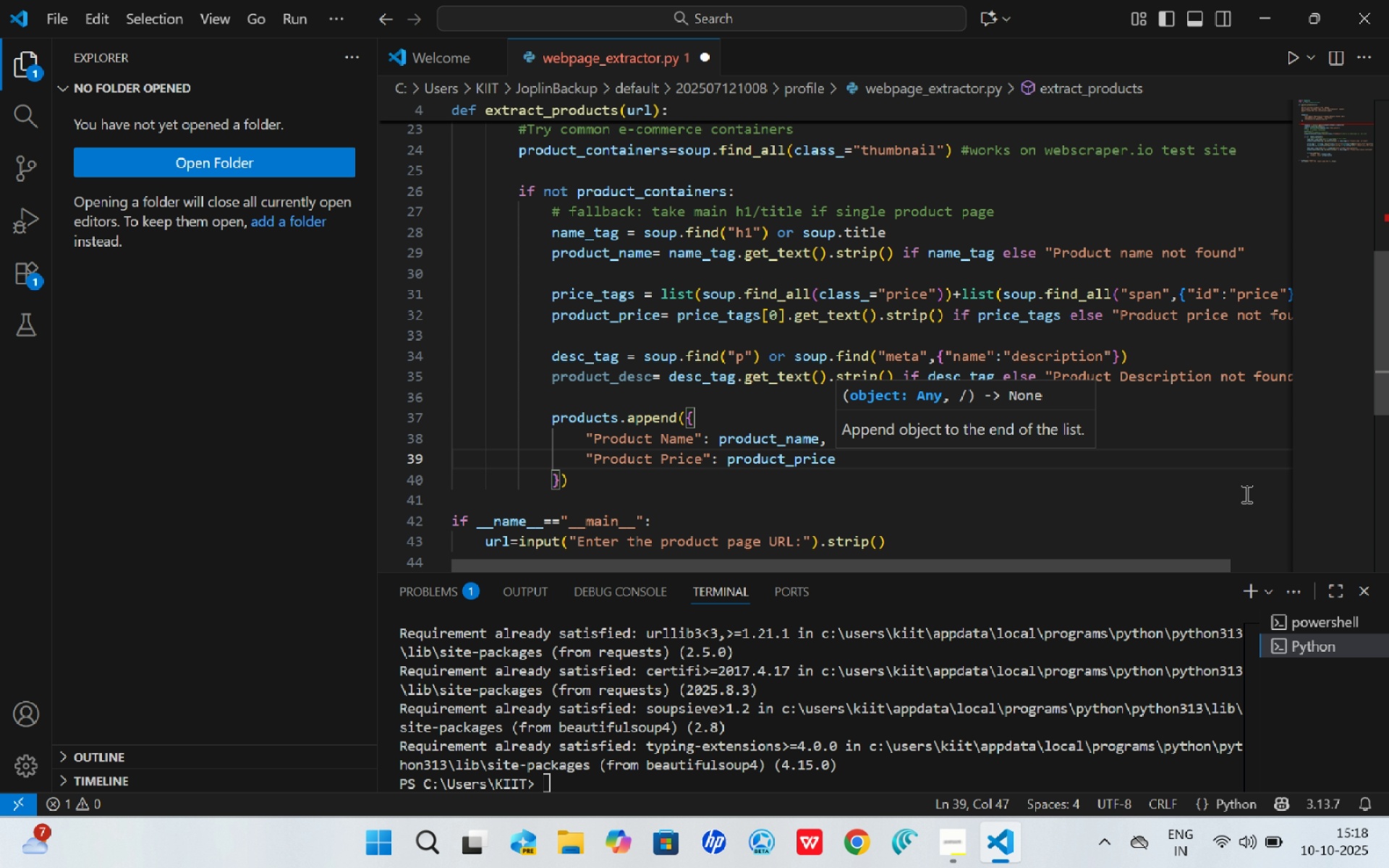 
key(Comma)
 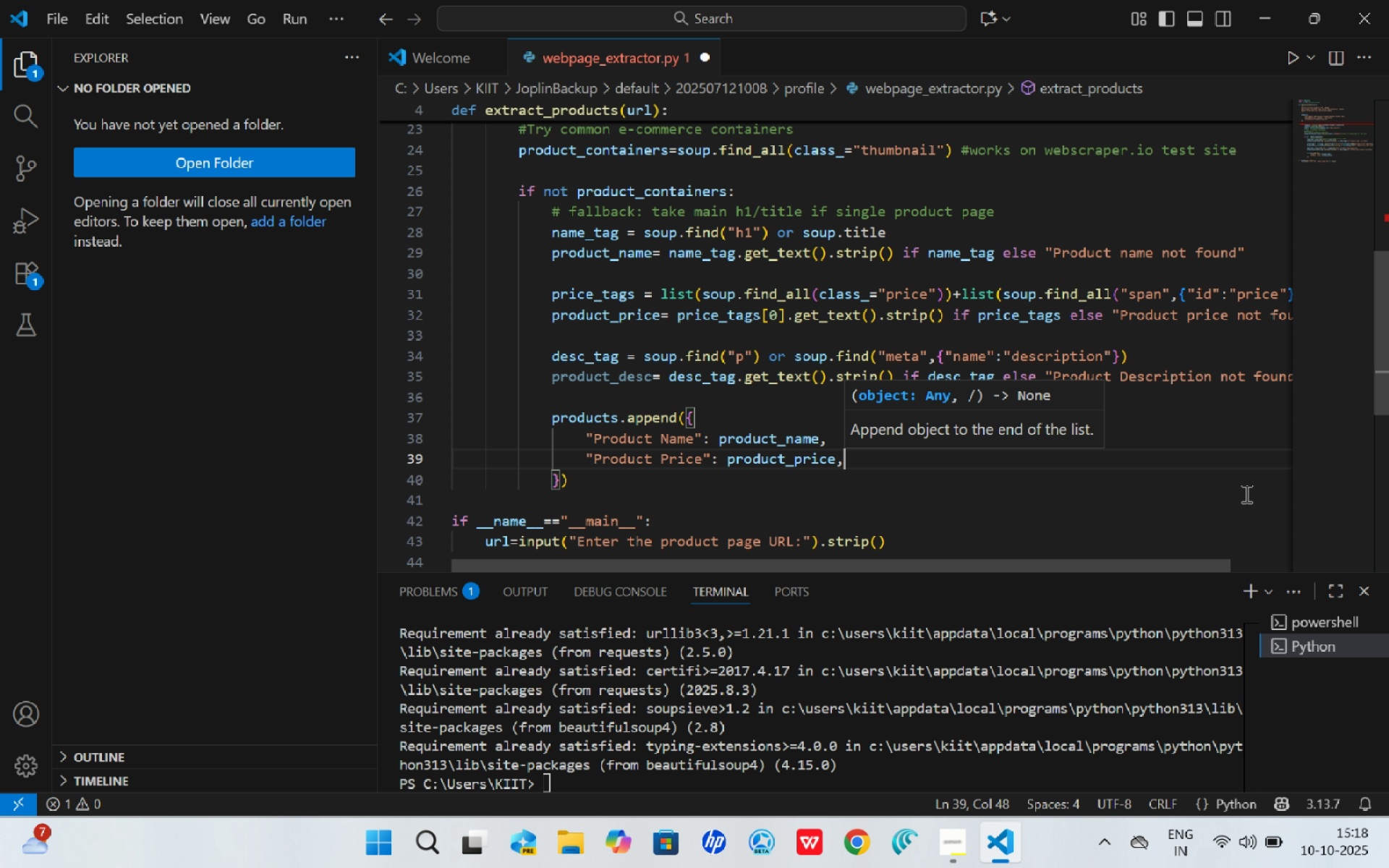 
key(Enter)
 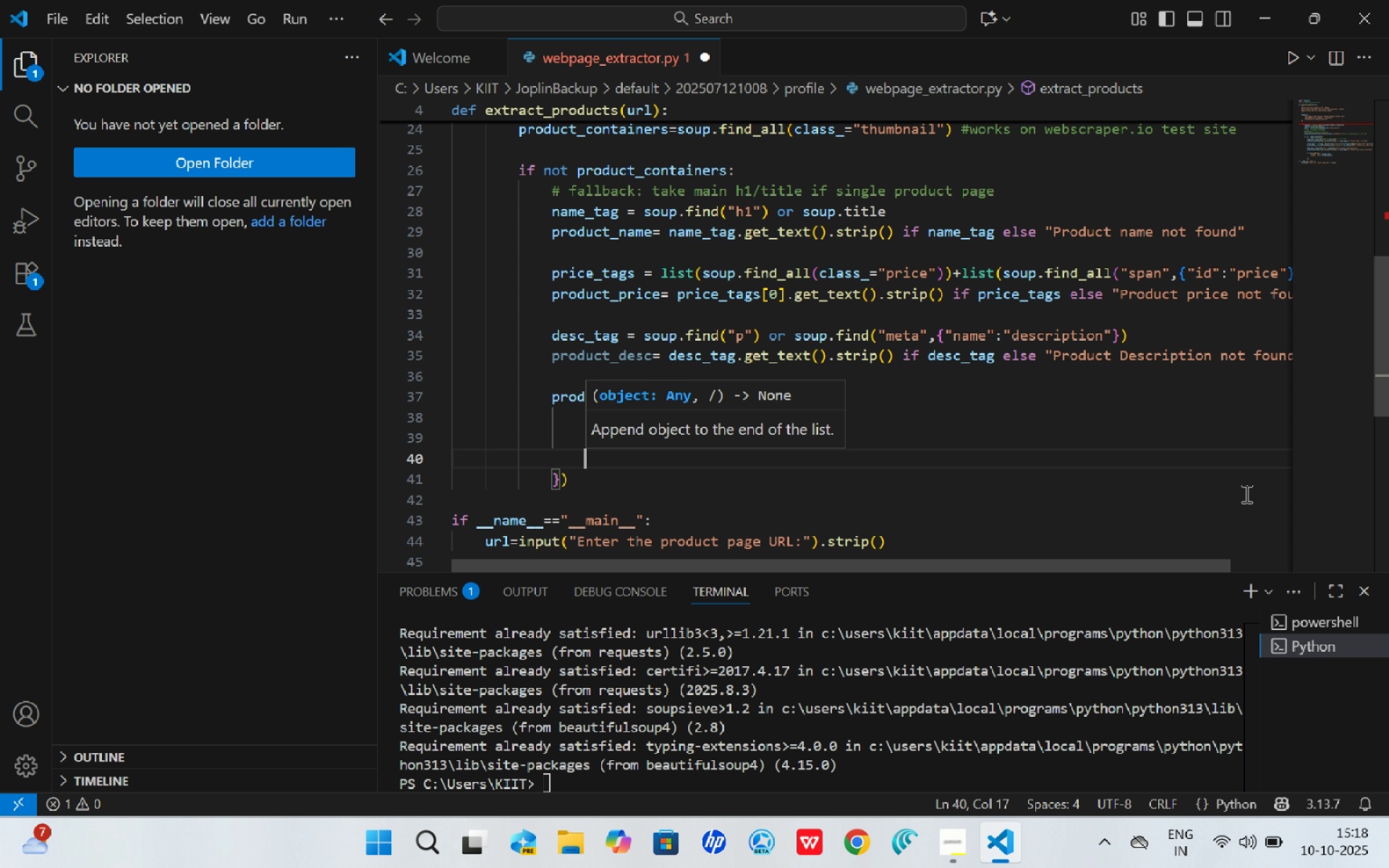 
wait(5.31)
 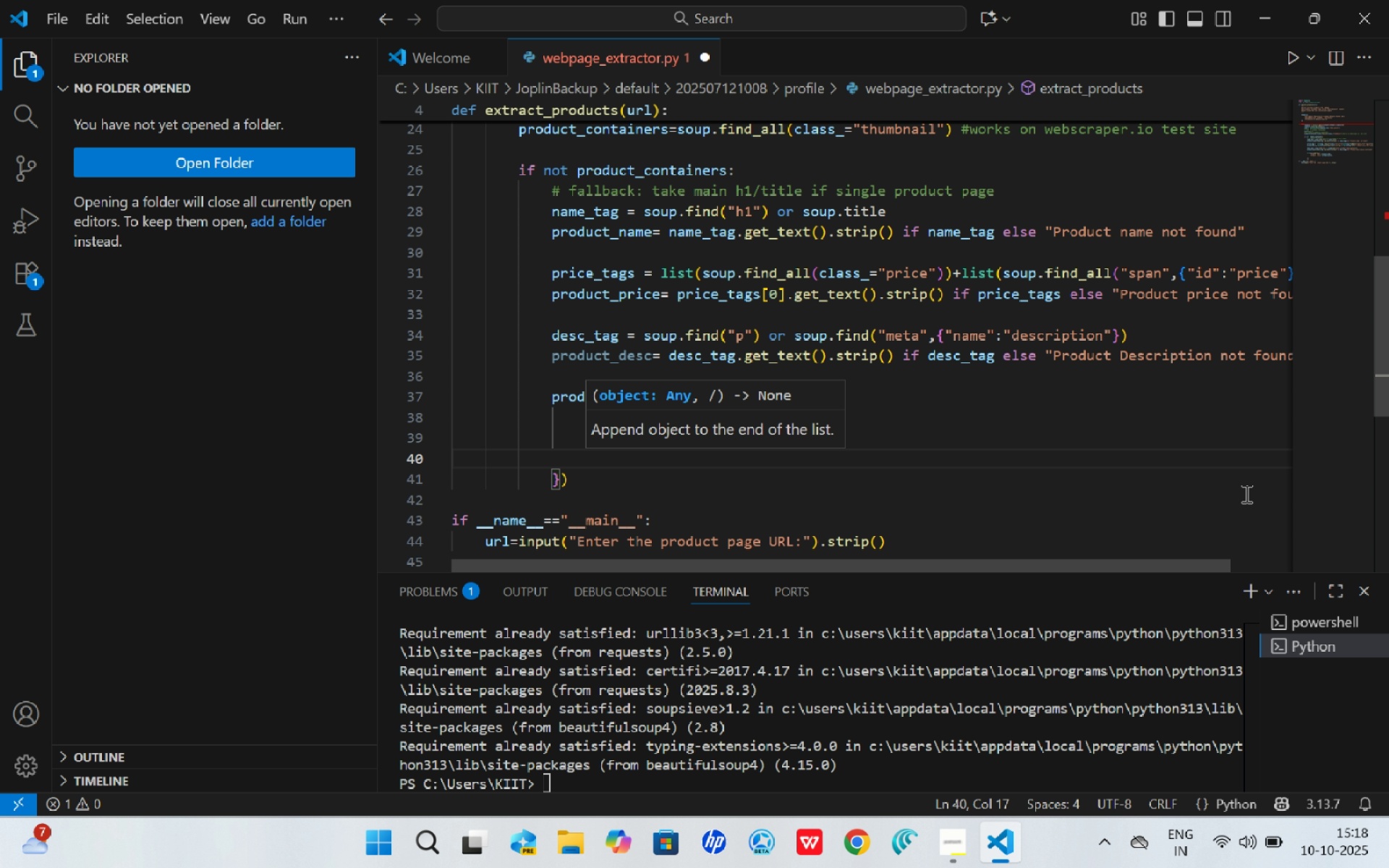 
type("Product_)
key(Backspace)
type( Description)
 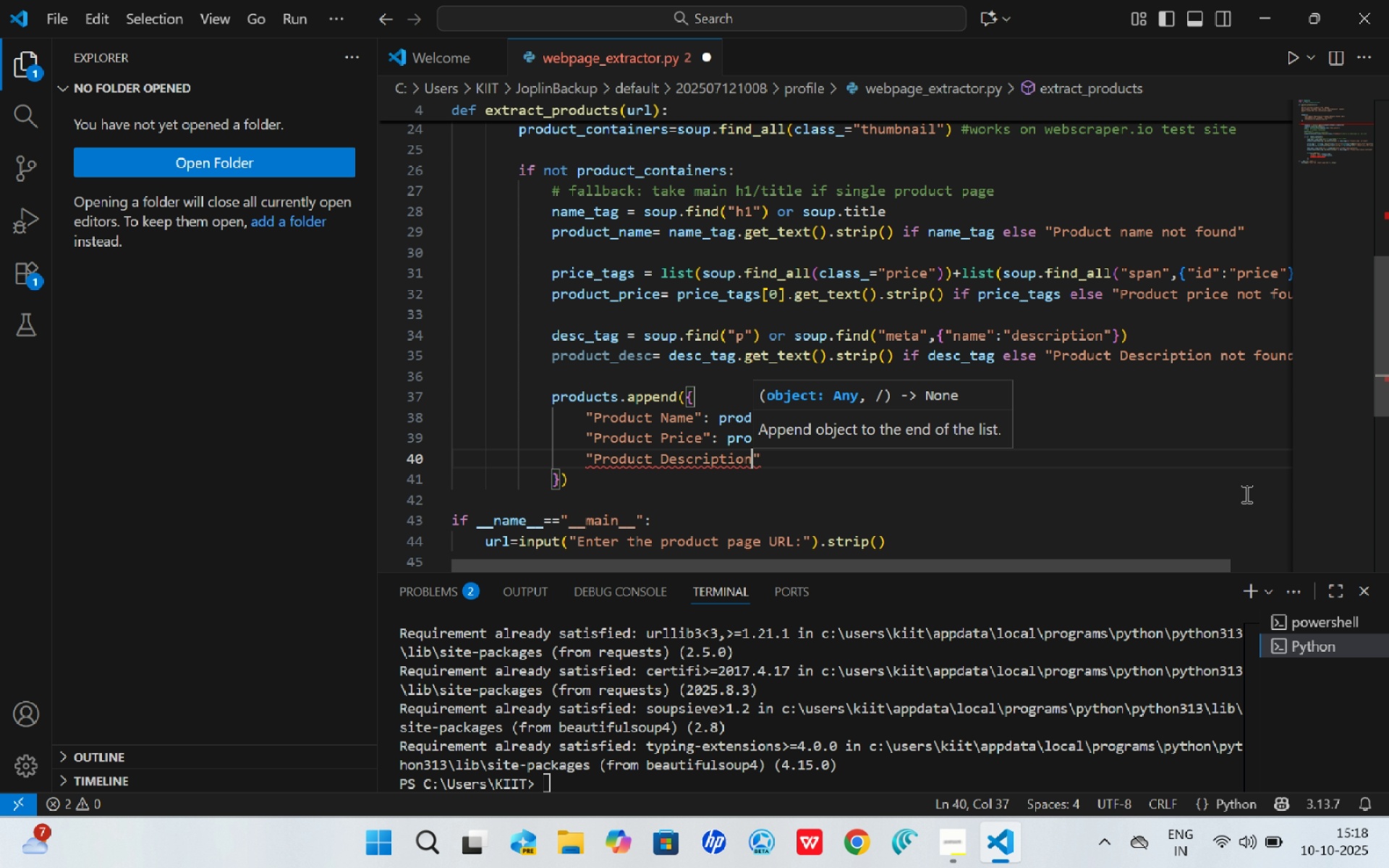 
key(ArrowRight)
 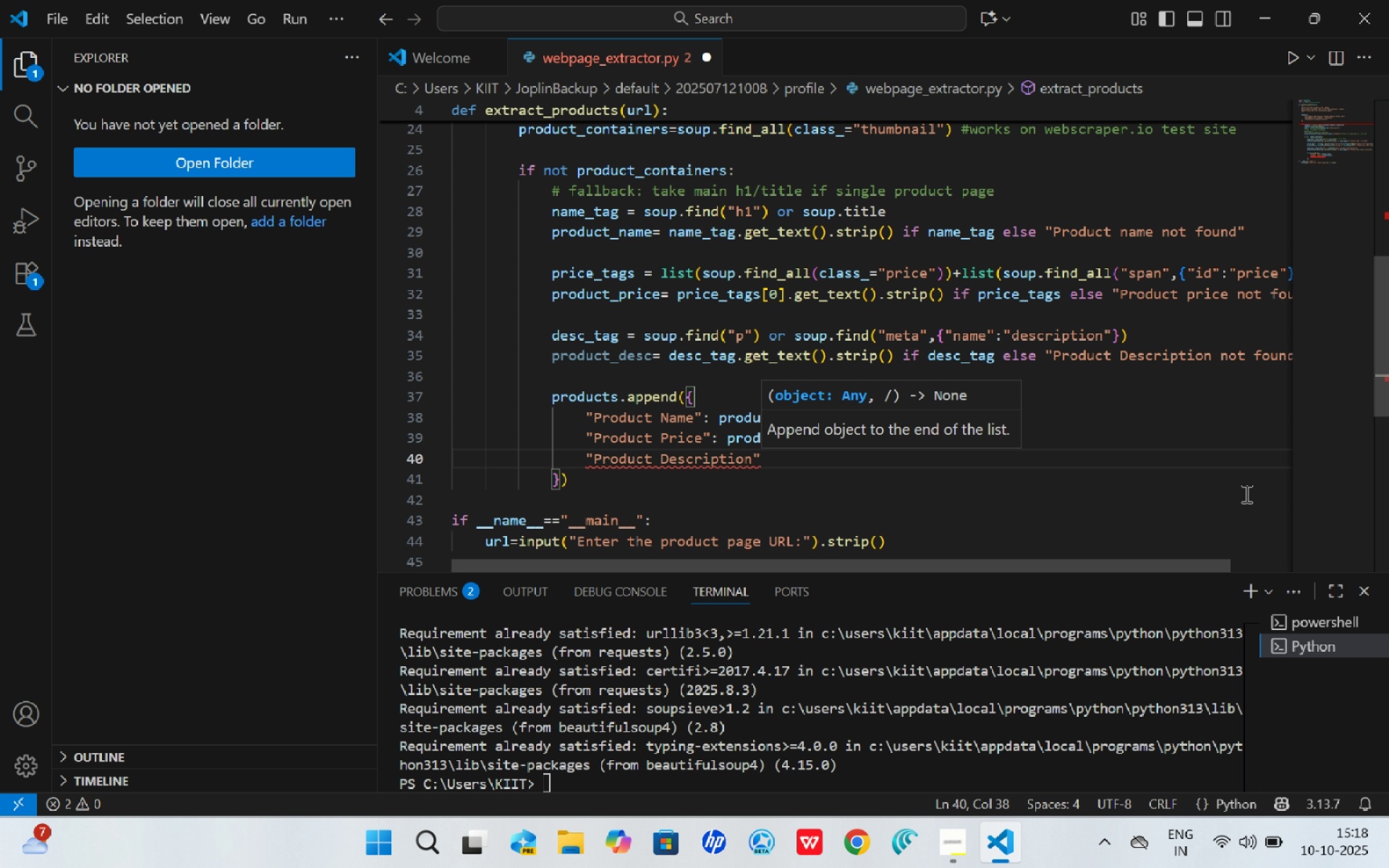 
type(: pro)
 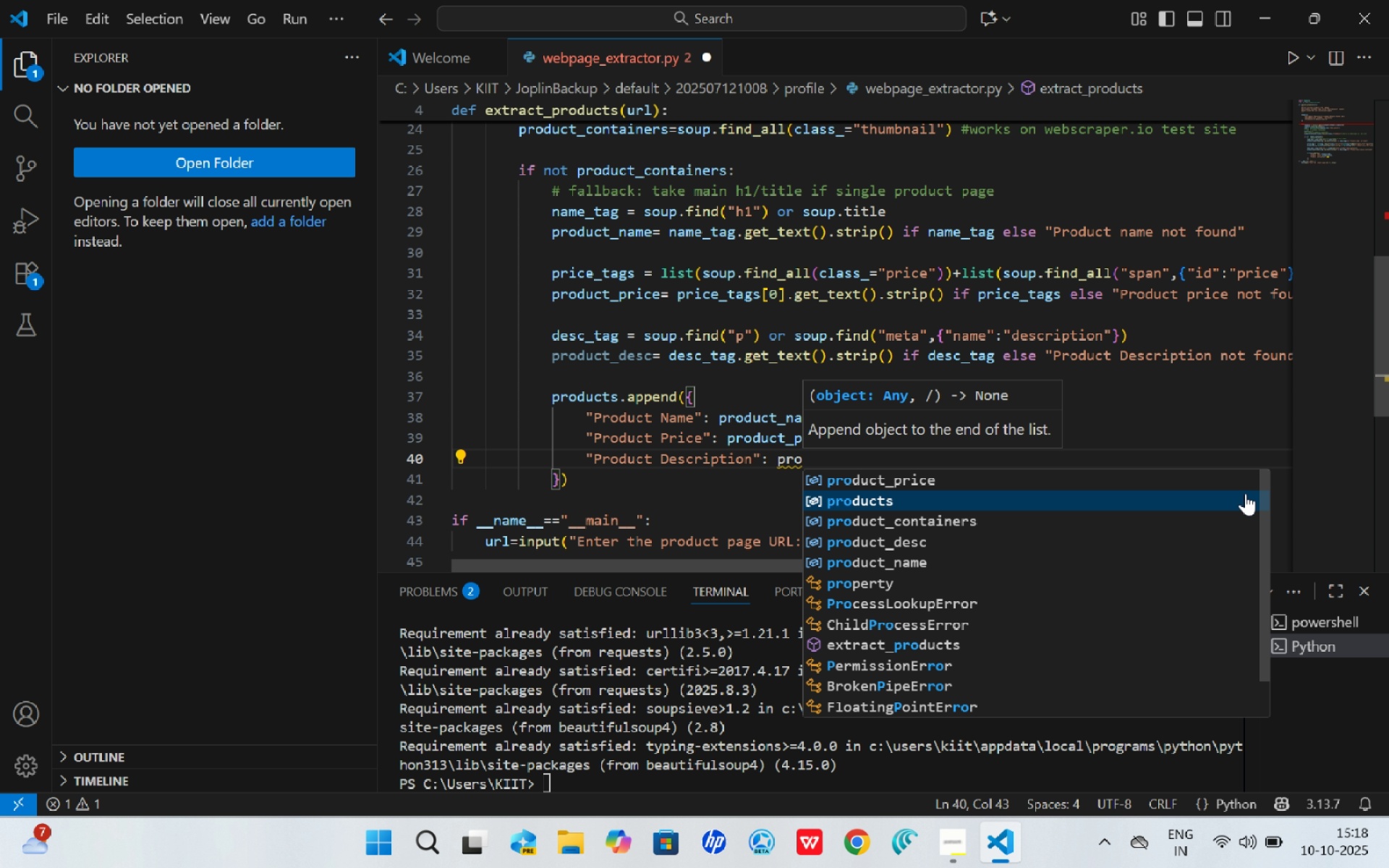 
key(ArrowDown)
 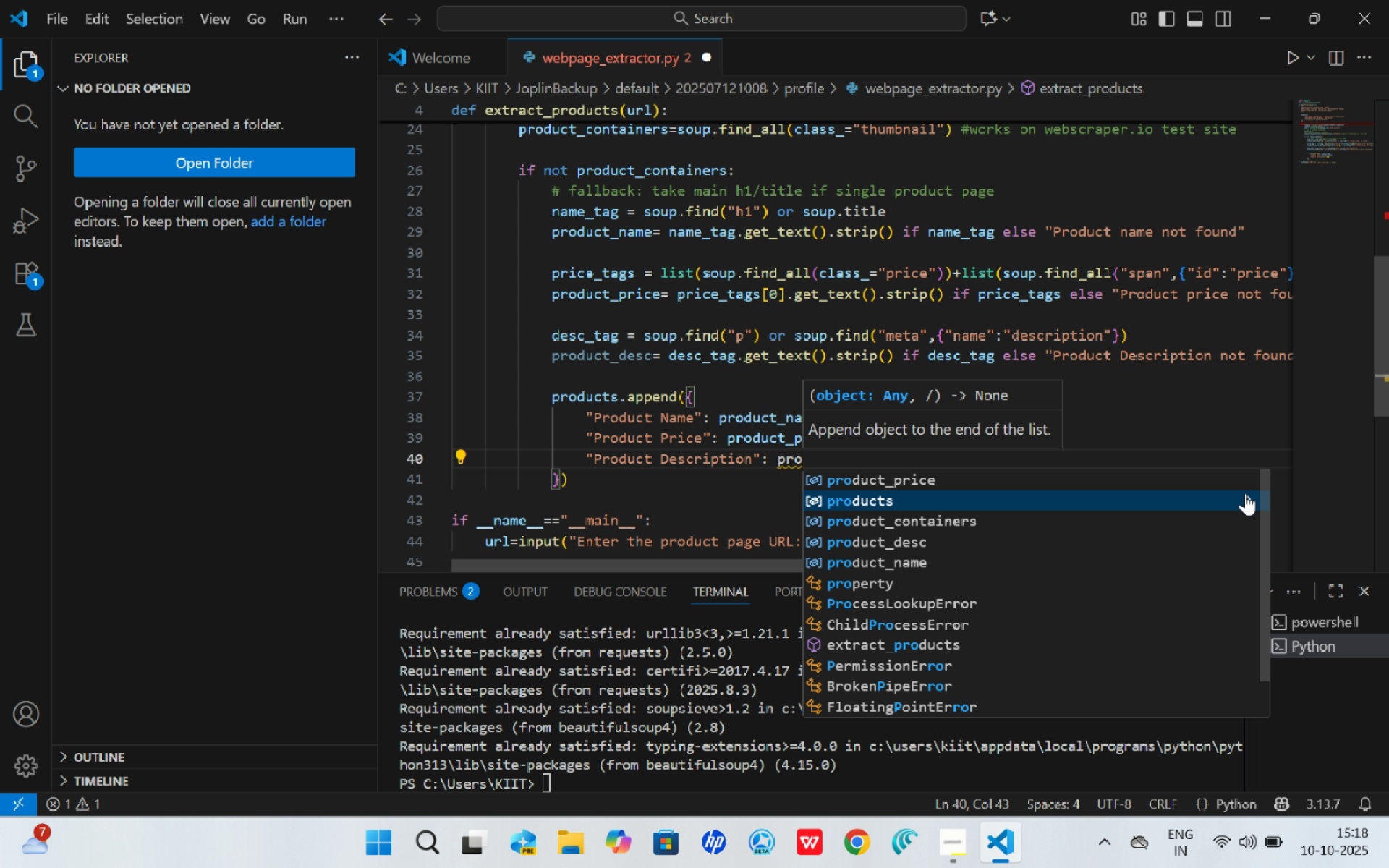 
key(ArrowDown)
 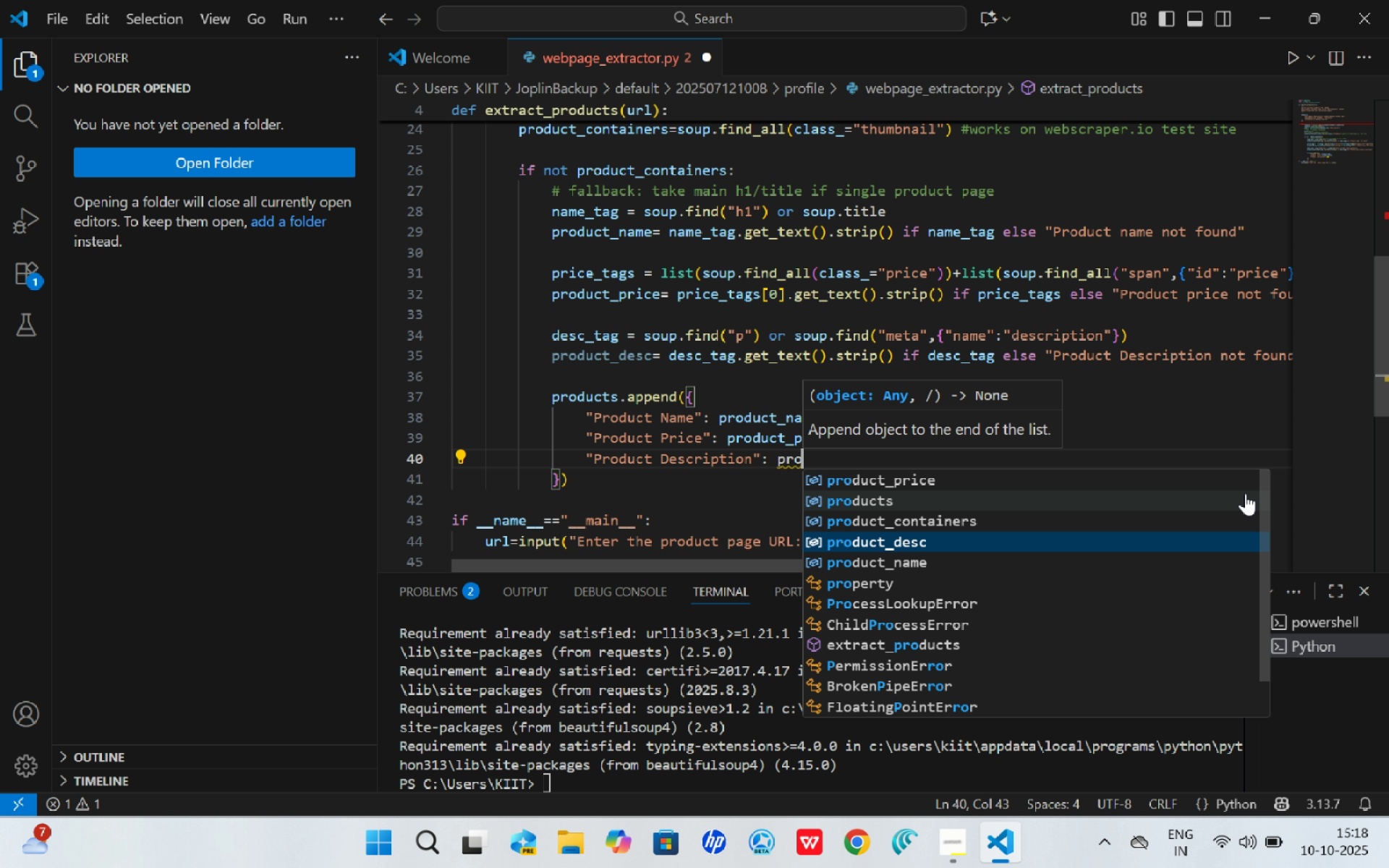 
key(ArrowDown)
 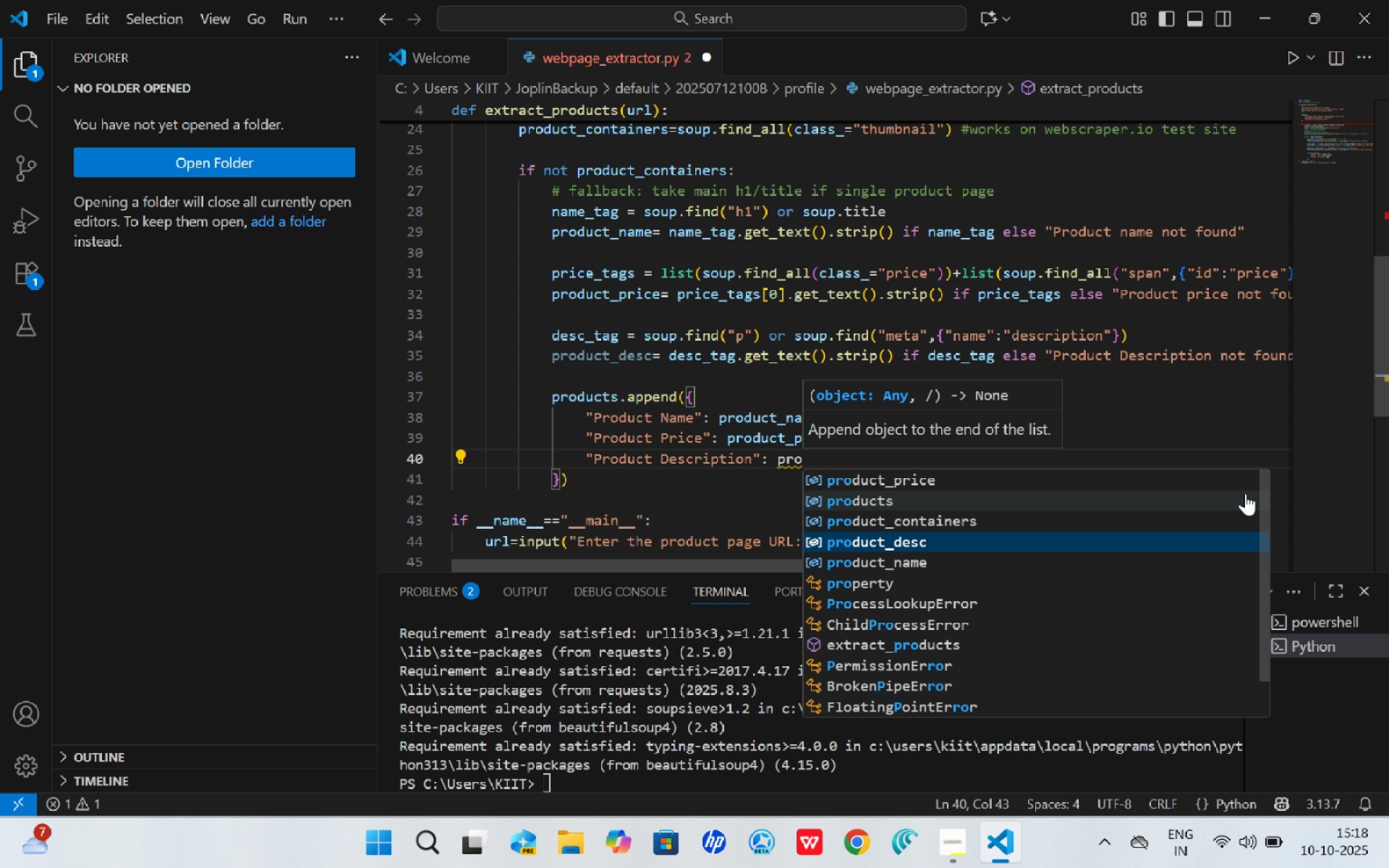 
key(Enter)
 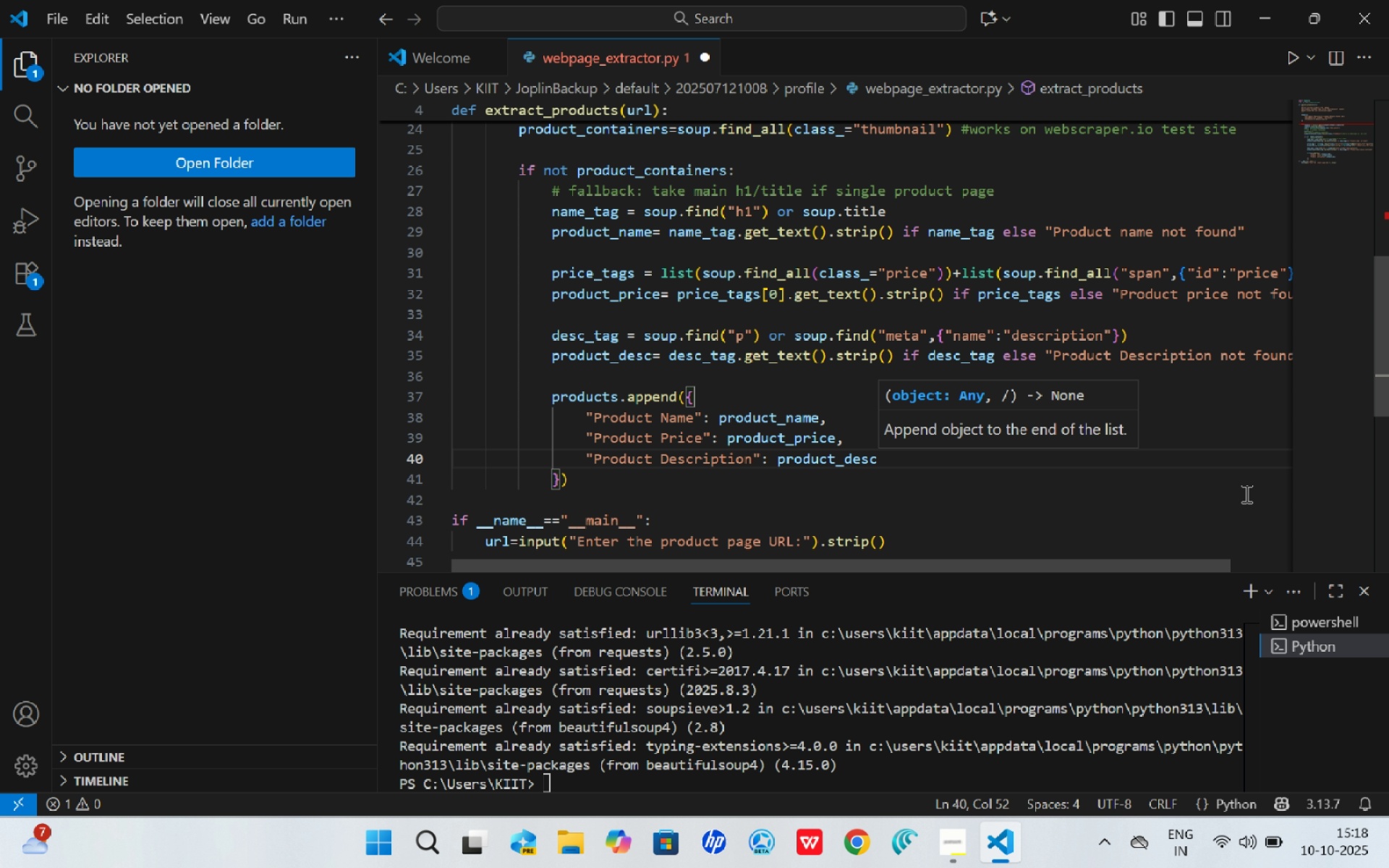 
wait(8.22)
 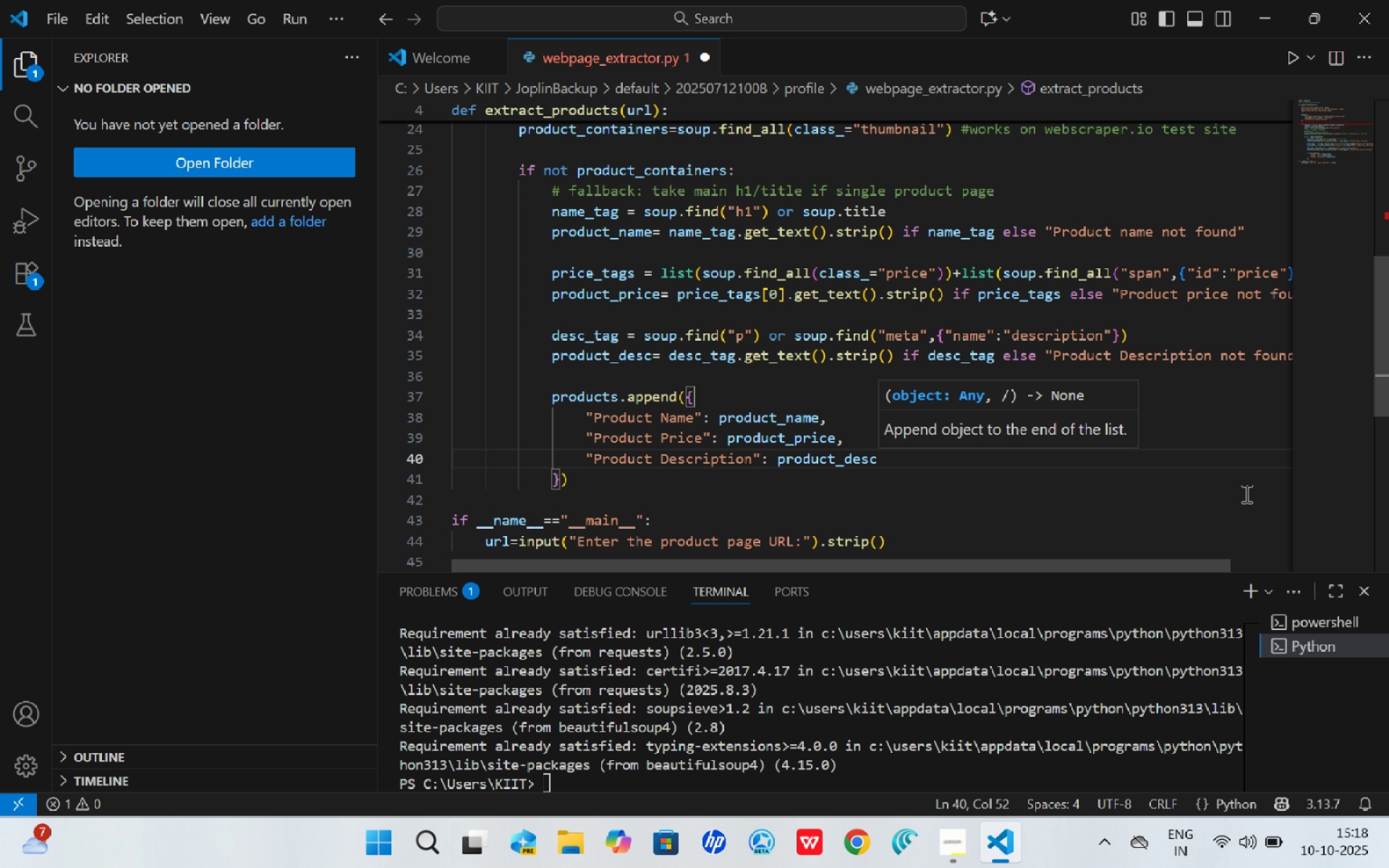 
key(ArrowDown)
 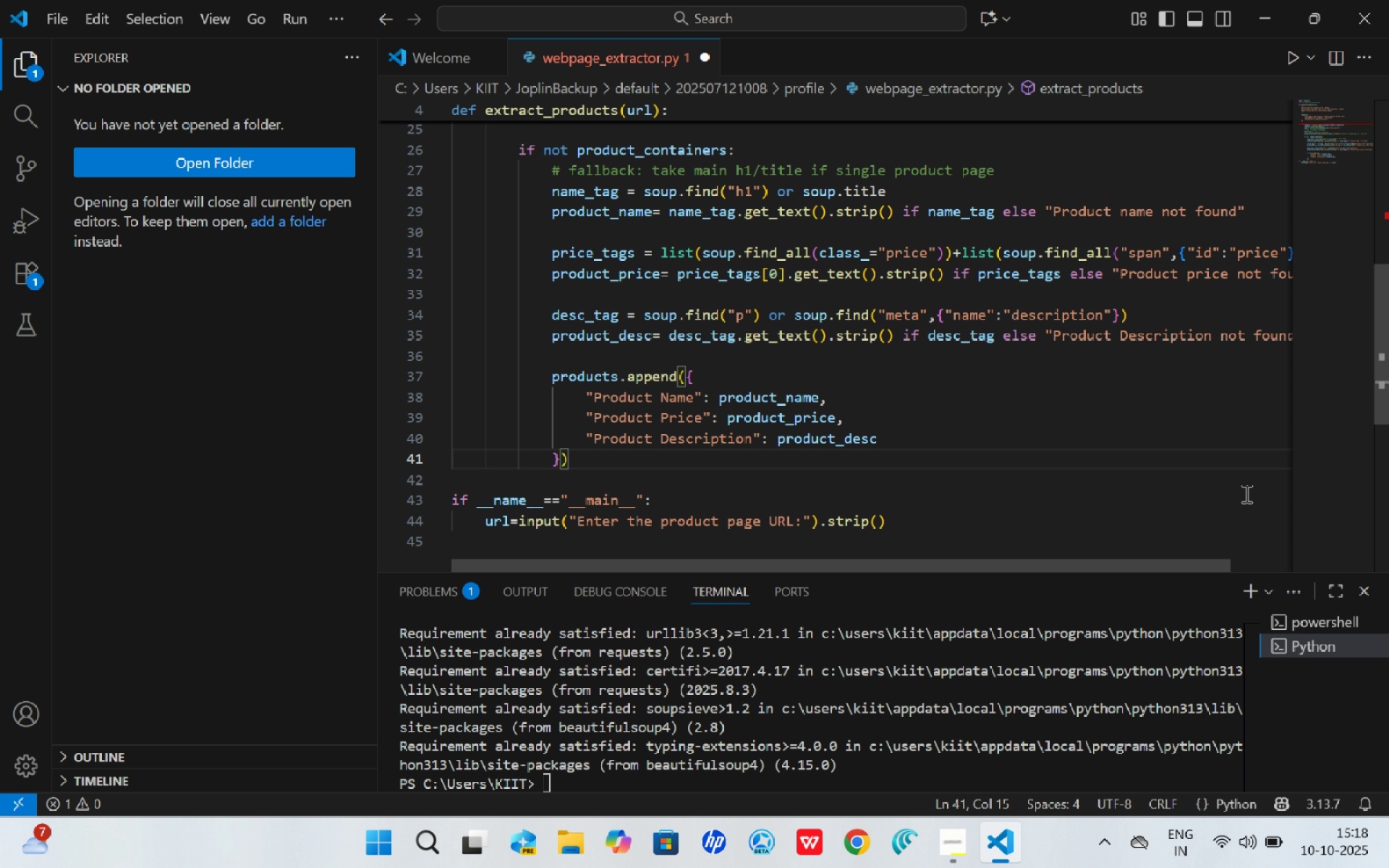 
key(Enter)
 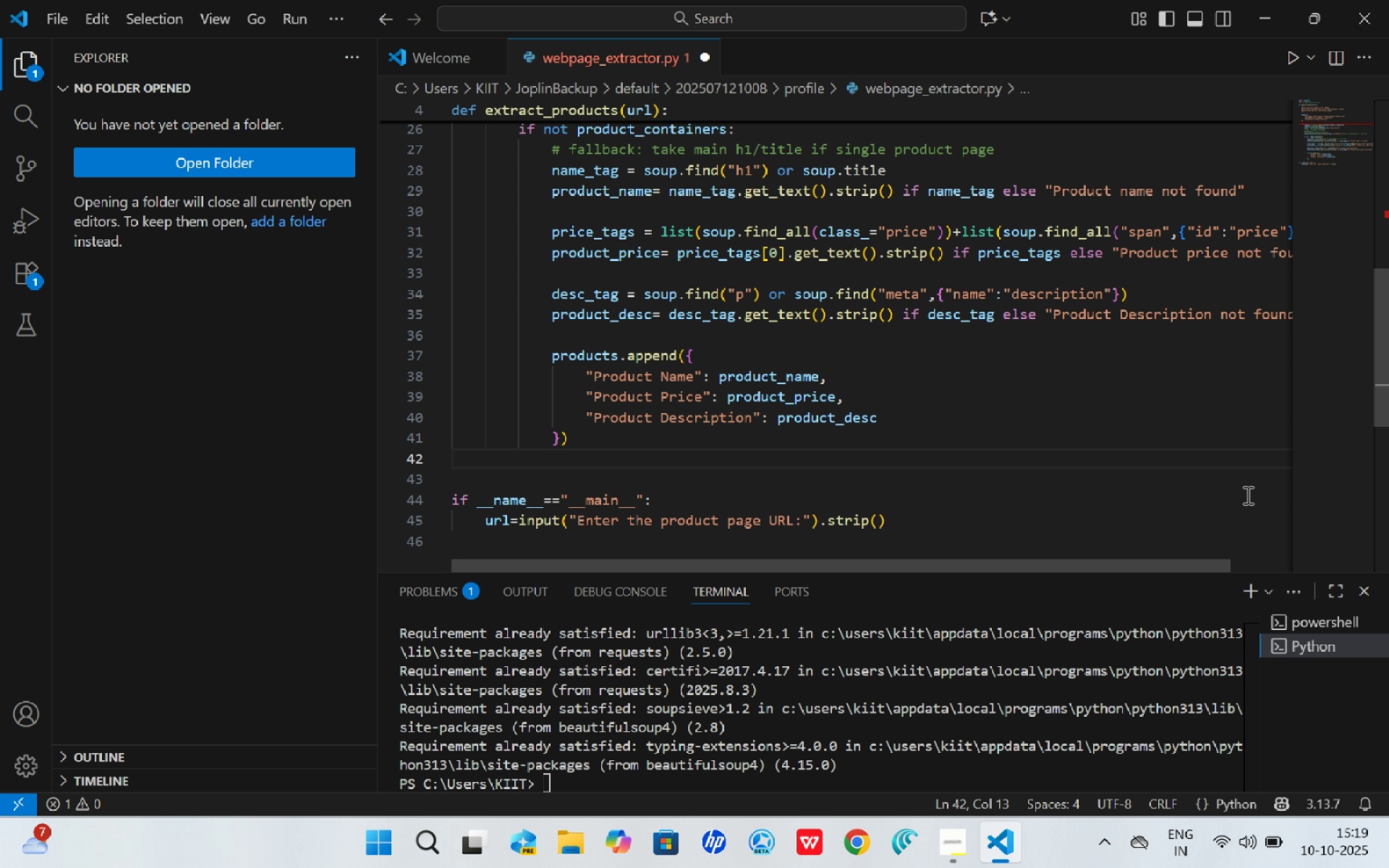 
wait(69.49)
 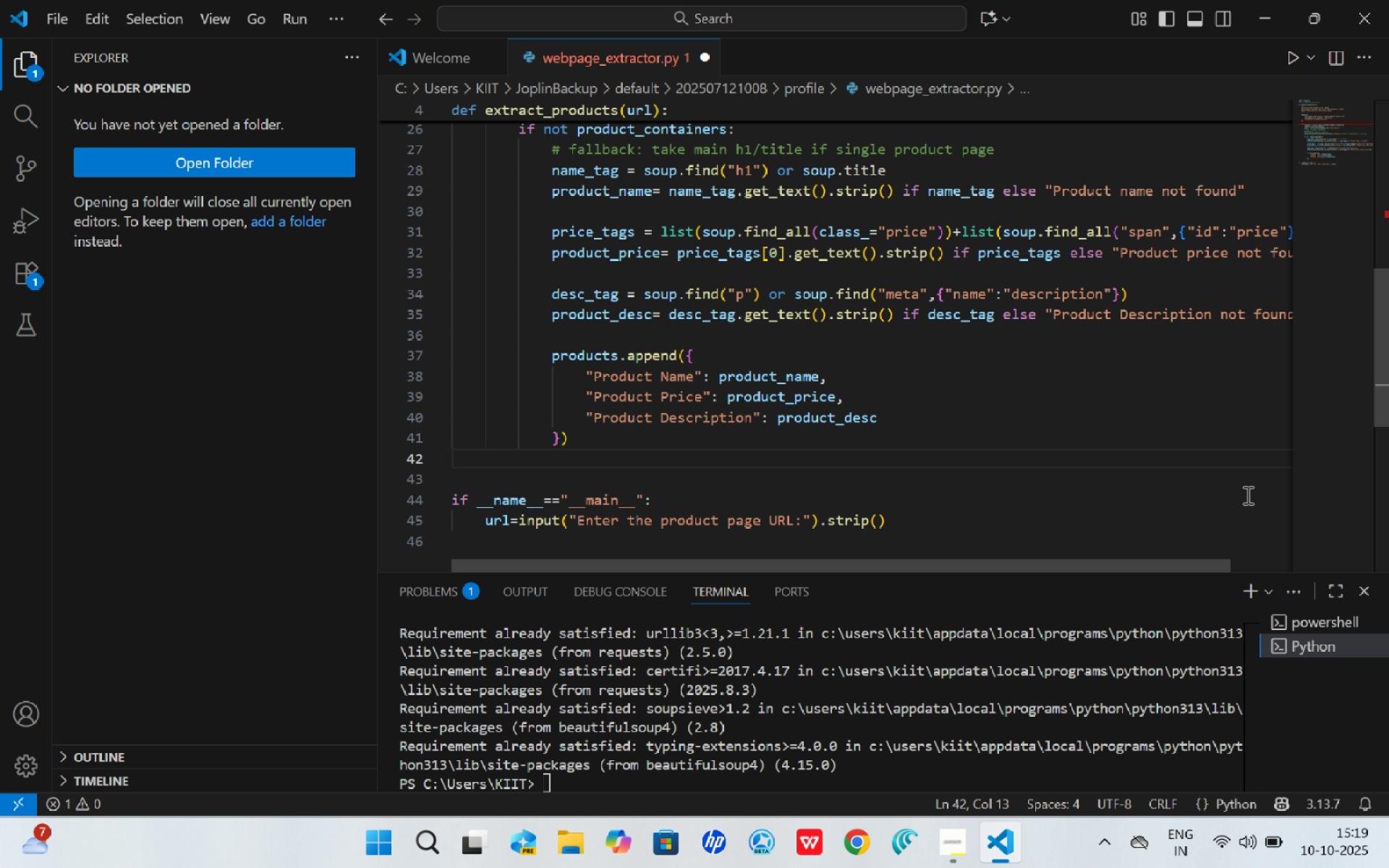 
key(Backspace)
type(else:)
 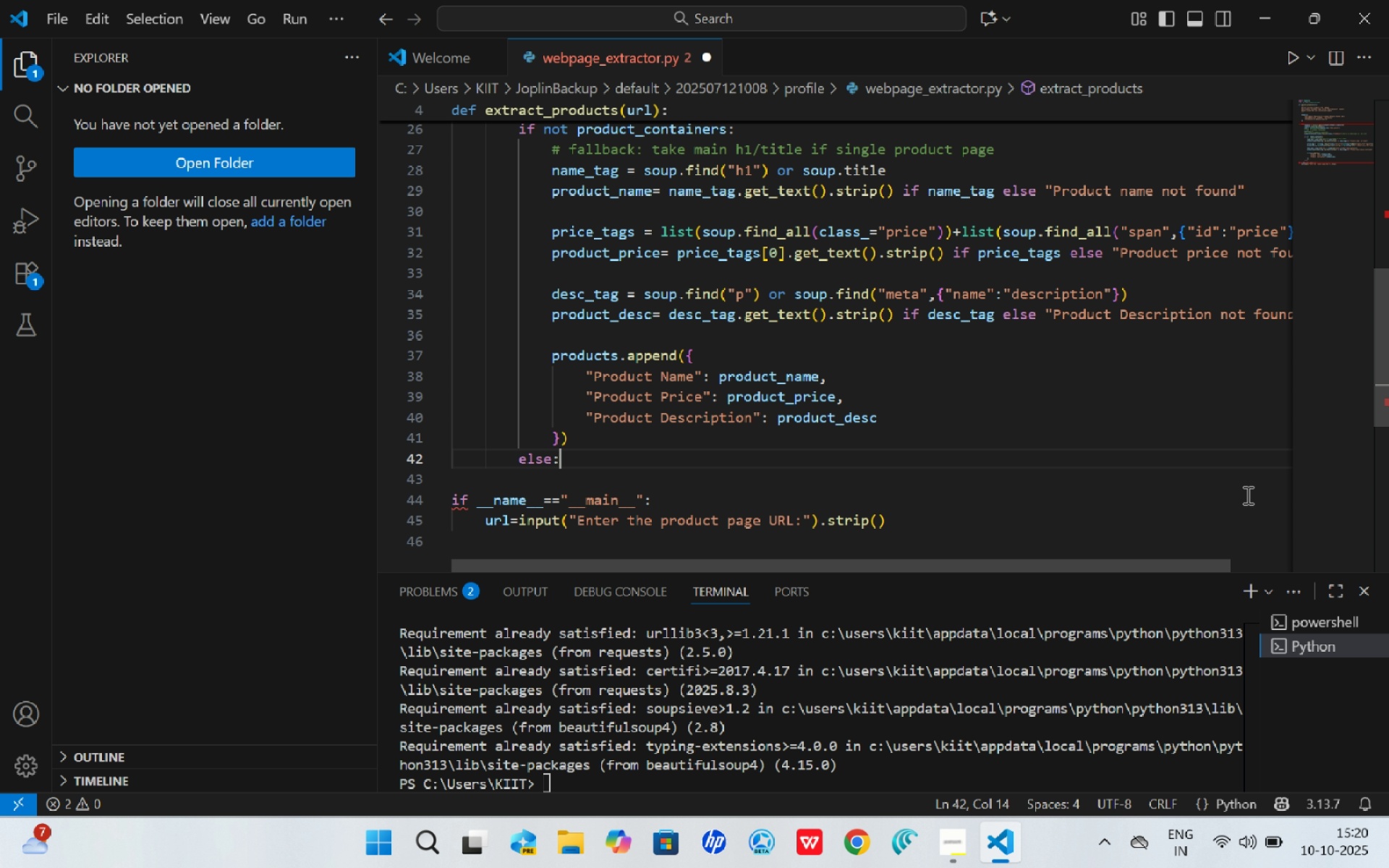 
key(Enter)
 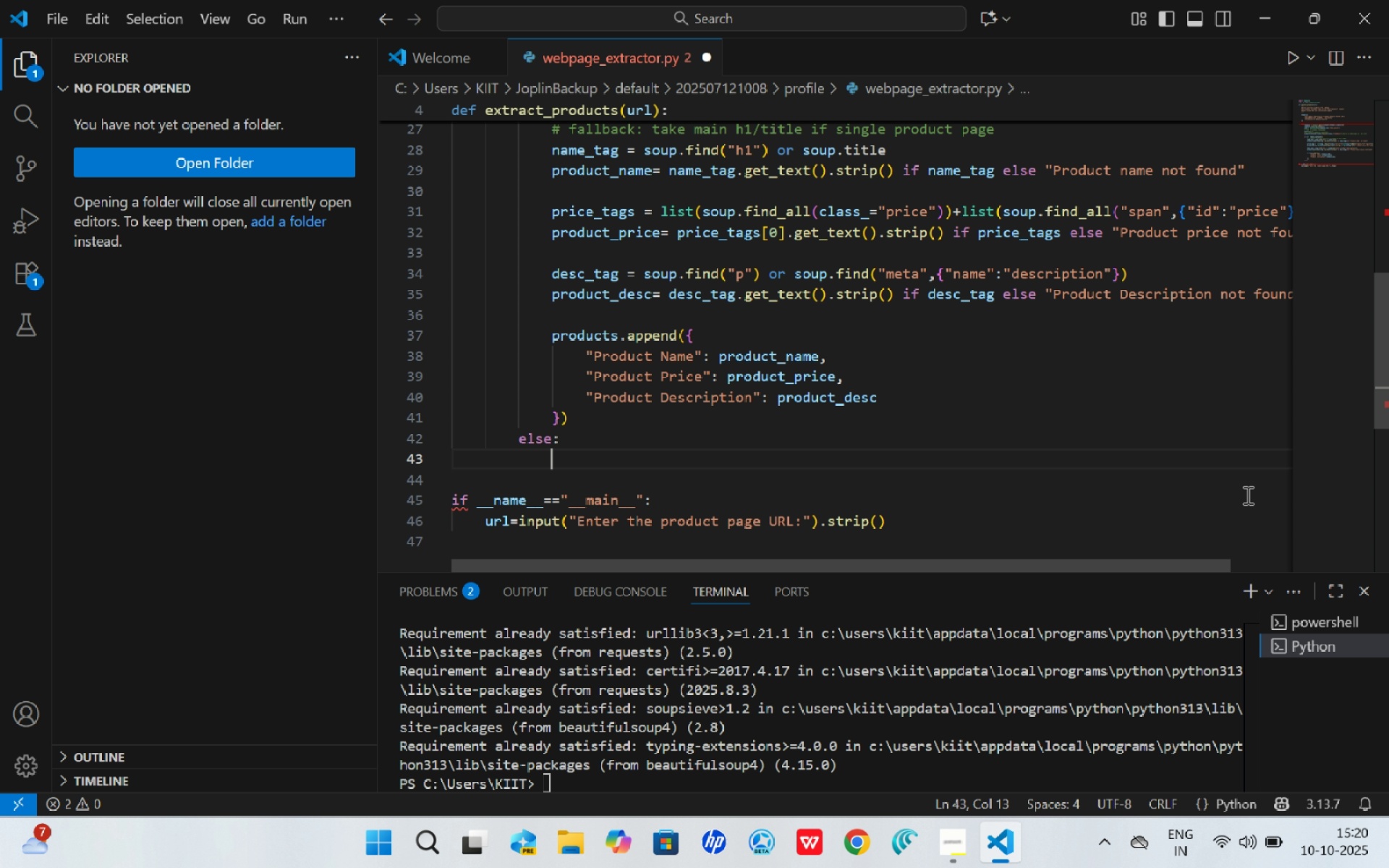 
wait(15.85)
 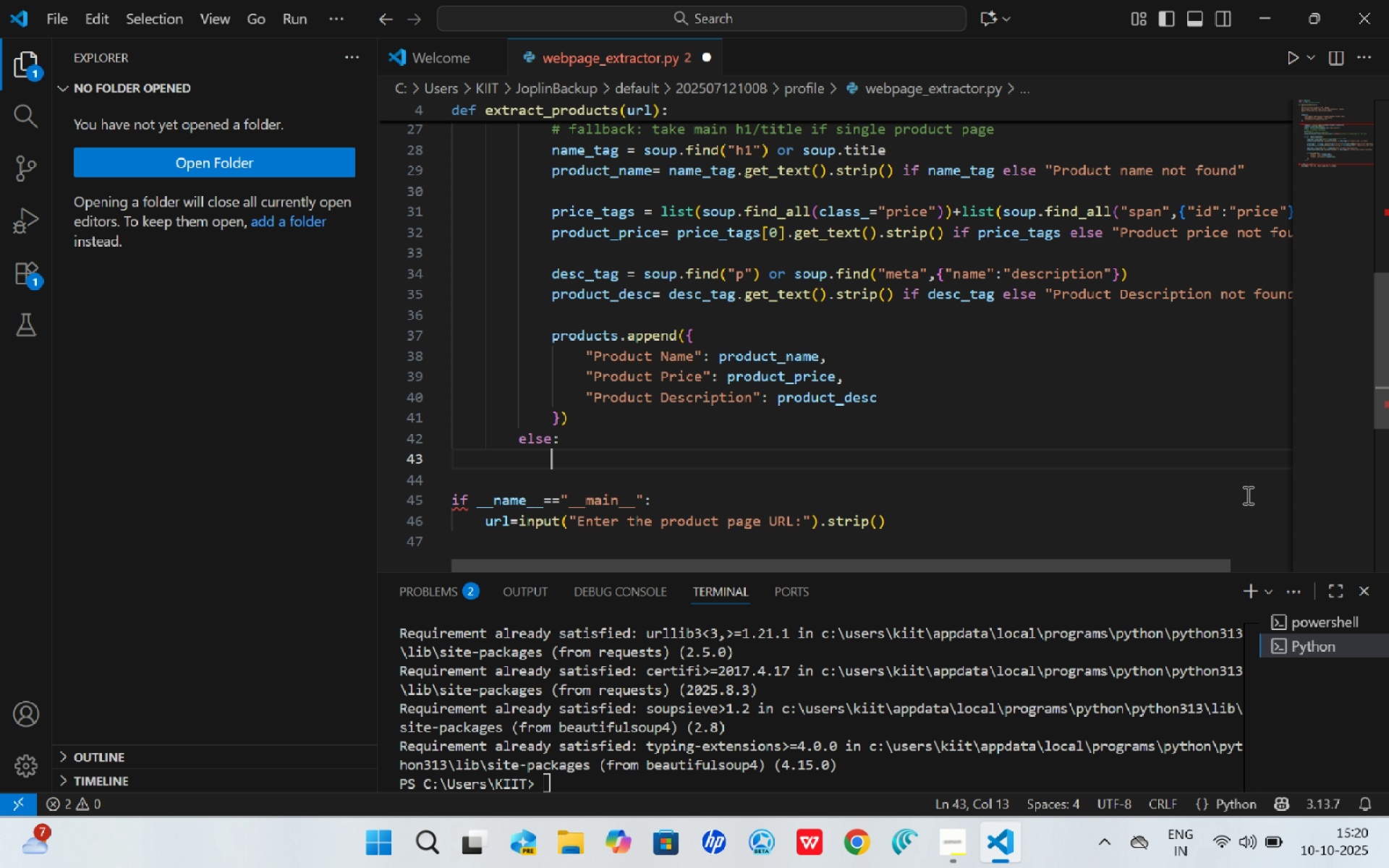 
type(# )
key(Backspace)
type(Extract muli)
key(Backspace)
type(tiple)
 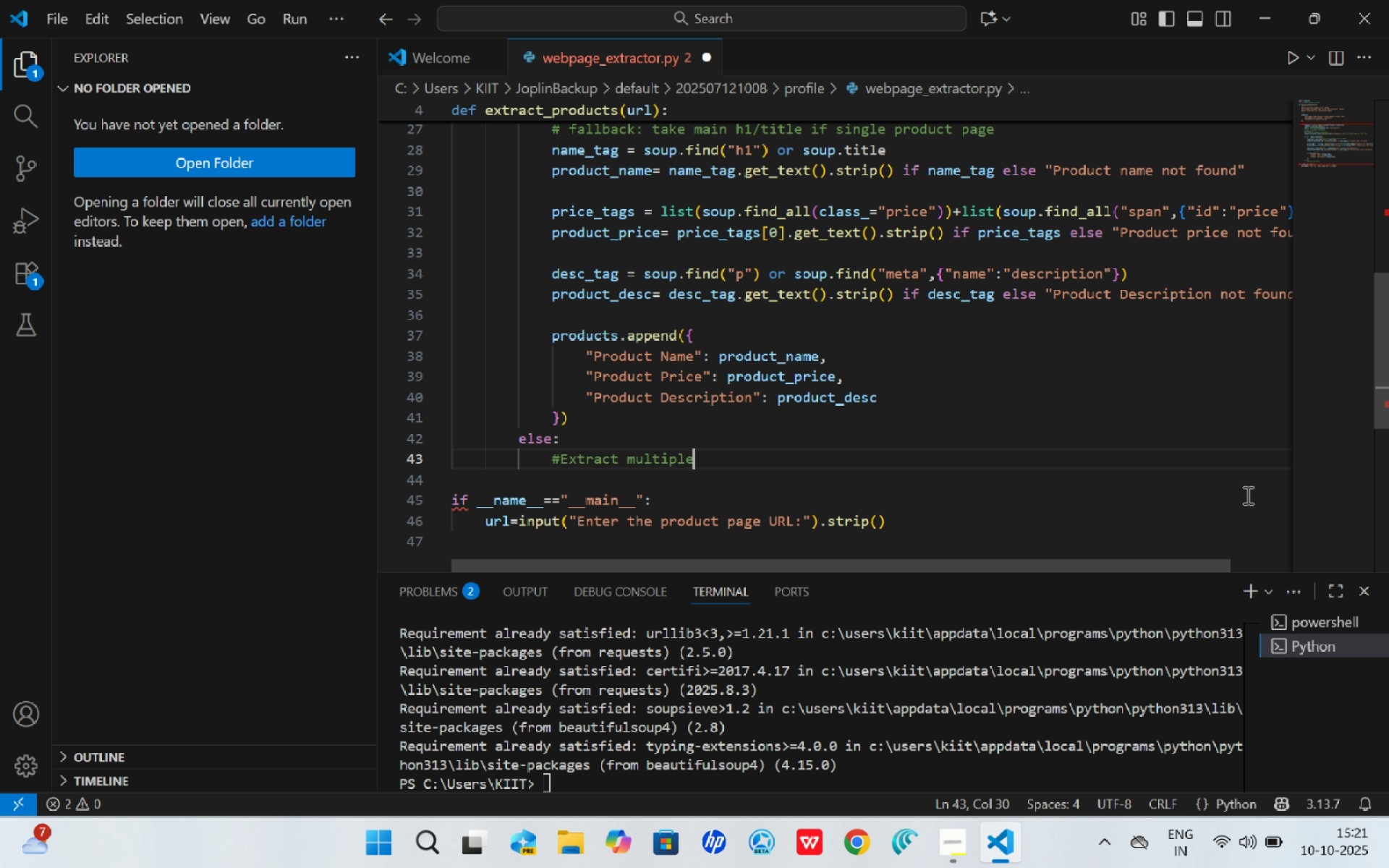 
wait(33.09)
 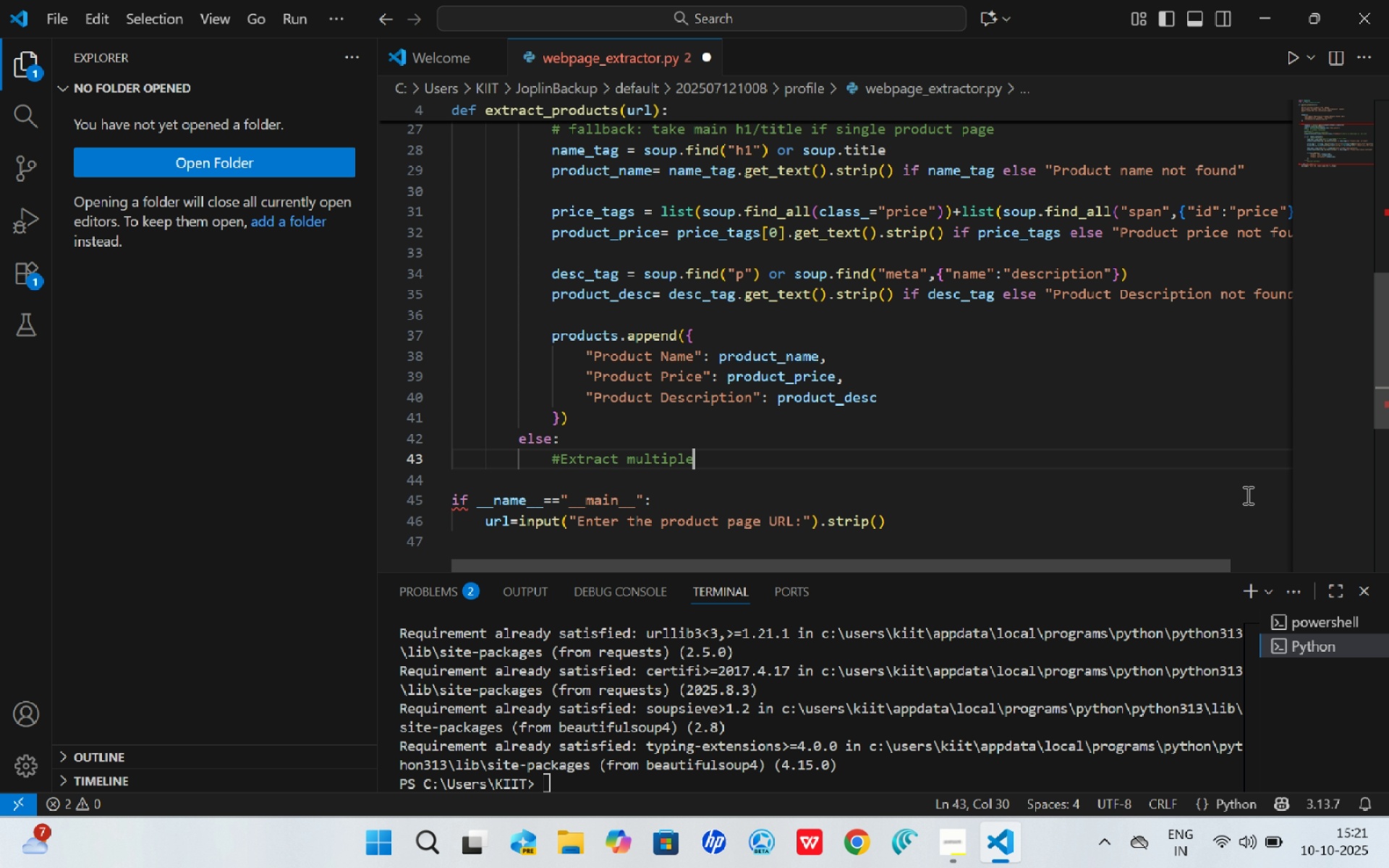 
type( products)
 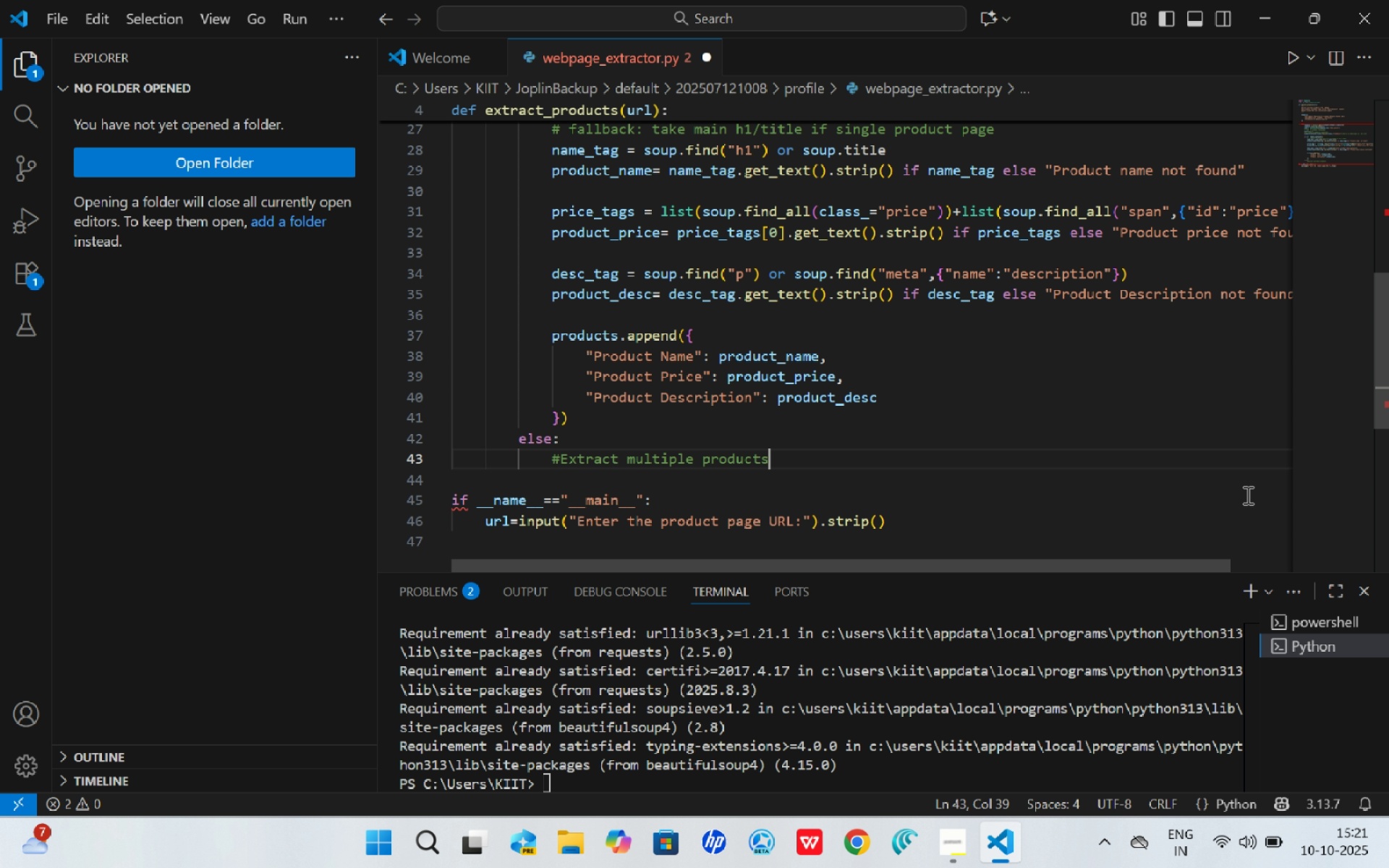 
key(Enter)
 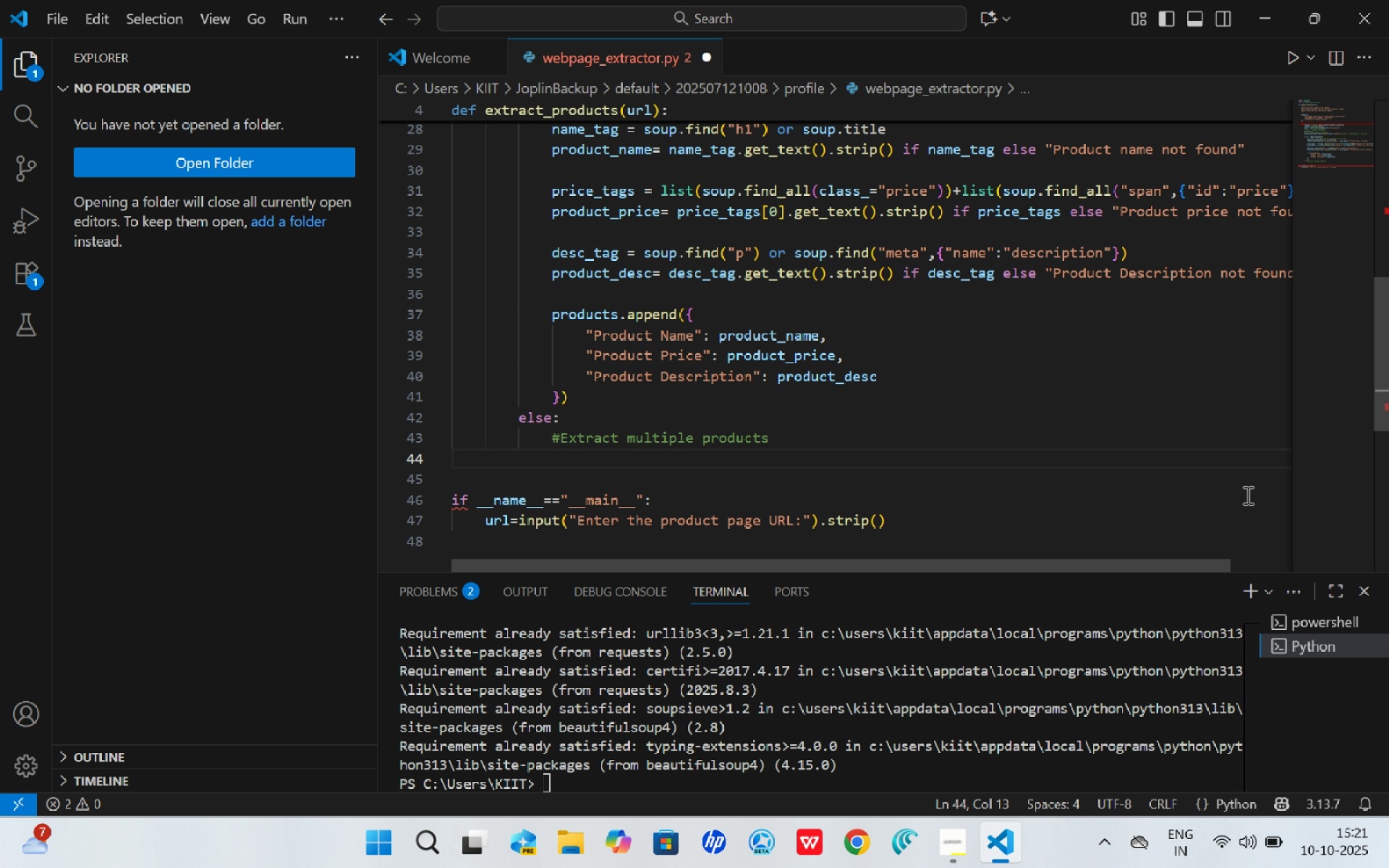 
type(for)
 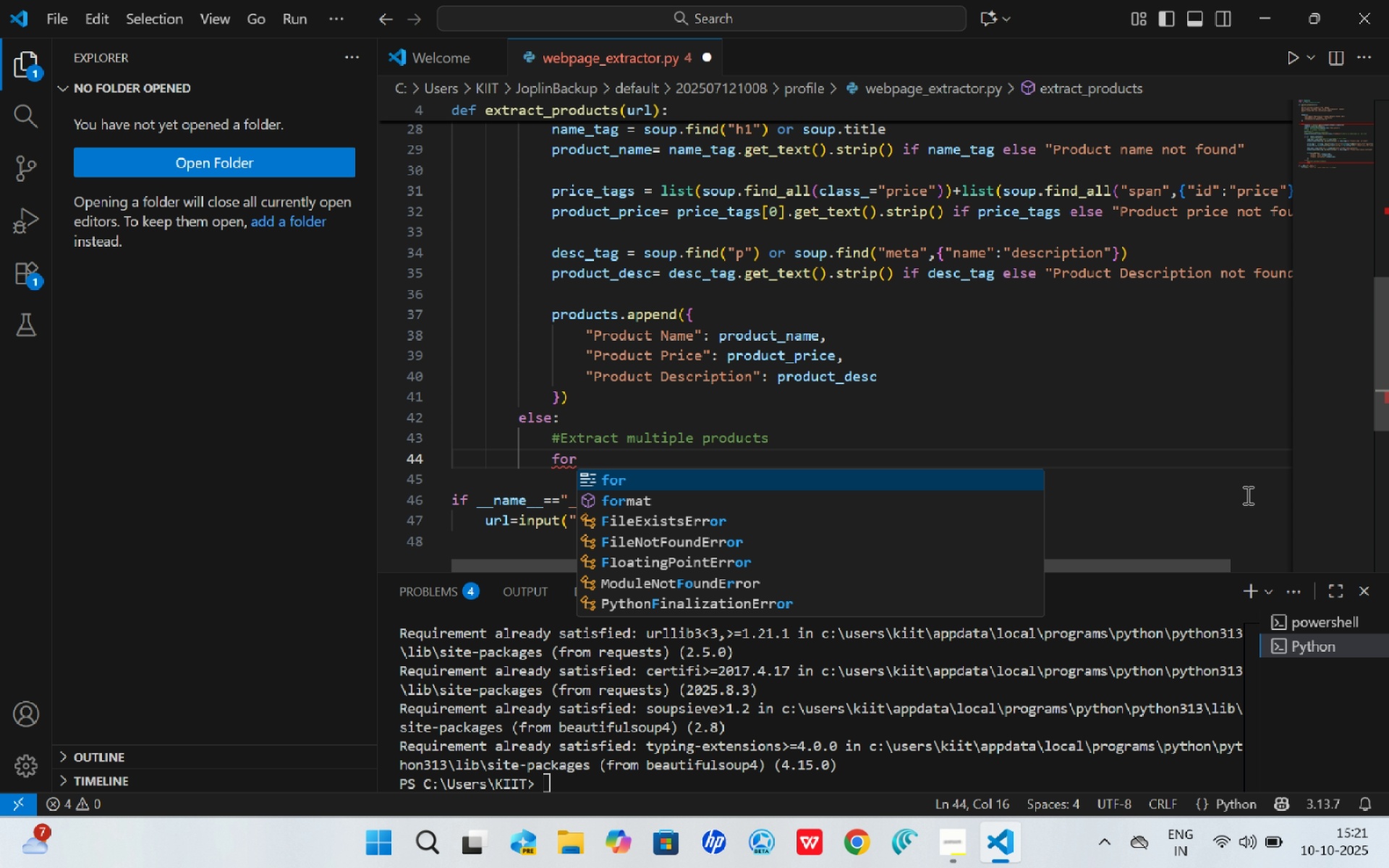 
wait(5.75)
 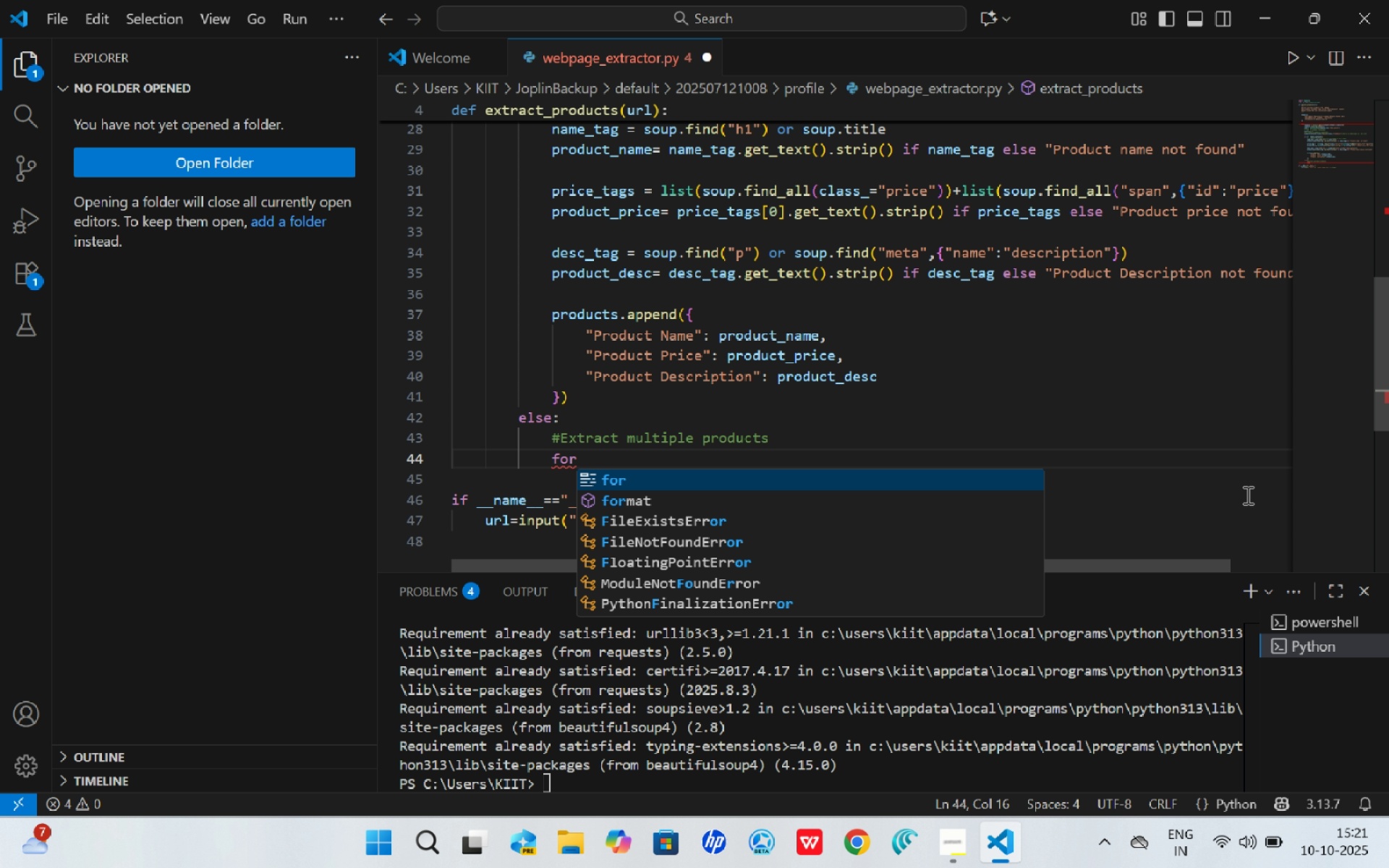 
type( container in product_conti)
 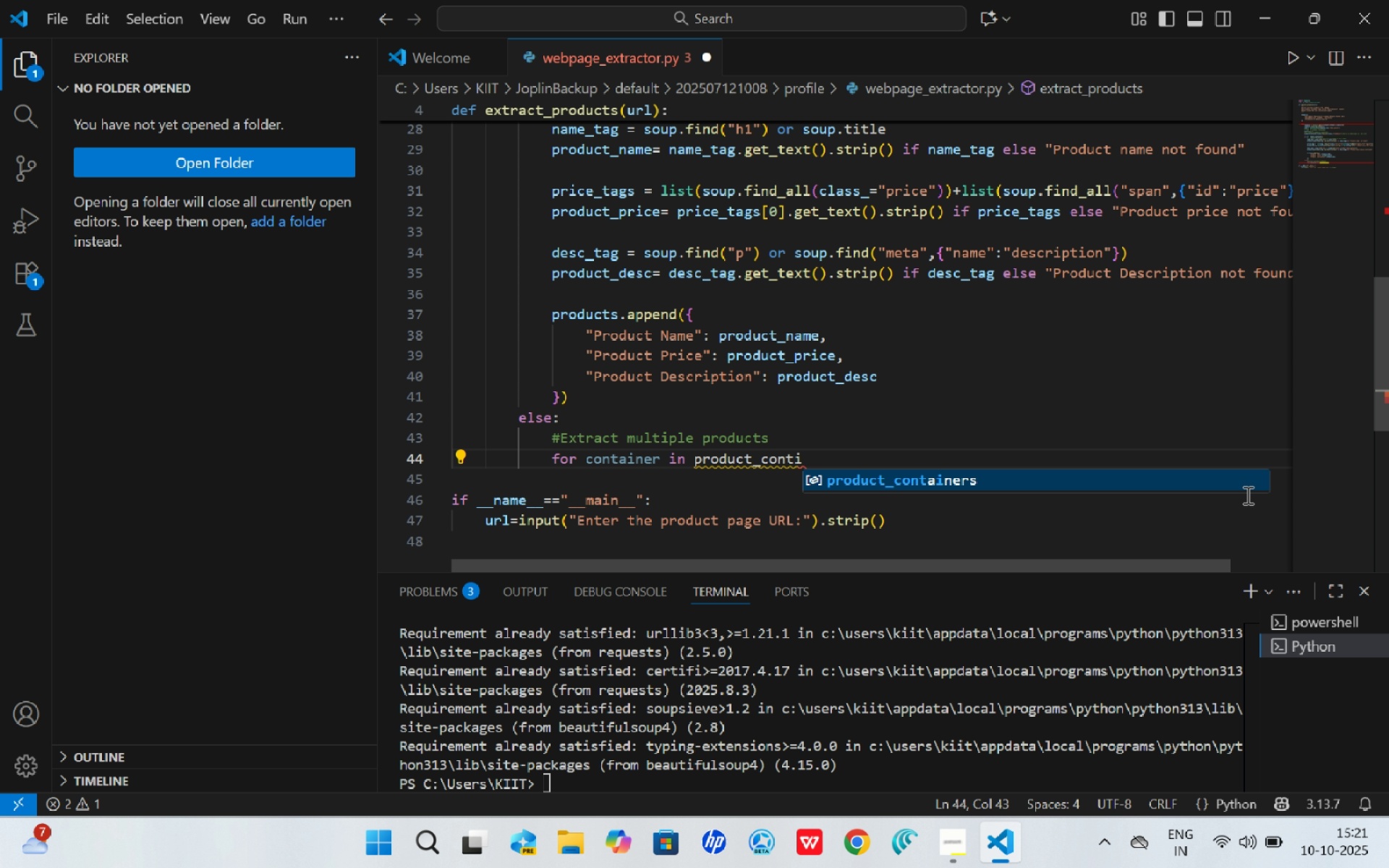 
key(Enter)
 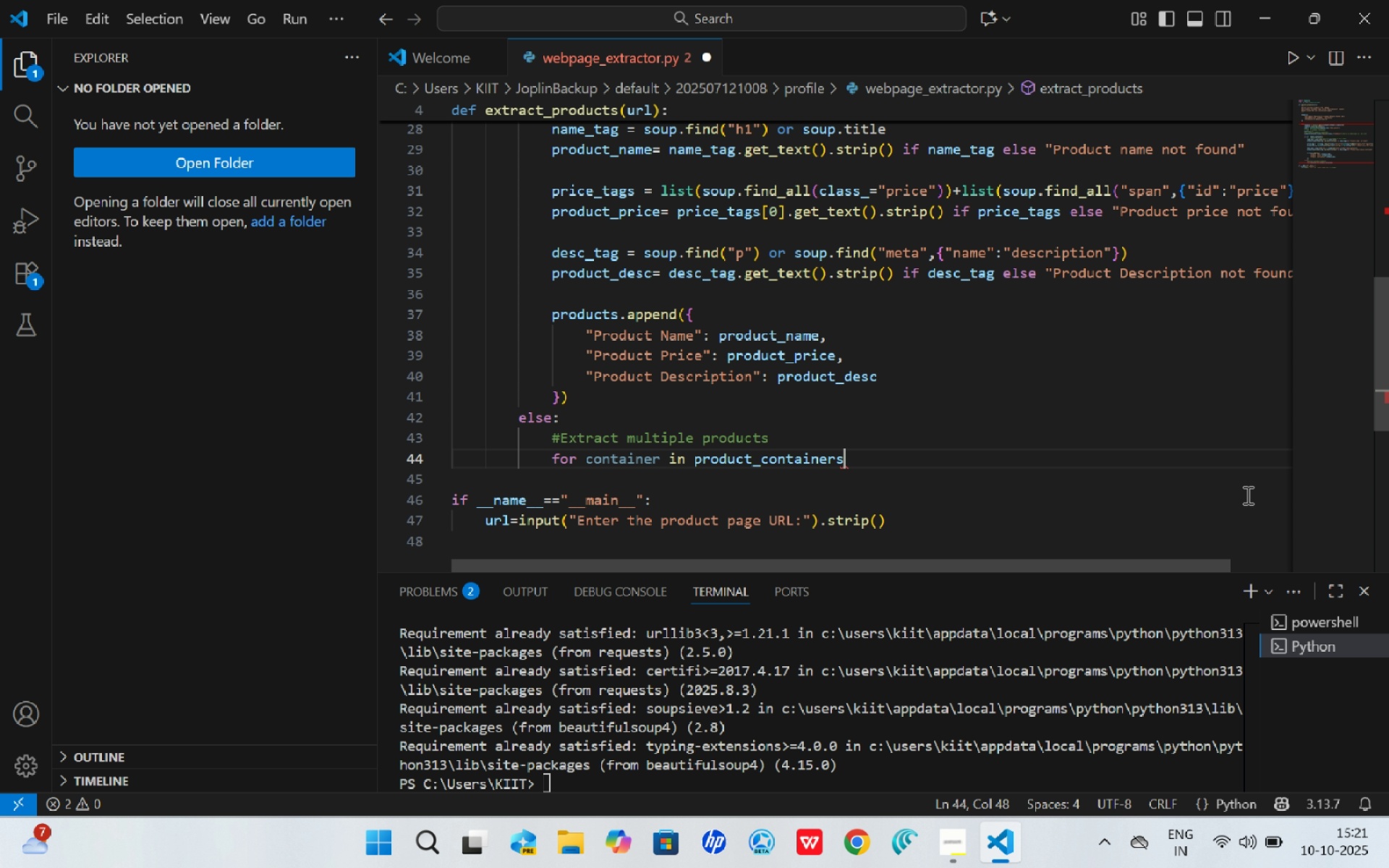 
wait(6.4)
 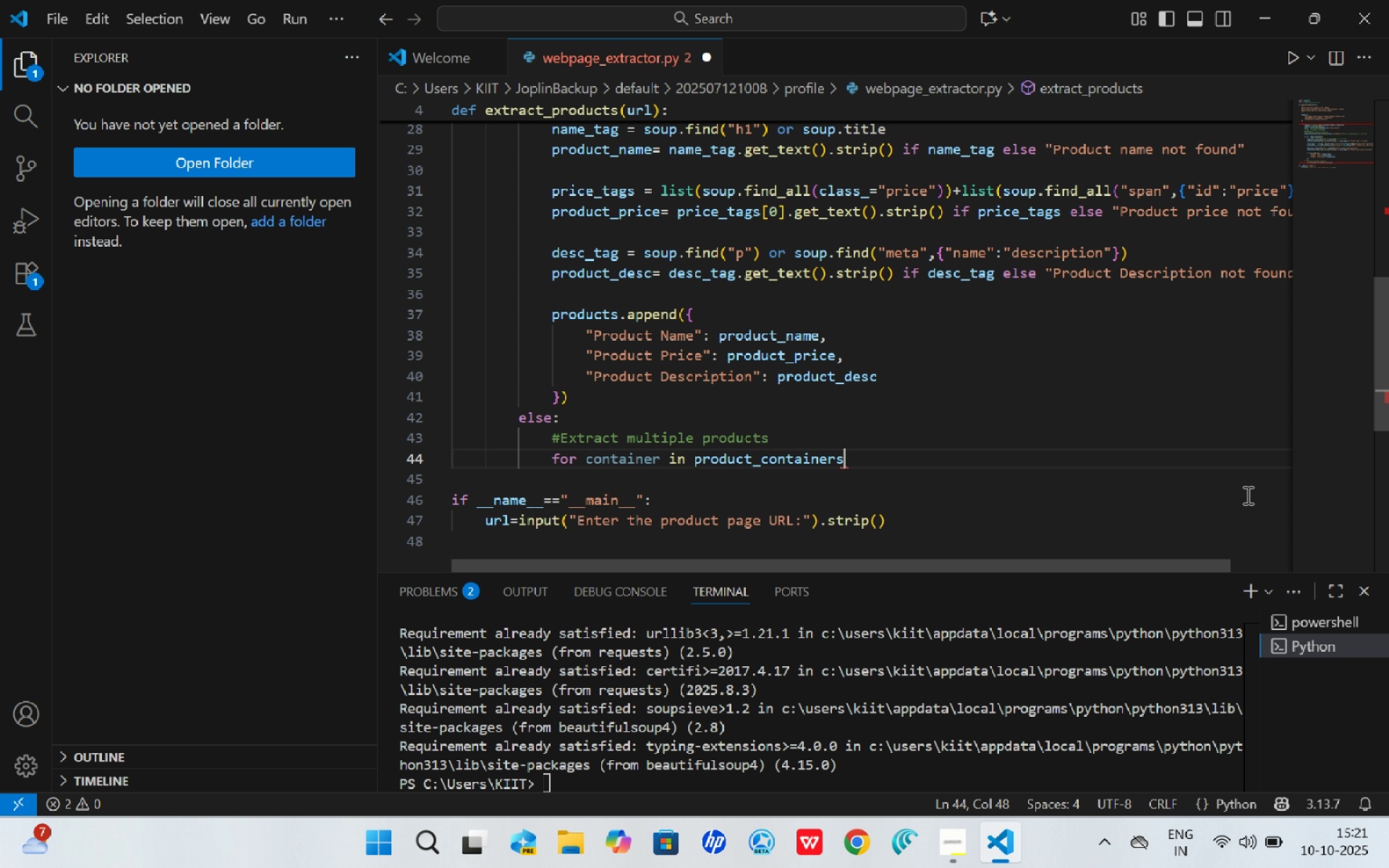 
key(Shift+ShiftRight)
 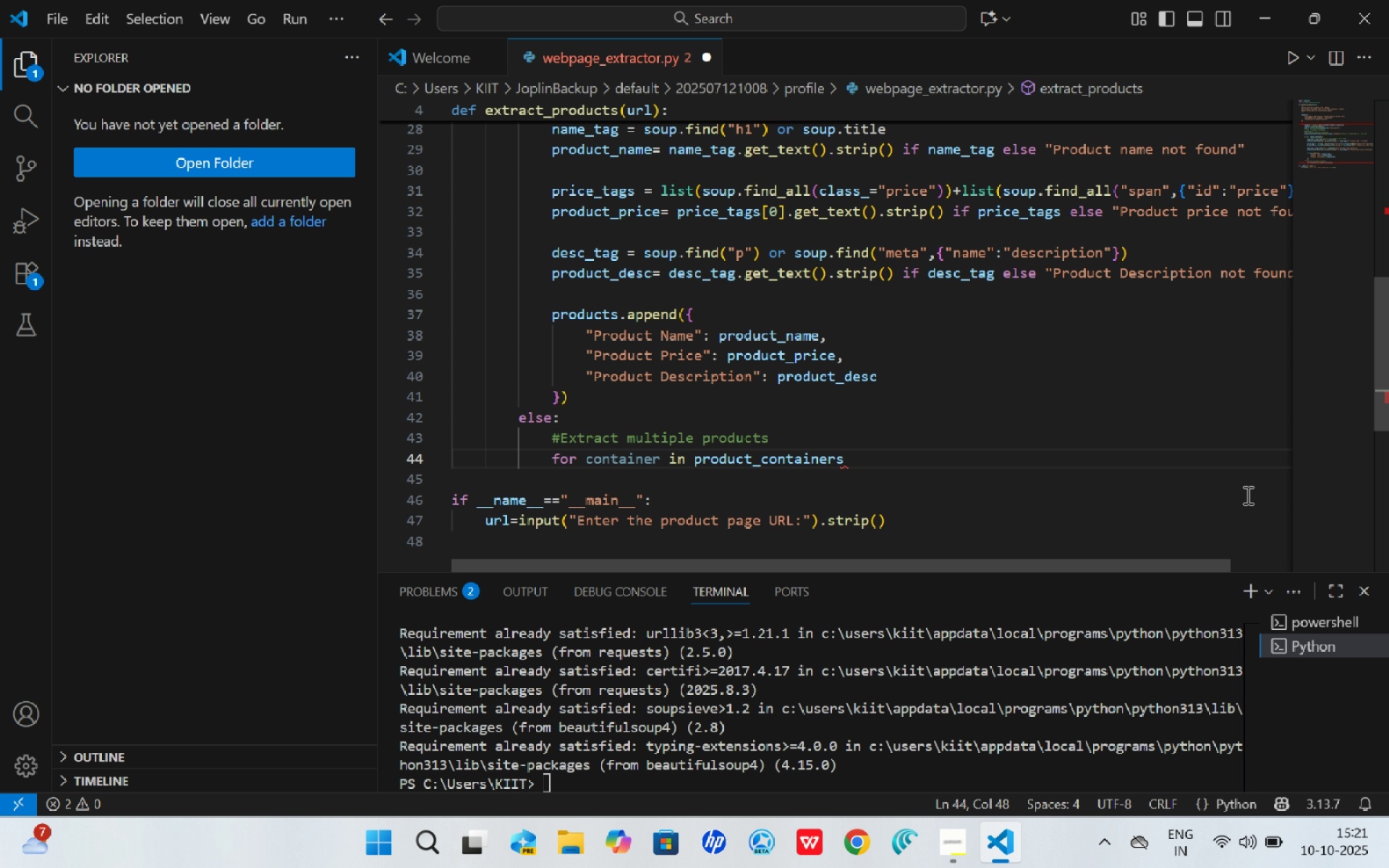 
key(Shift+Semicolon)
 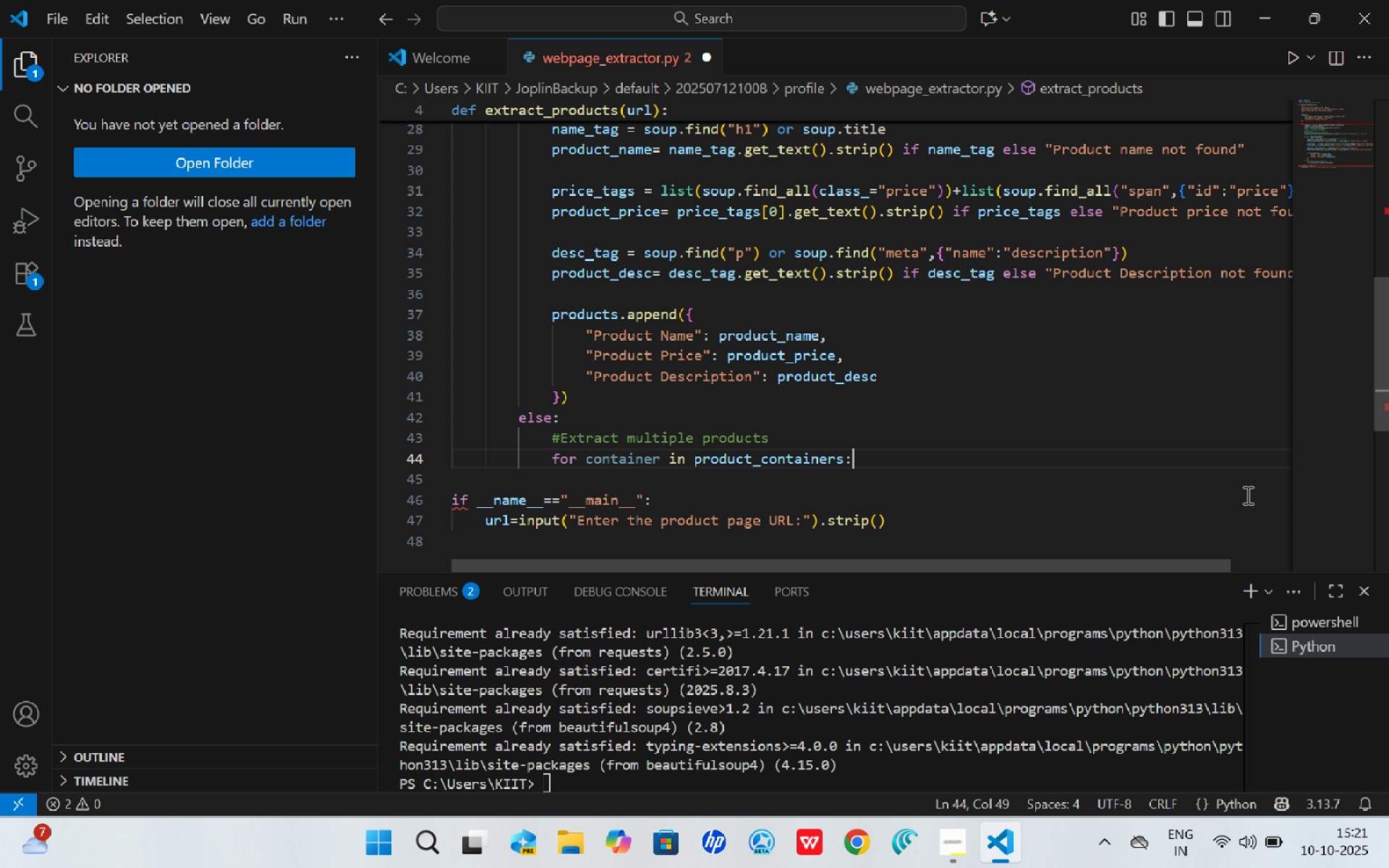 
key(Enter)
 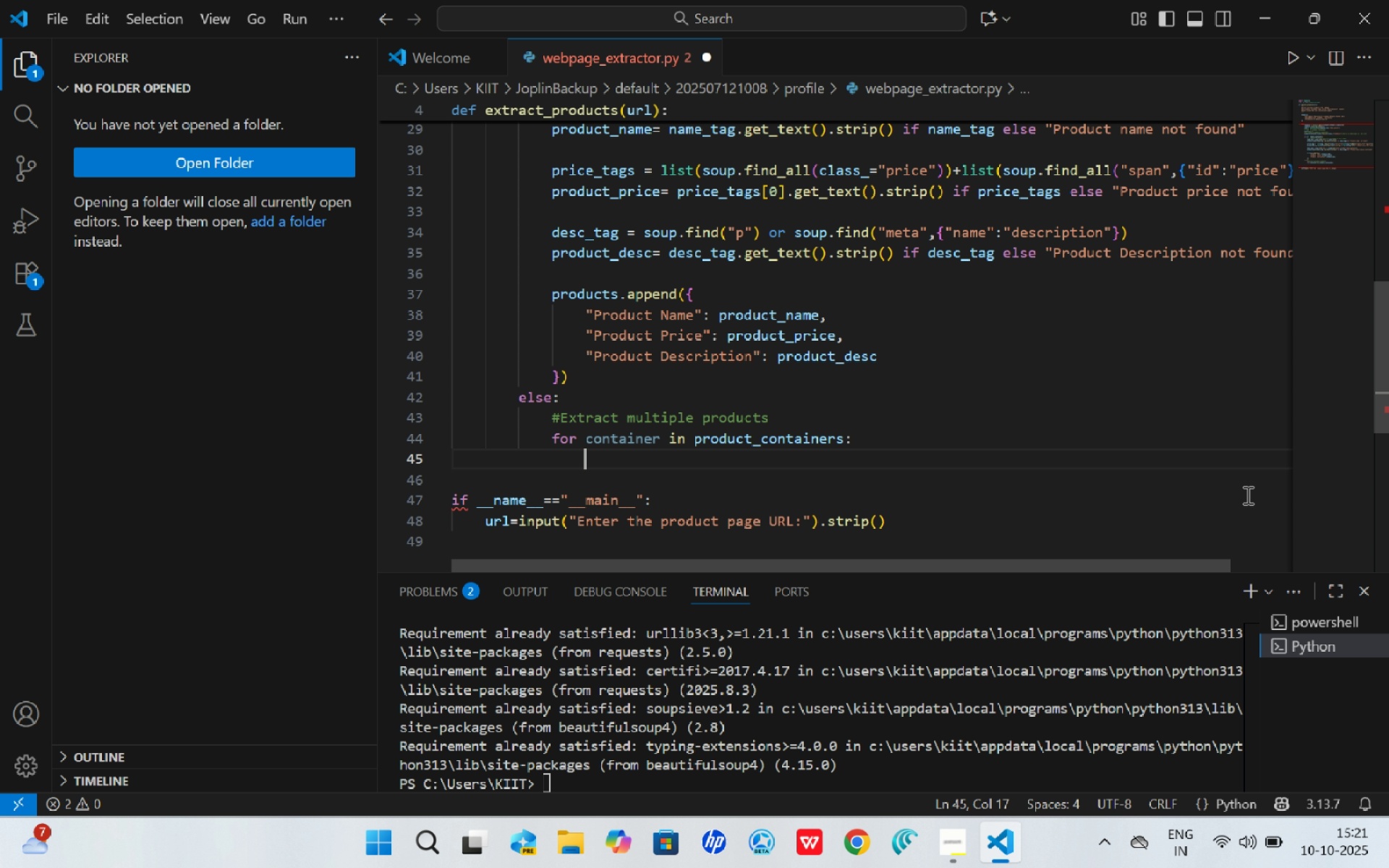 
type(#name)
 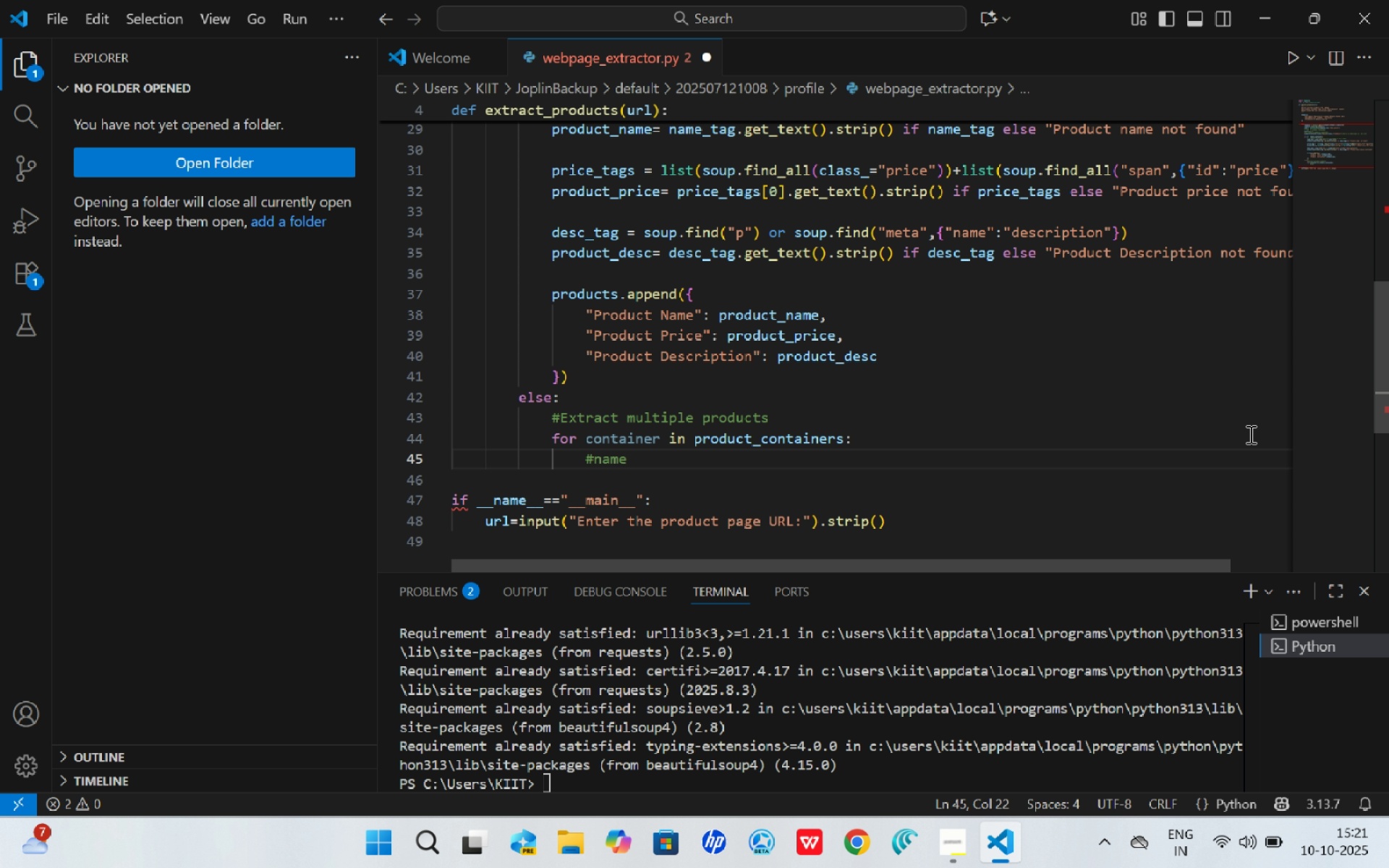 
wait(18.08)
 